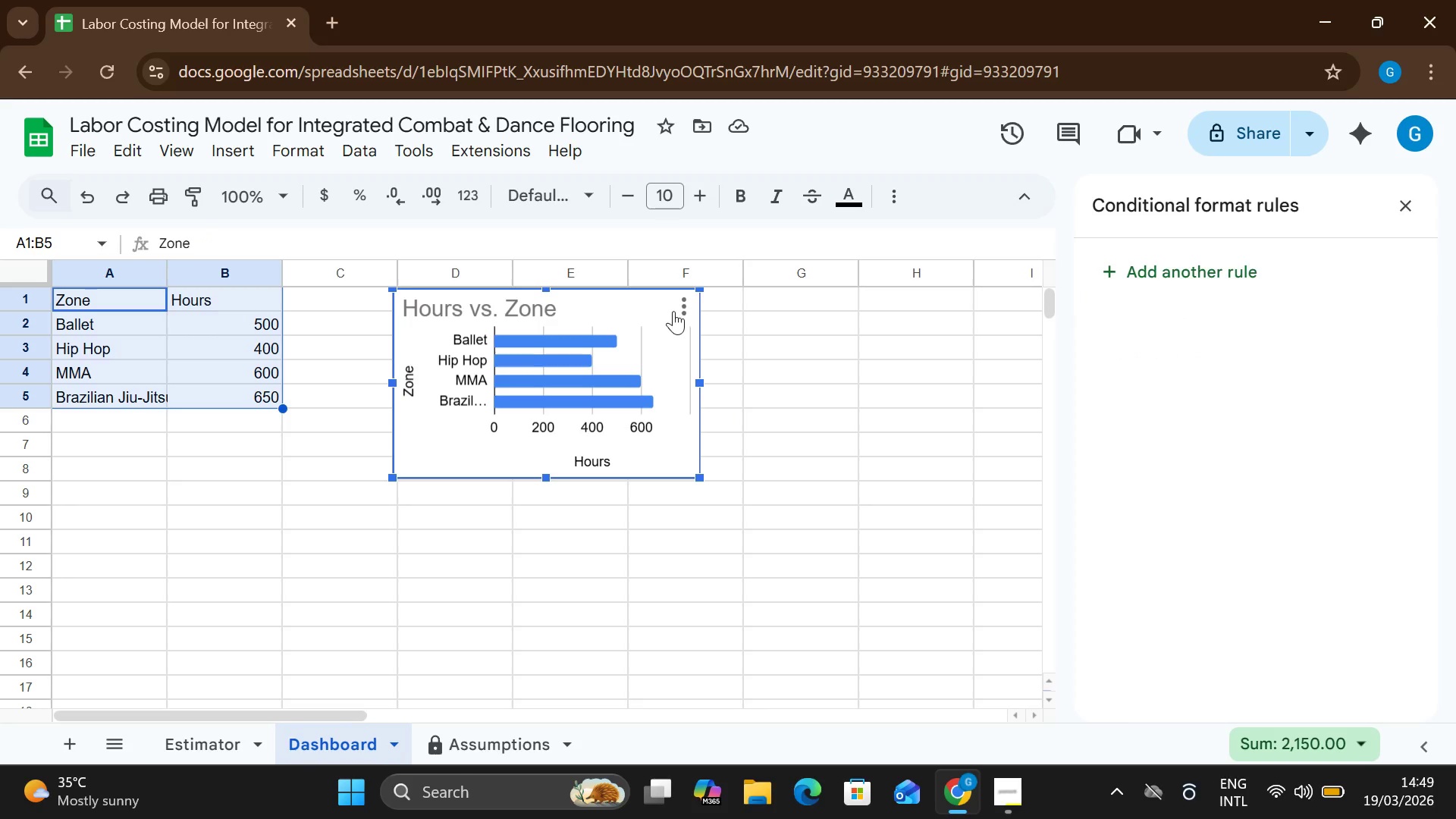 
left_click([673, 312])
 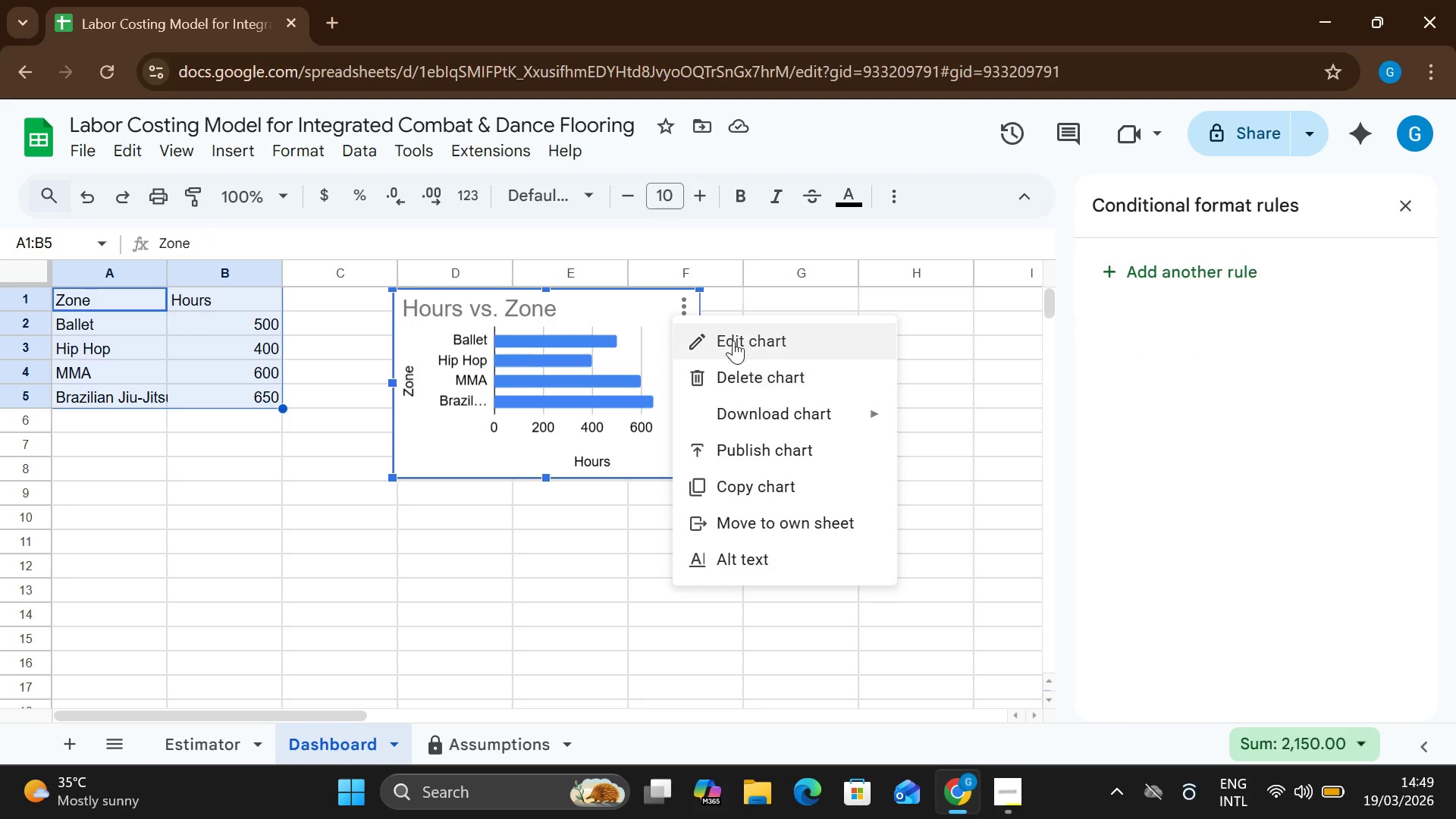 
left_click([733, 329])
 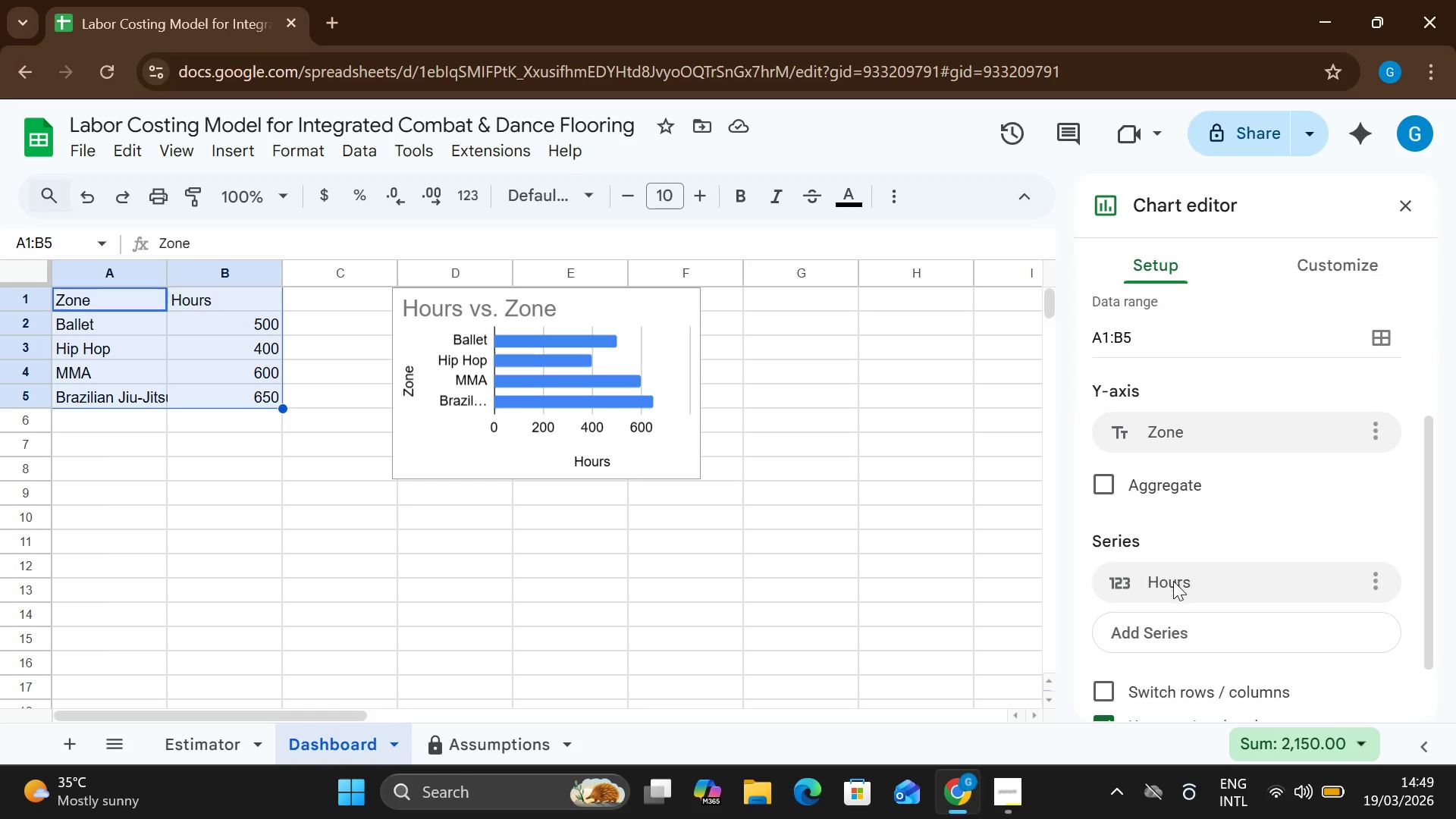 
wait(12.55)
 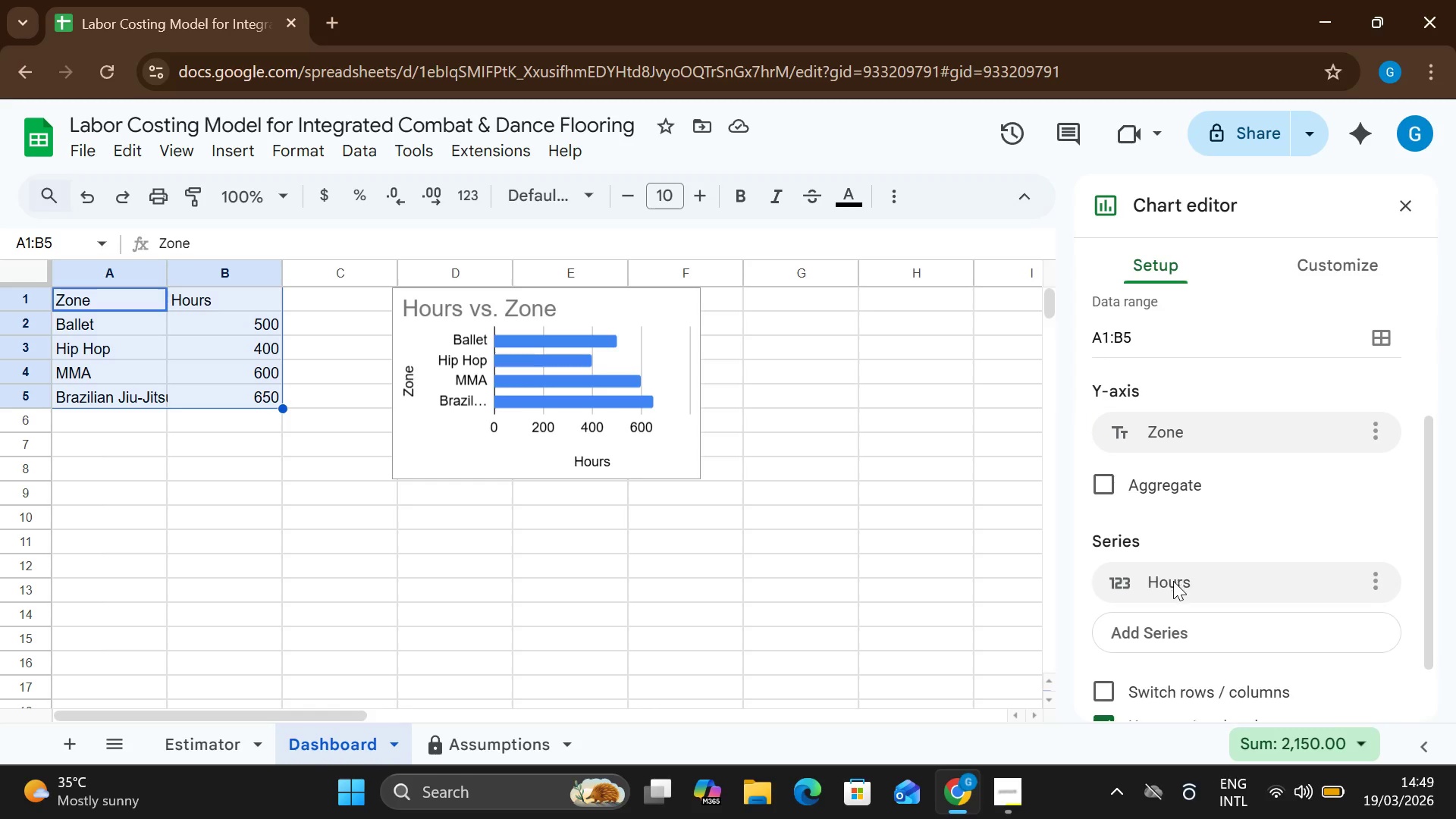 
left_click([1261, 481])
 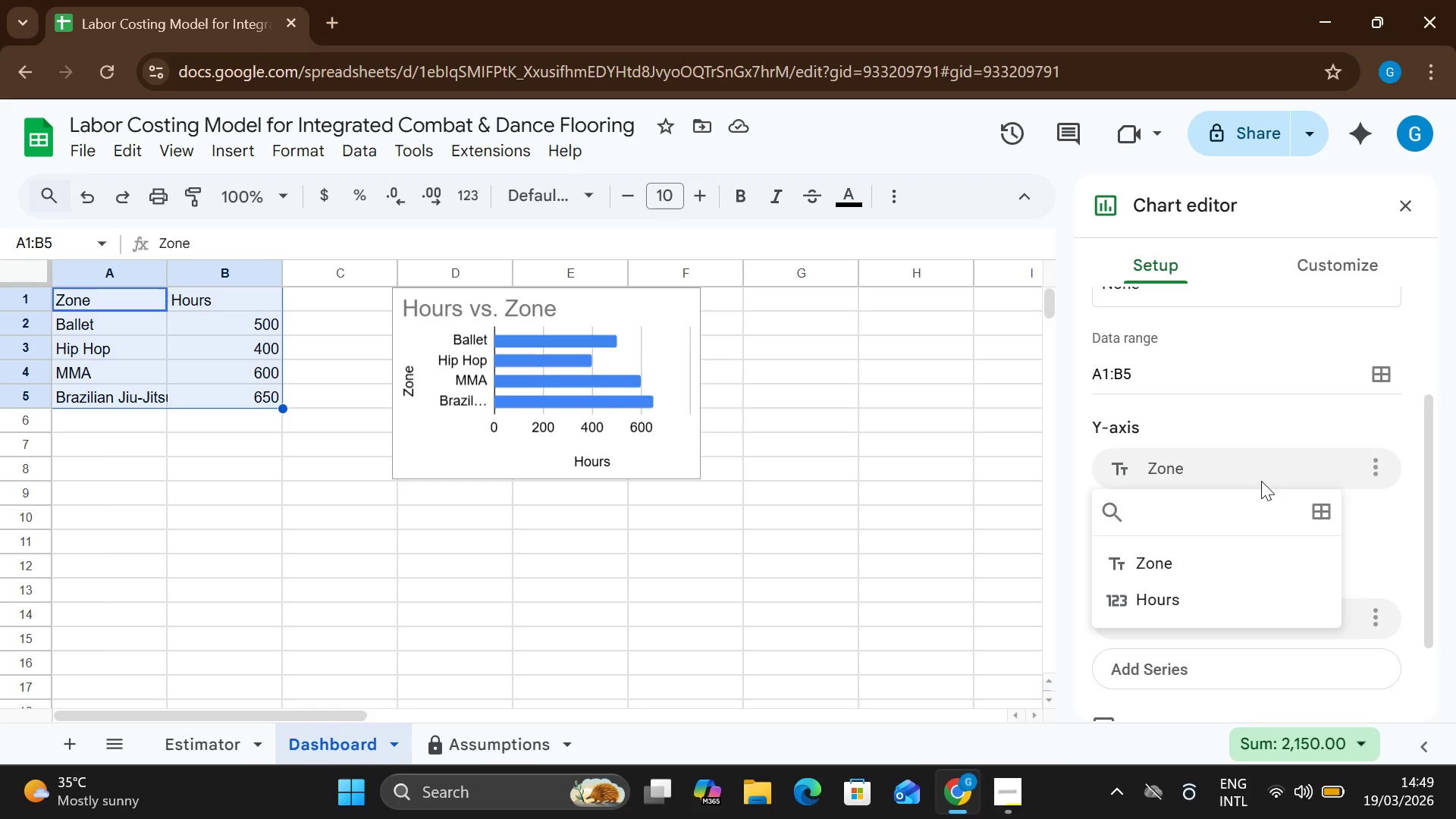 
left_click([1261, 481])
 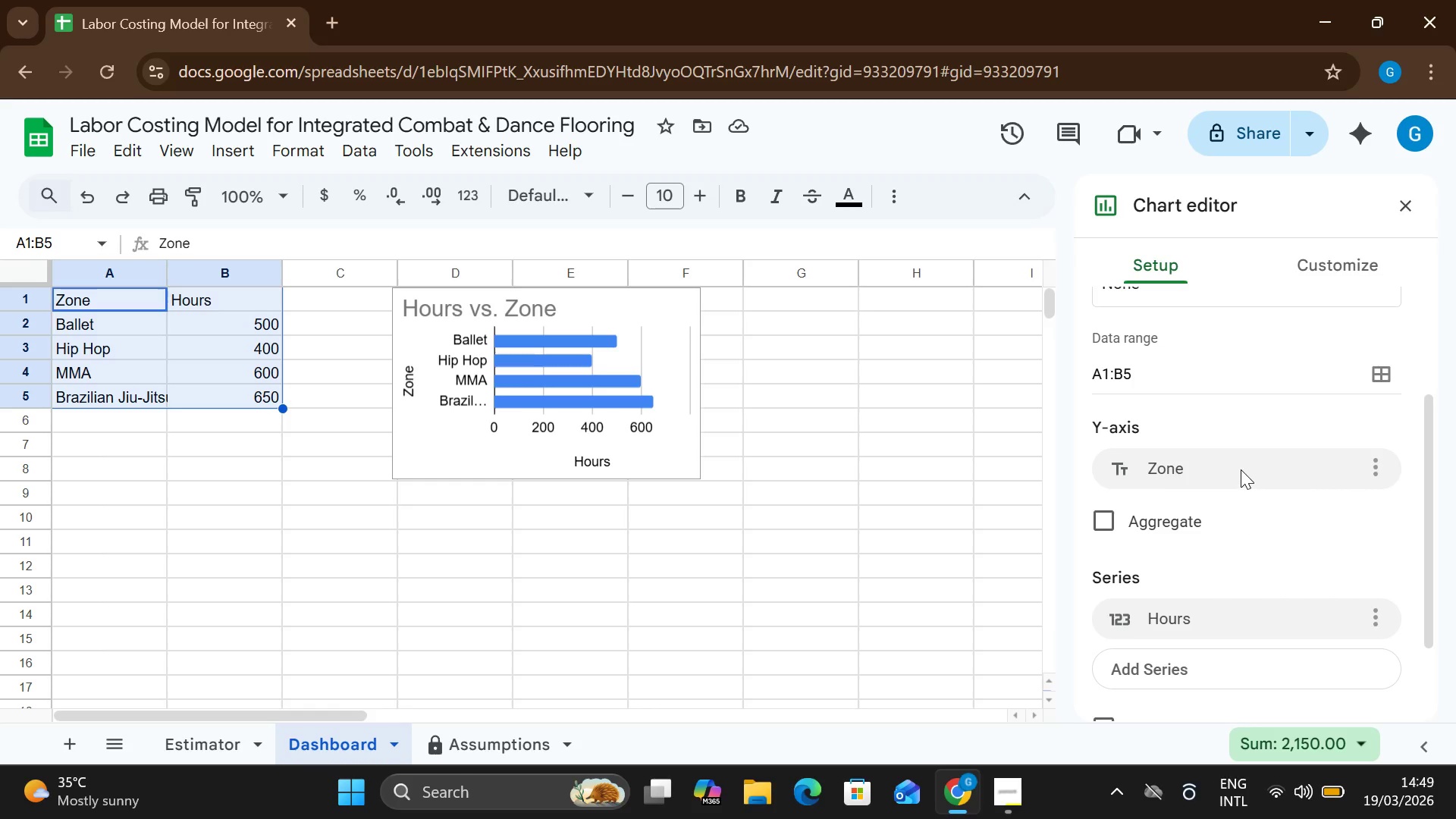 
left_click([1241, 469])
 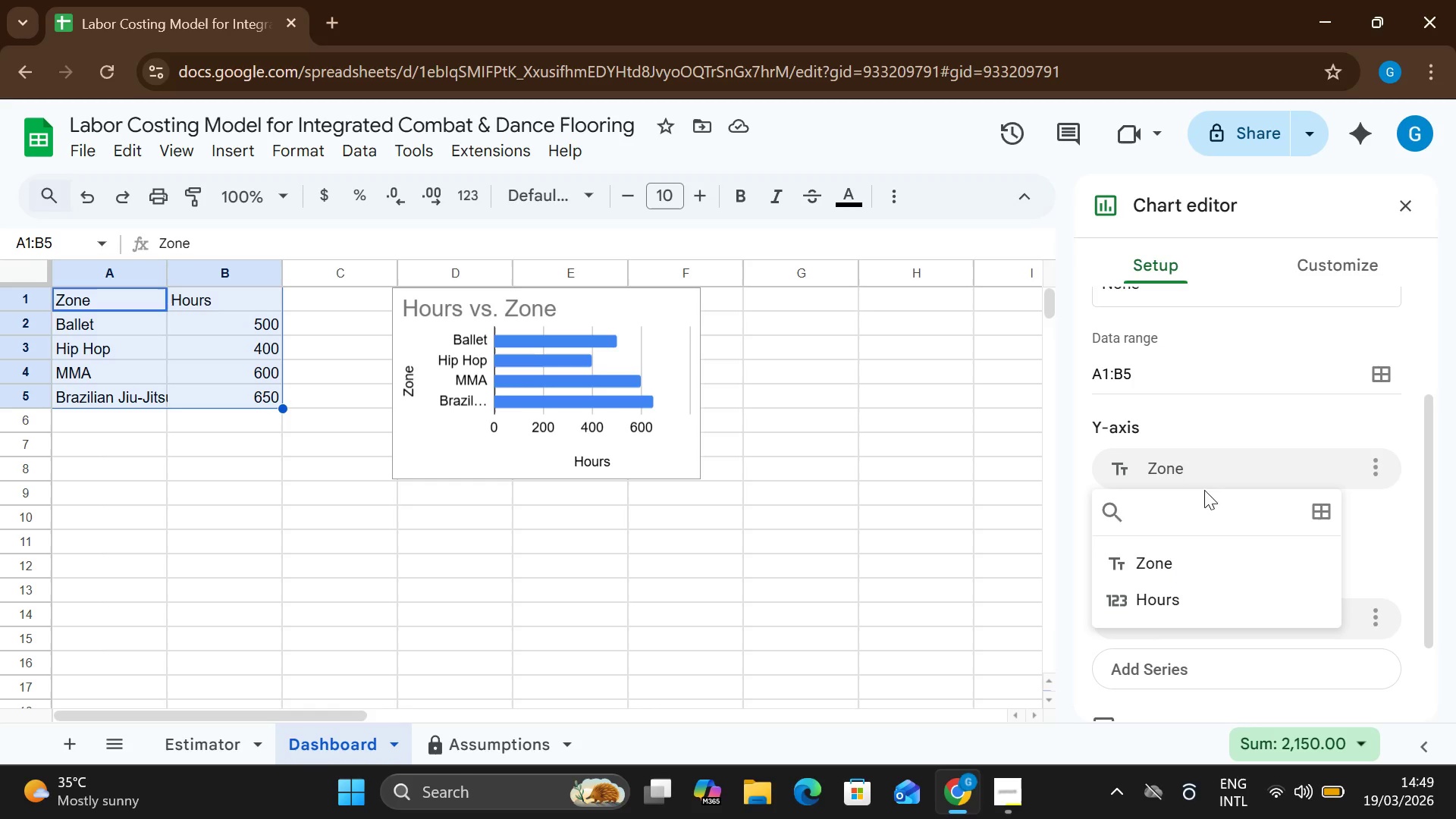 
left_click([1217, 452])
 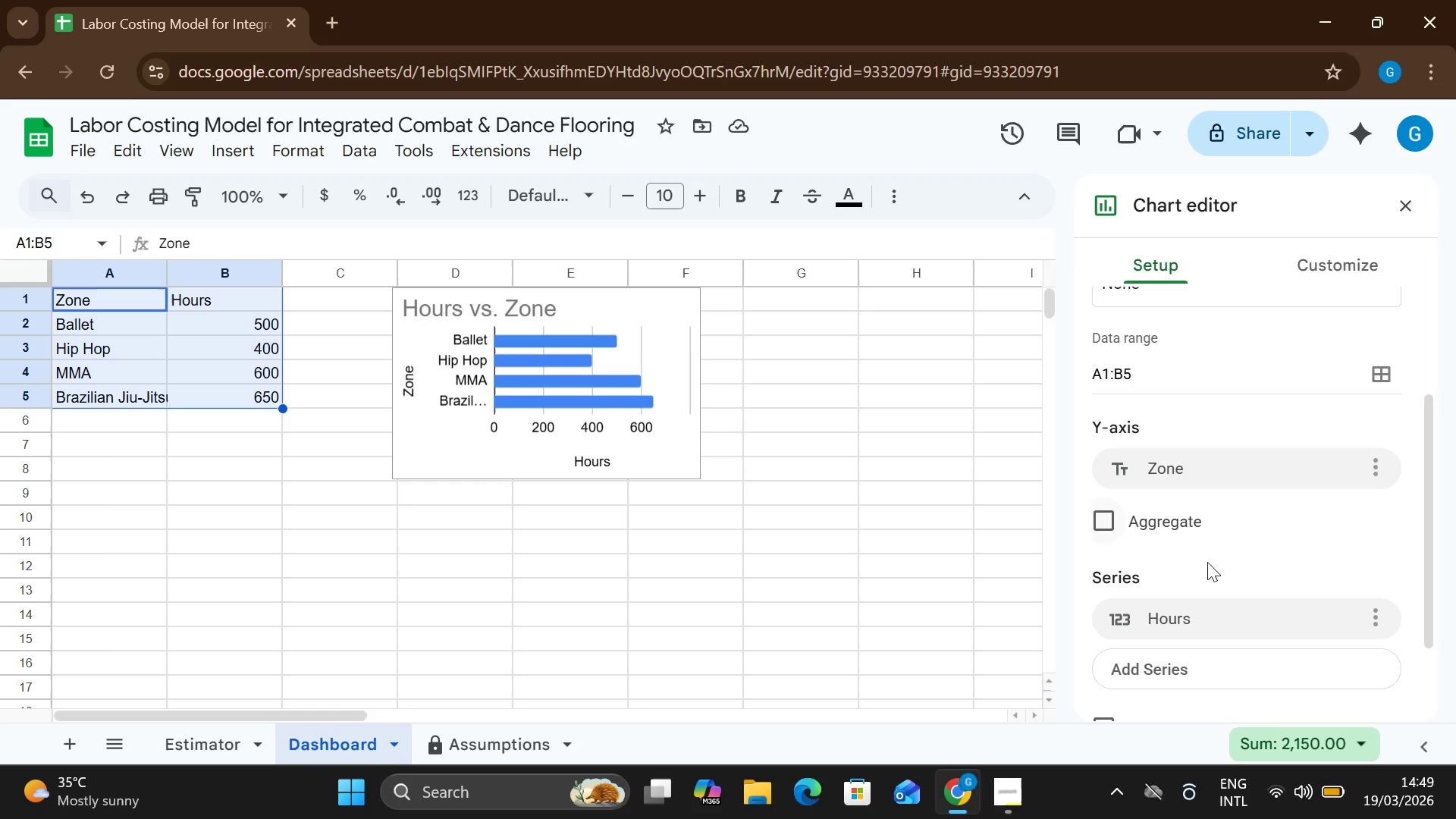 
mouse_move([1198, 641])
 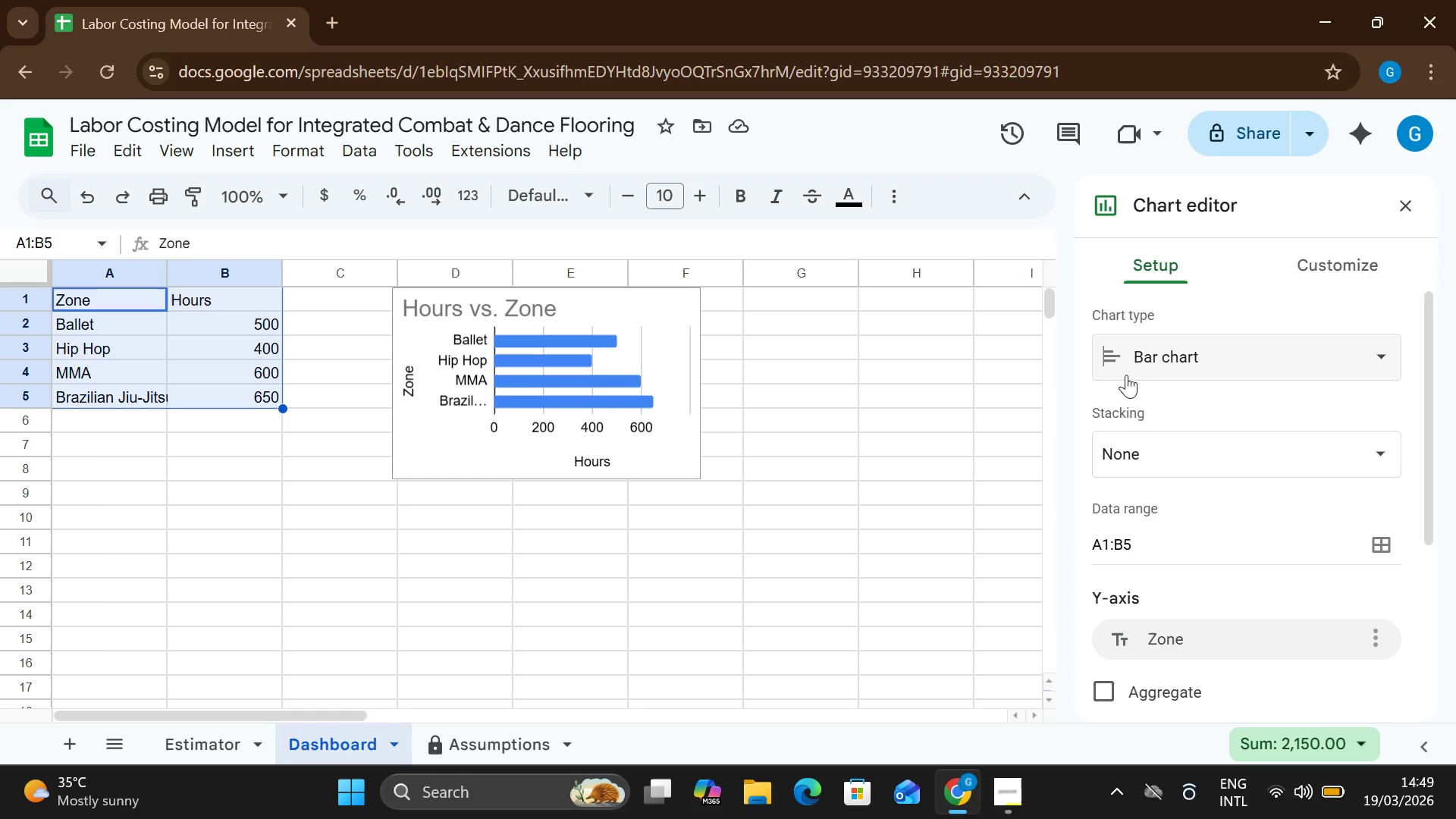 
wait(16.62)
 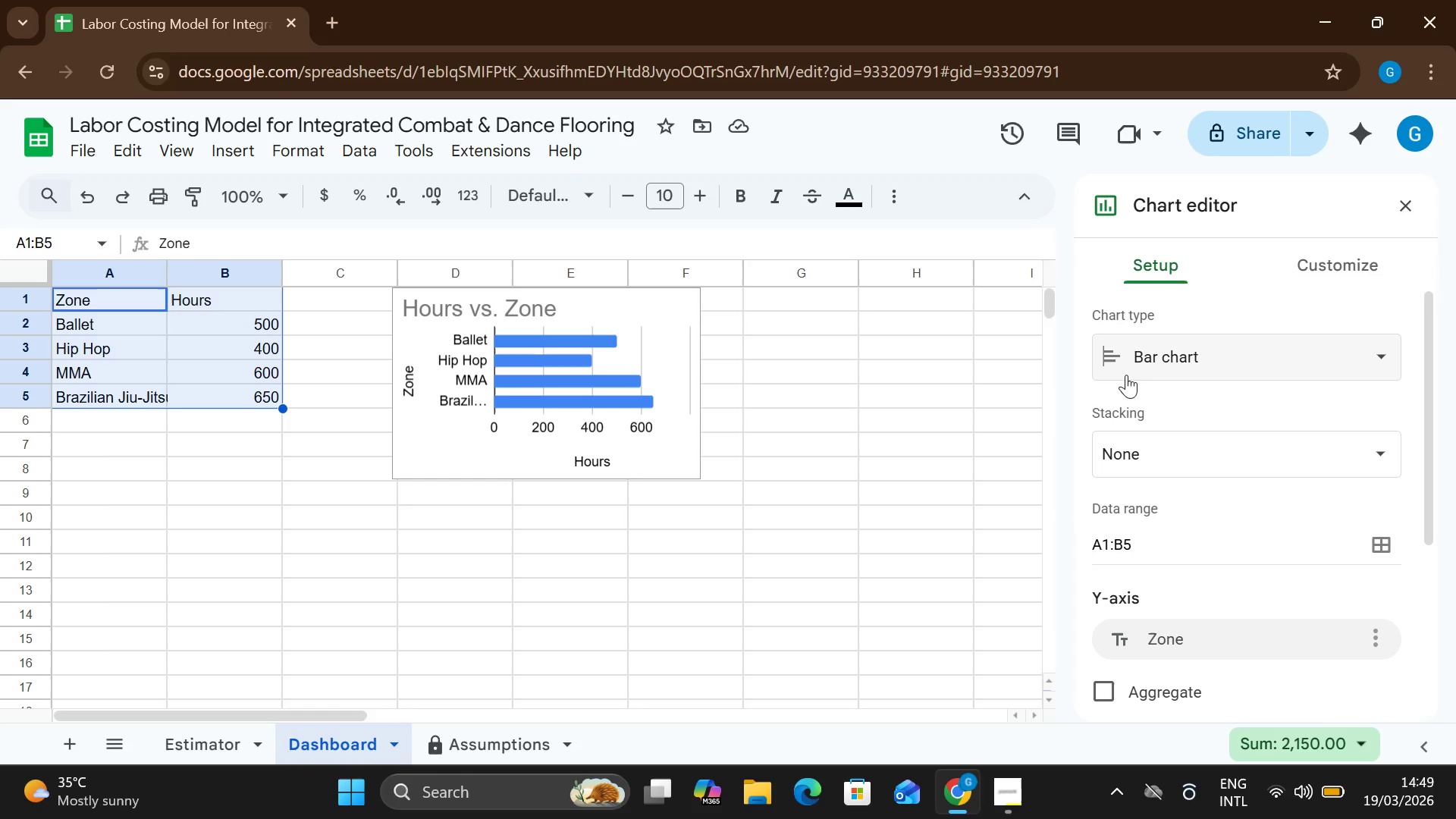 
double_click([1232, 201])
 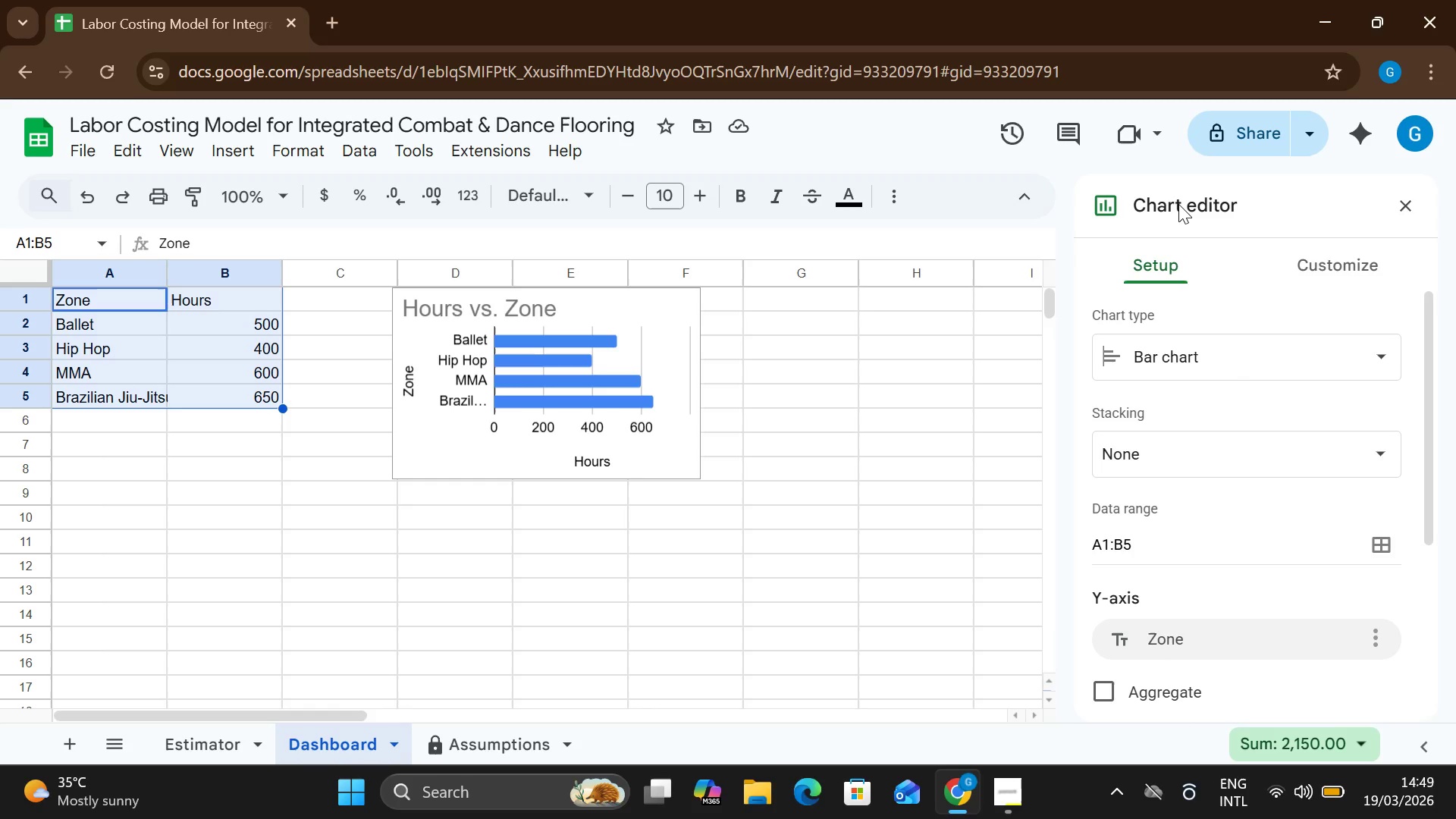 
left_click([1178, 204])
 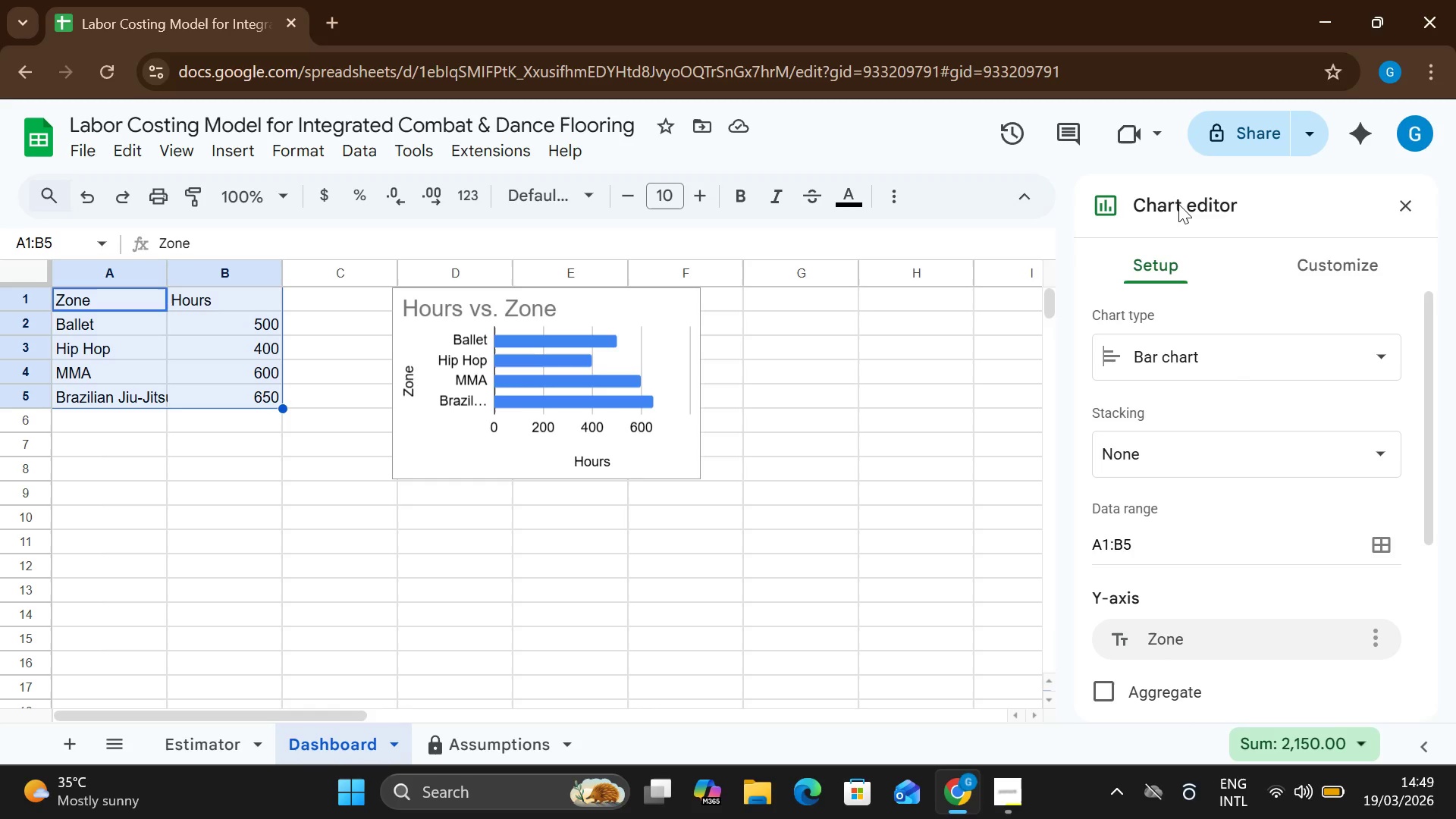 
left_click_drag(start_coordinate=[1178, 204], to_coordinate=[1119, 203])
 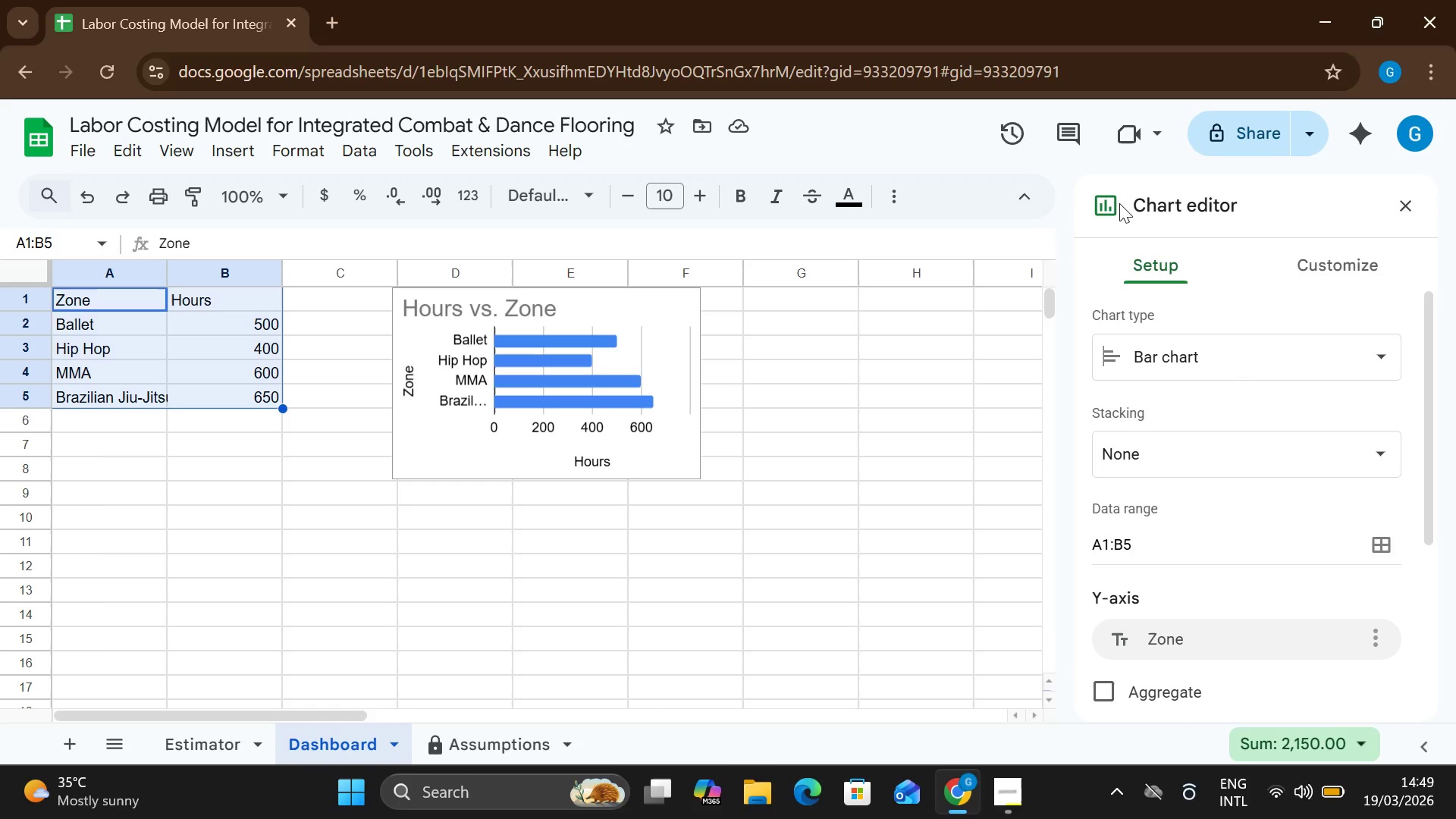 
left_click([1119, 203])
 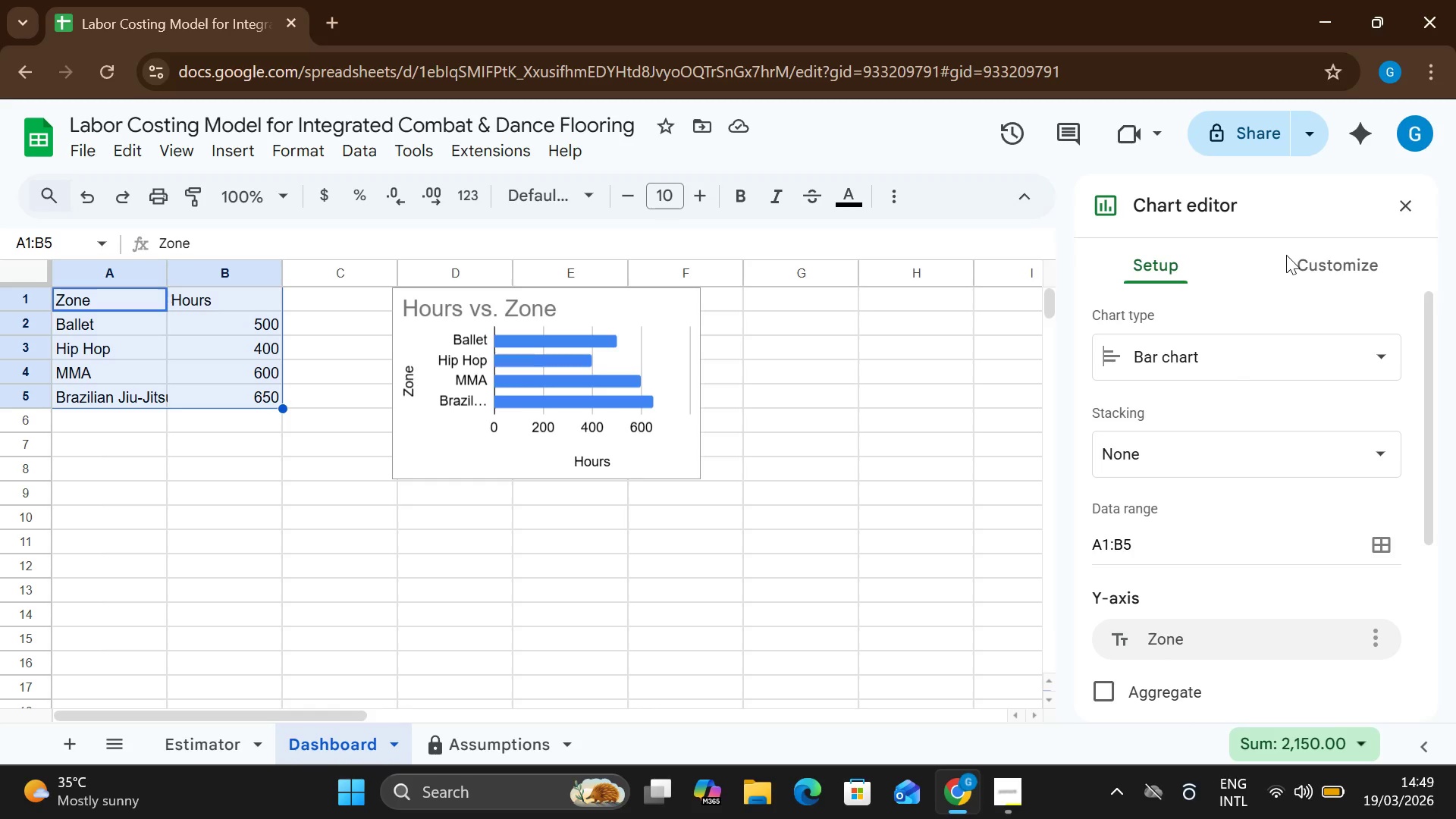 
left_click([1294, 263])
 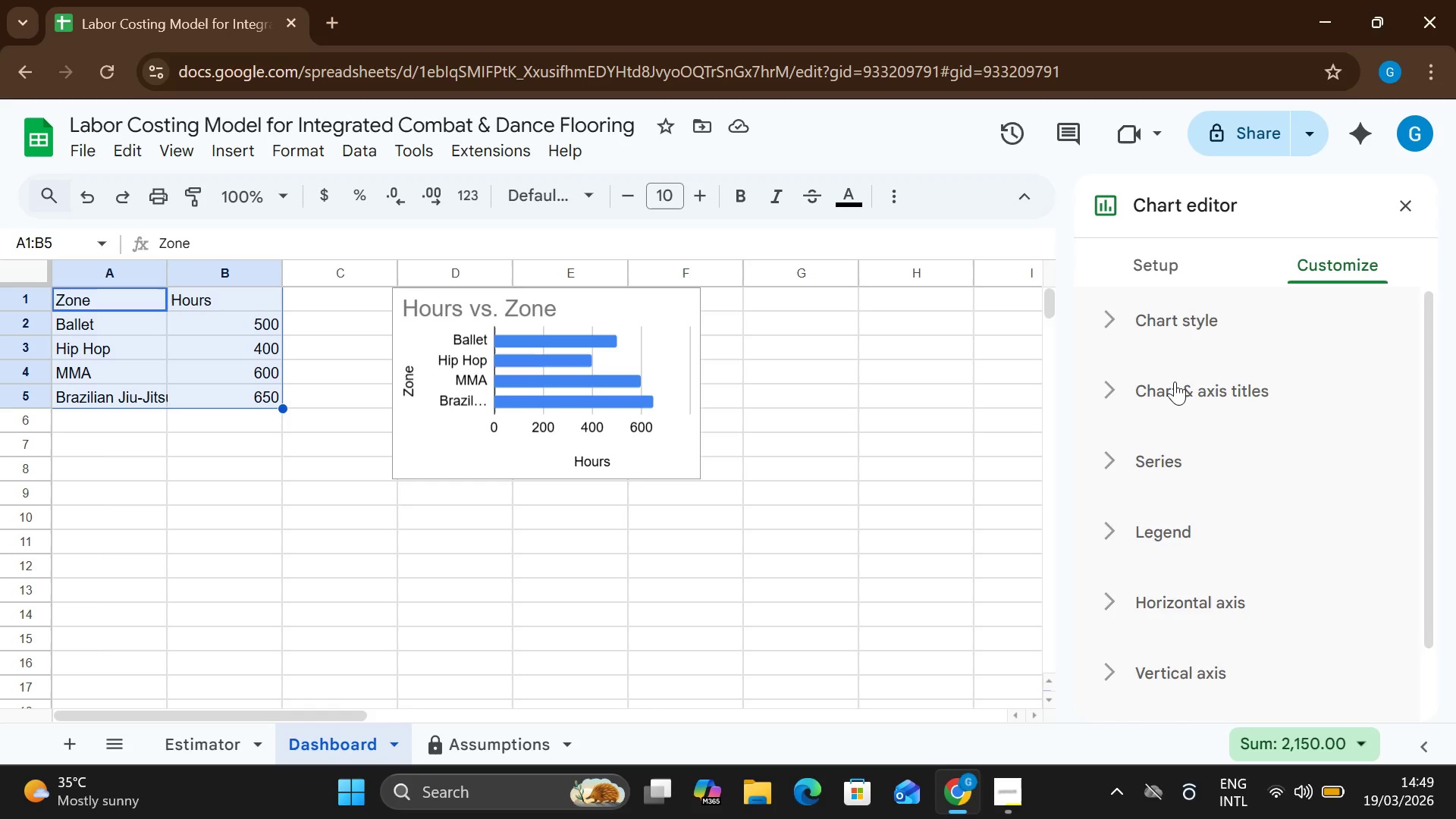 
wait(6.7)
 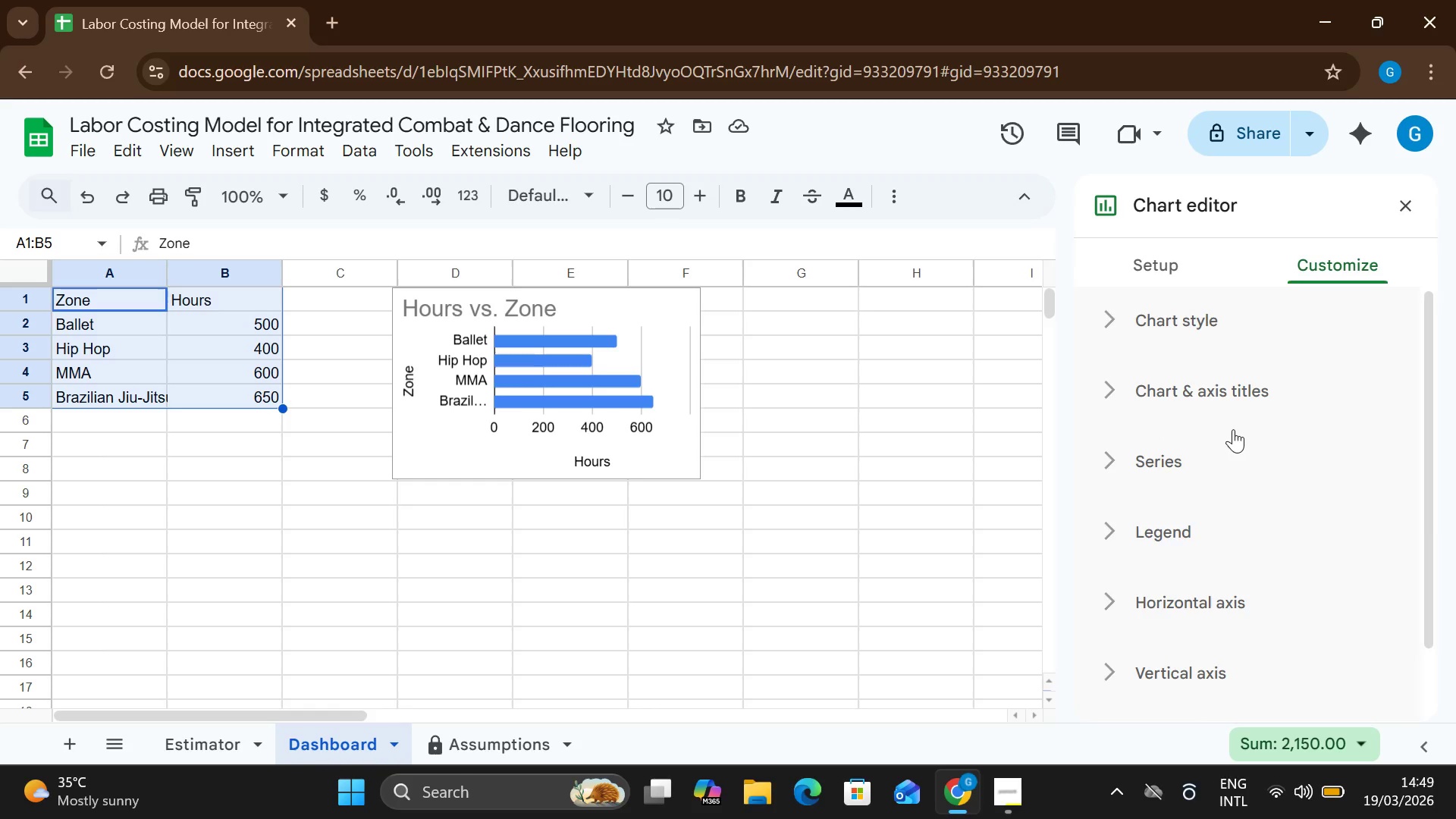 
left_click([1178, 381])
 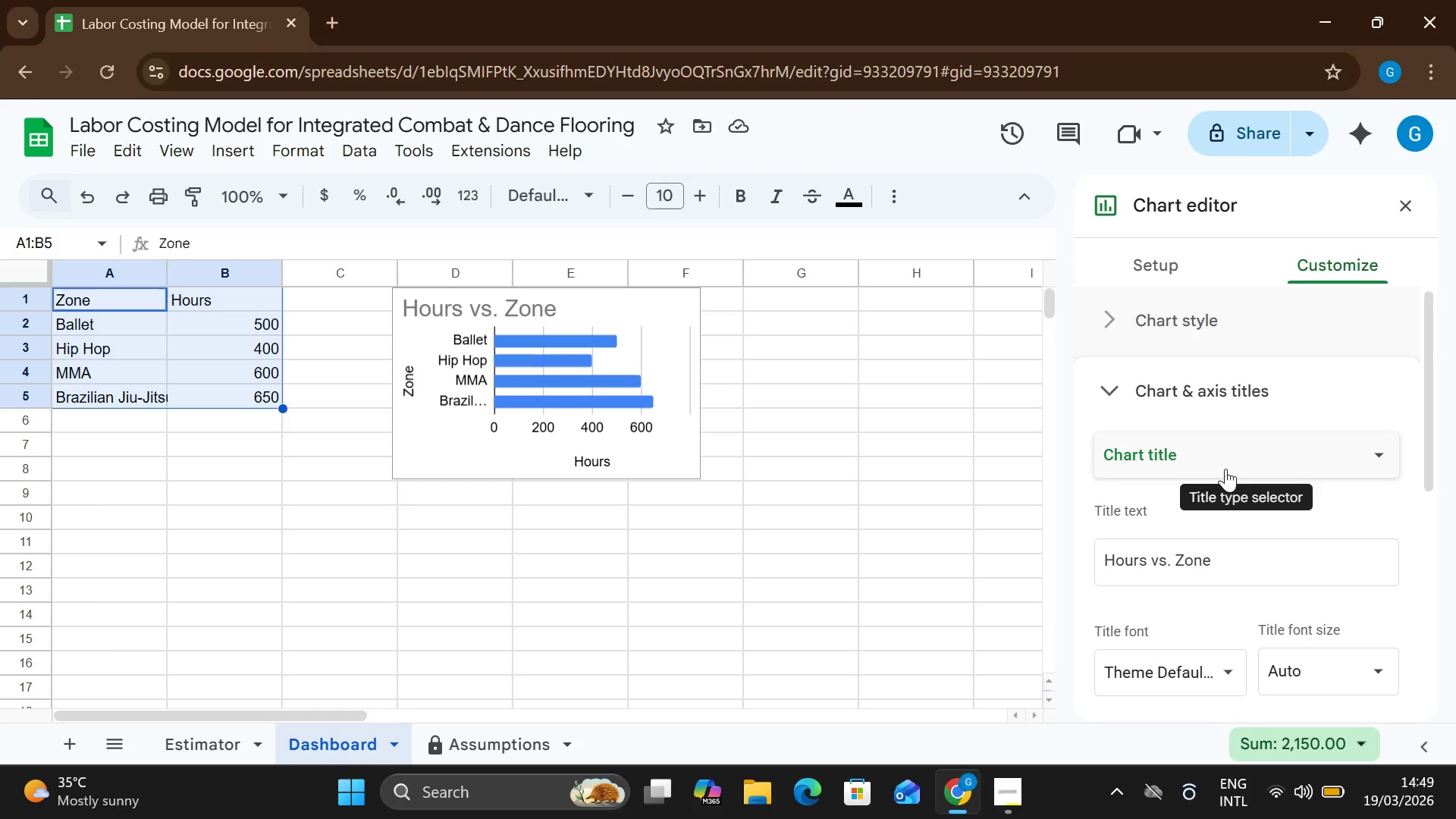 
left_click([1225, 464])
 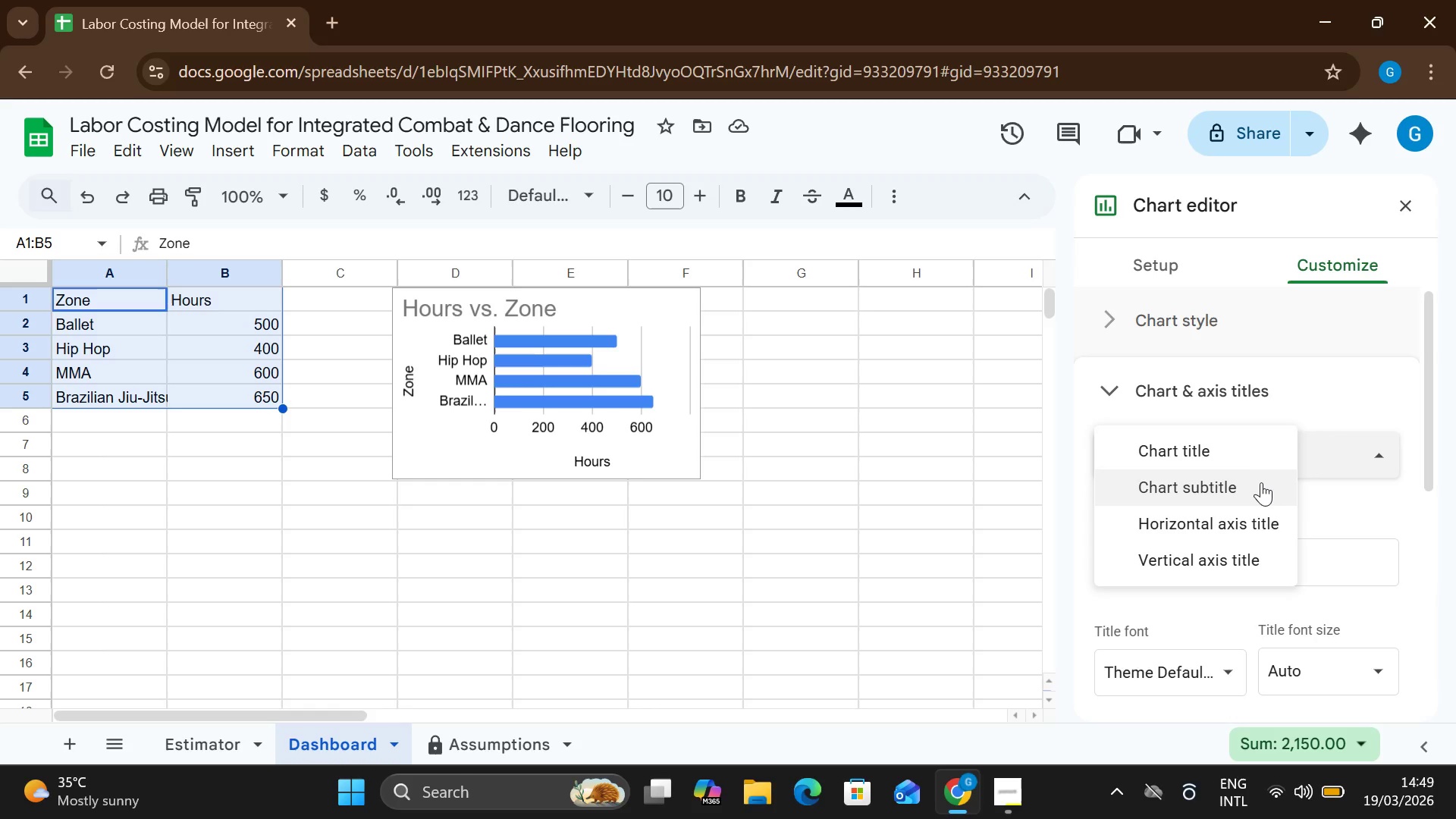 
wait(9.11)
 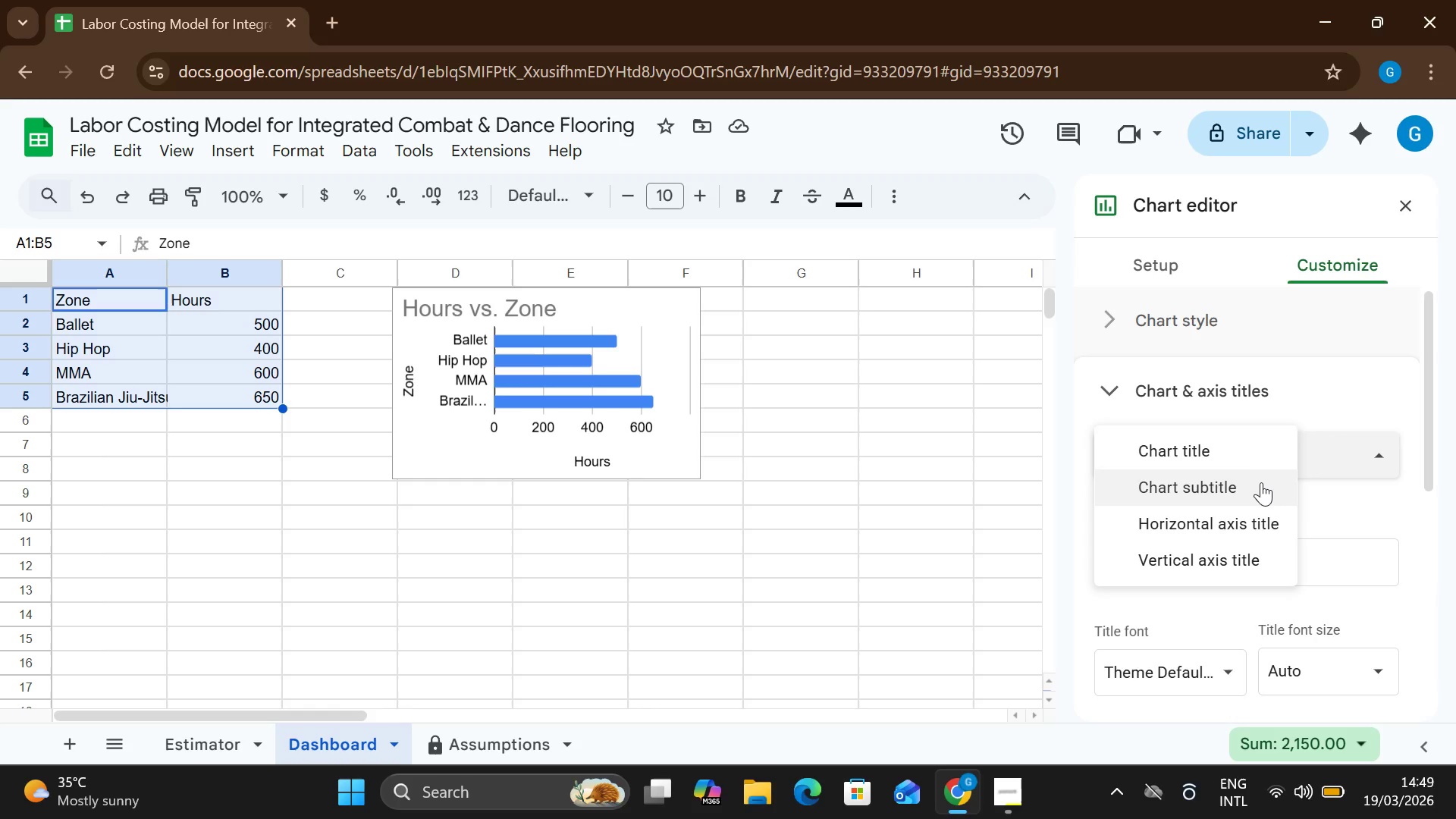 
left_click([1211, 459])
 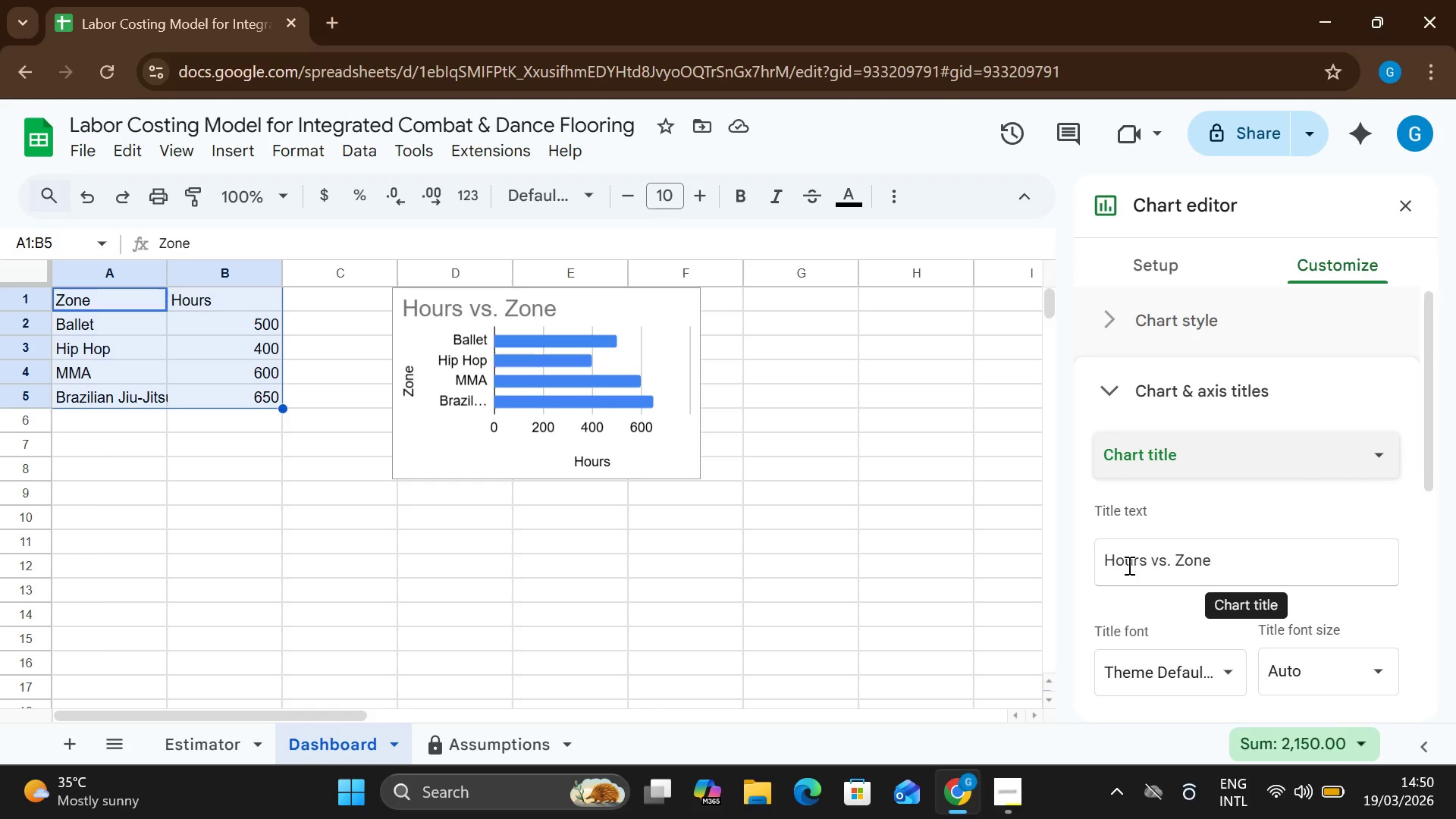 
wait(5.12)
 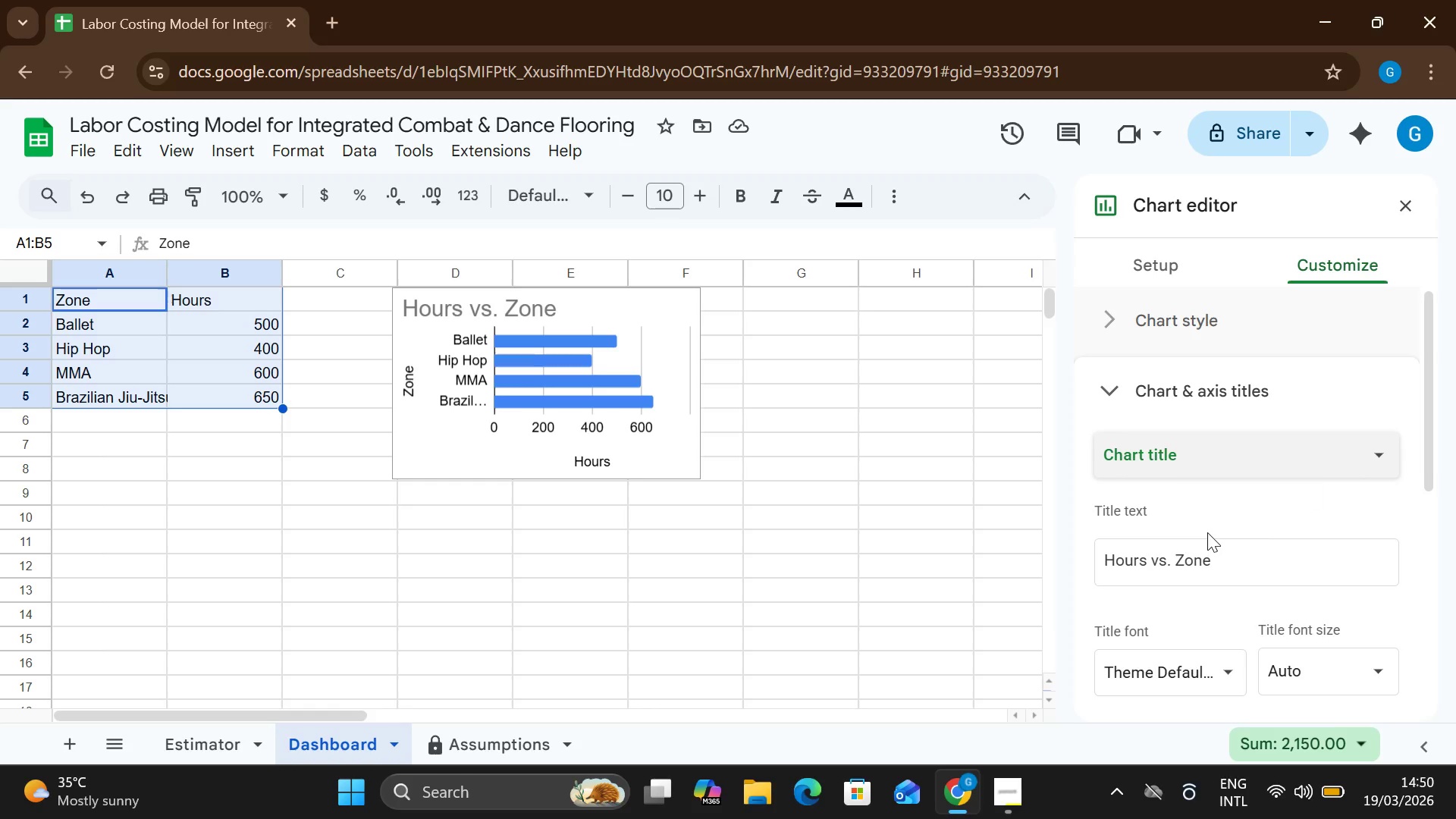 
left_click([1102, 560])
 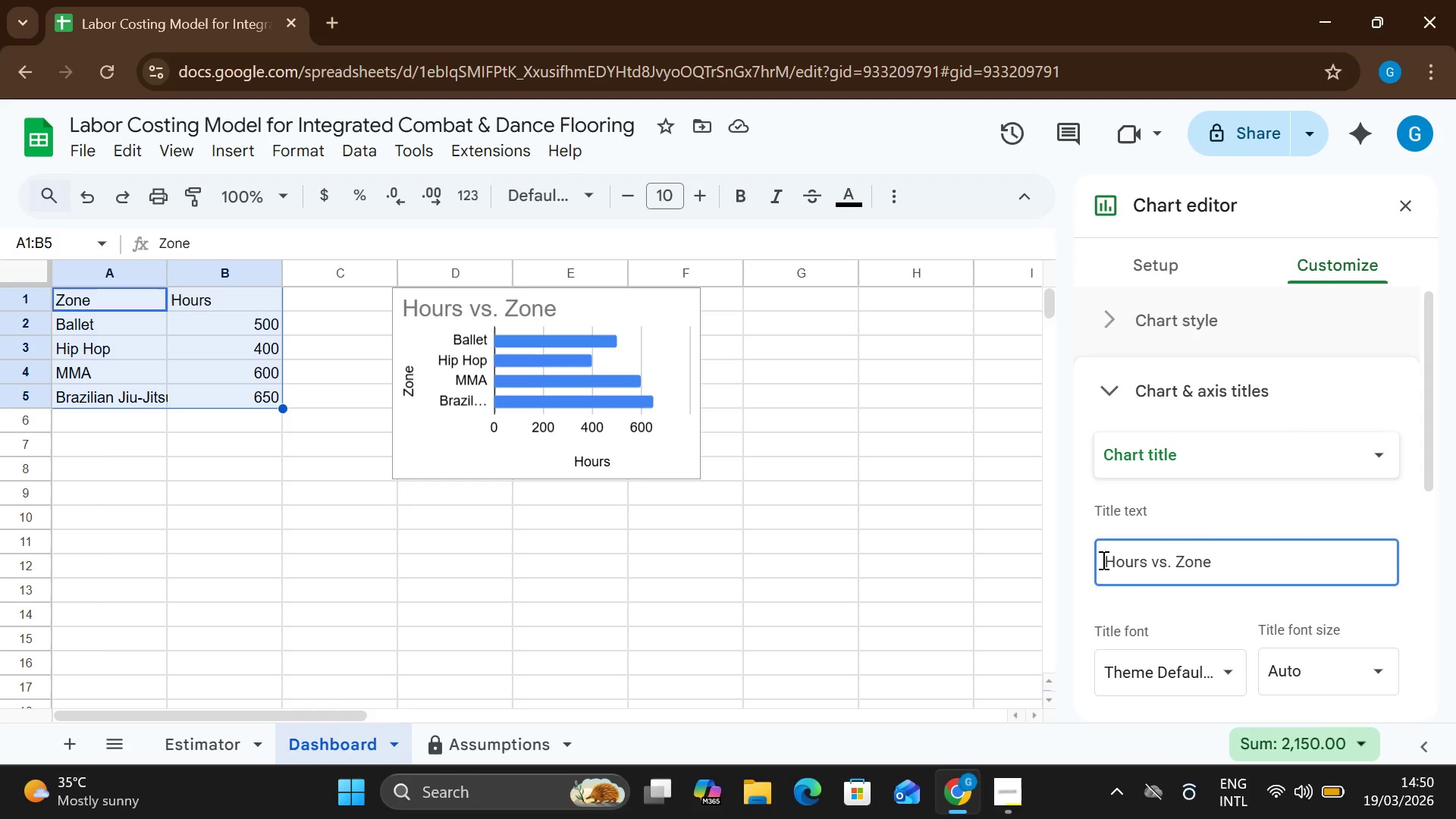 
type(Labo)
 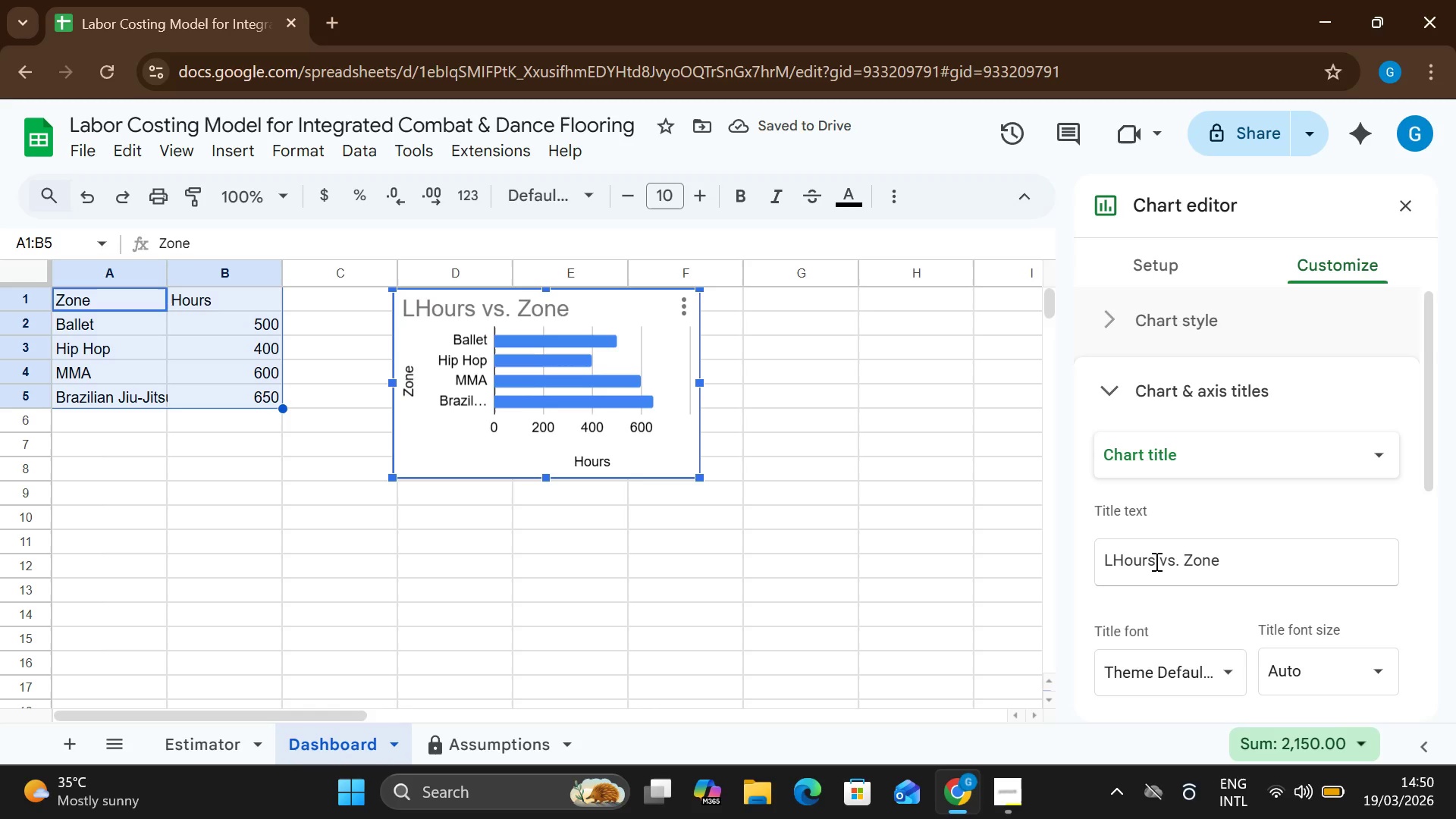 
left_click([1115, 564])
 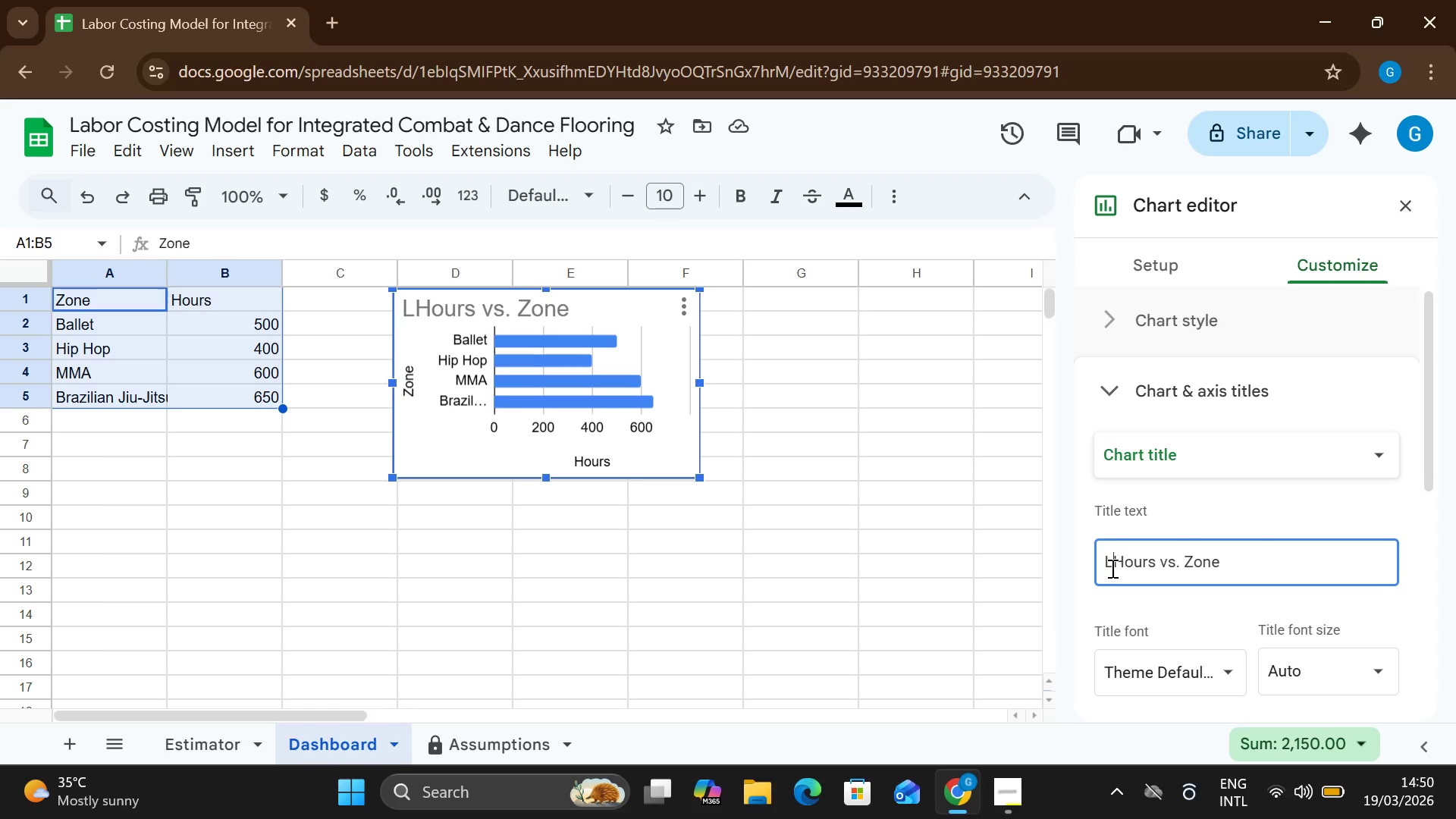 
type(abour )
 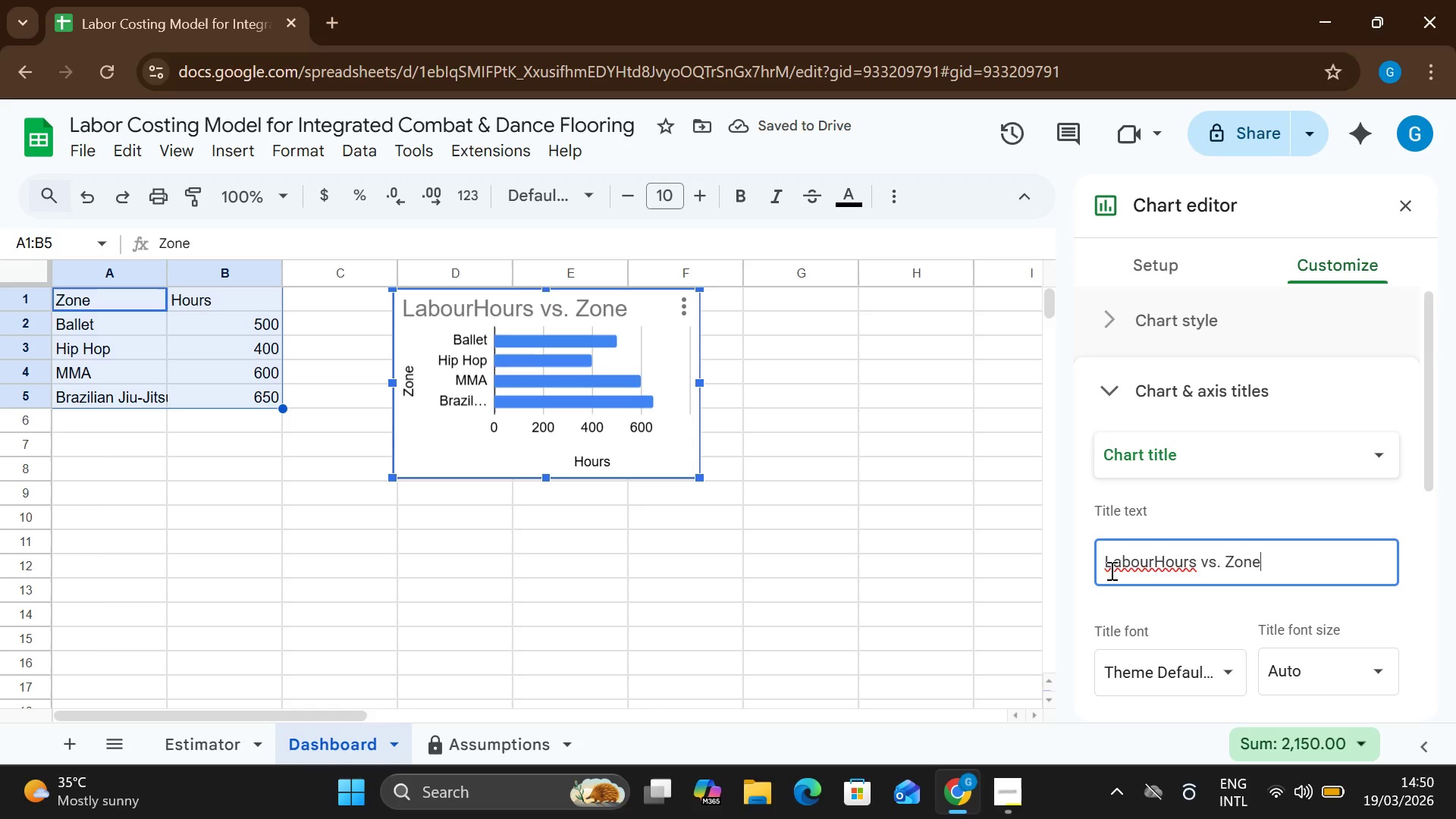 
hold_key(key=ArrowLeft, duration=0.64)
 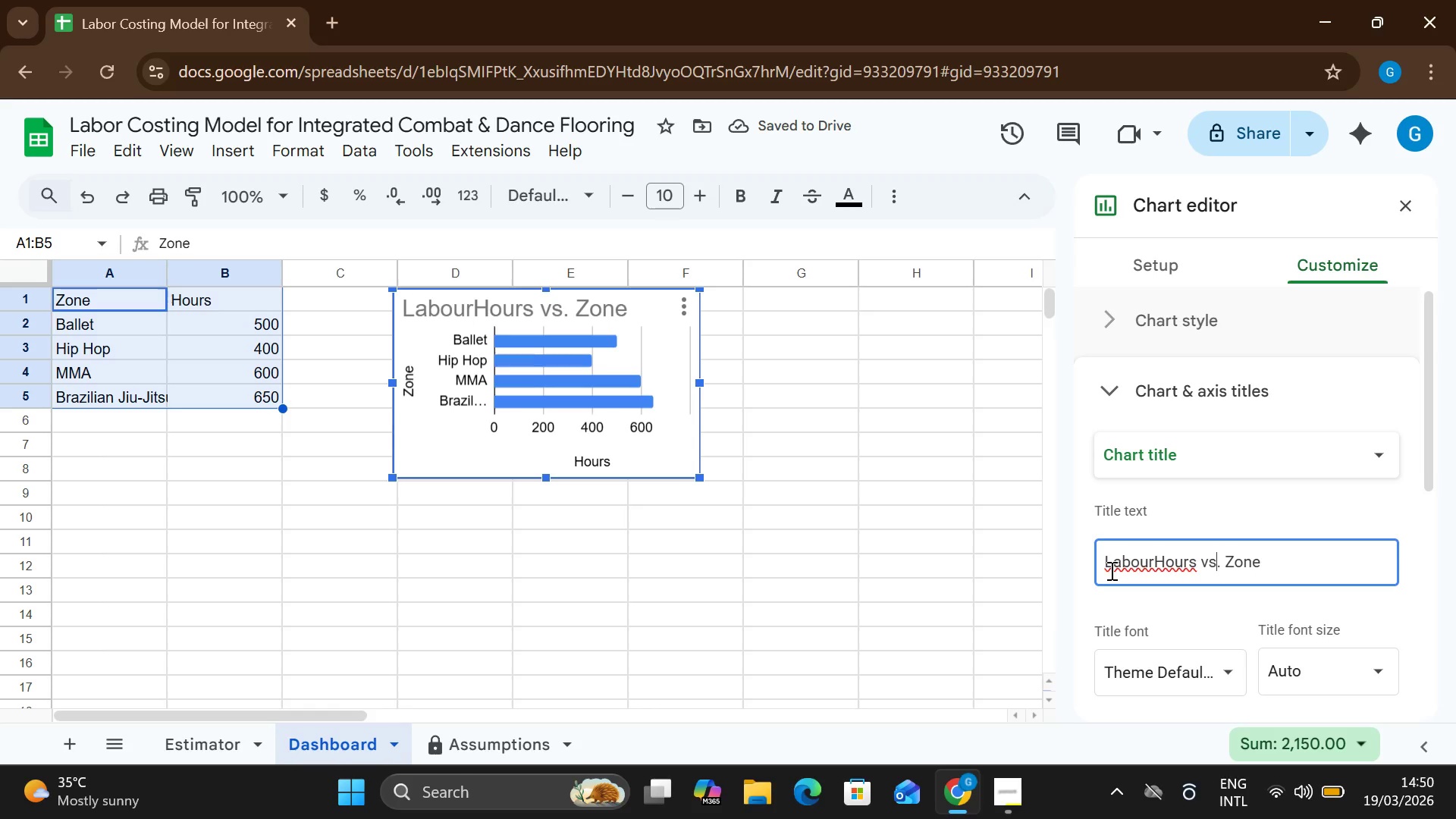 
hold_key(key=ArrowLeft, duration=0.88)
 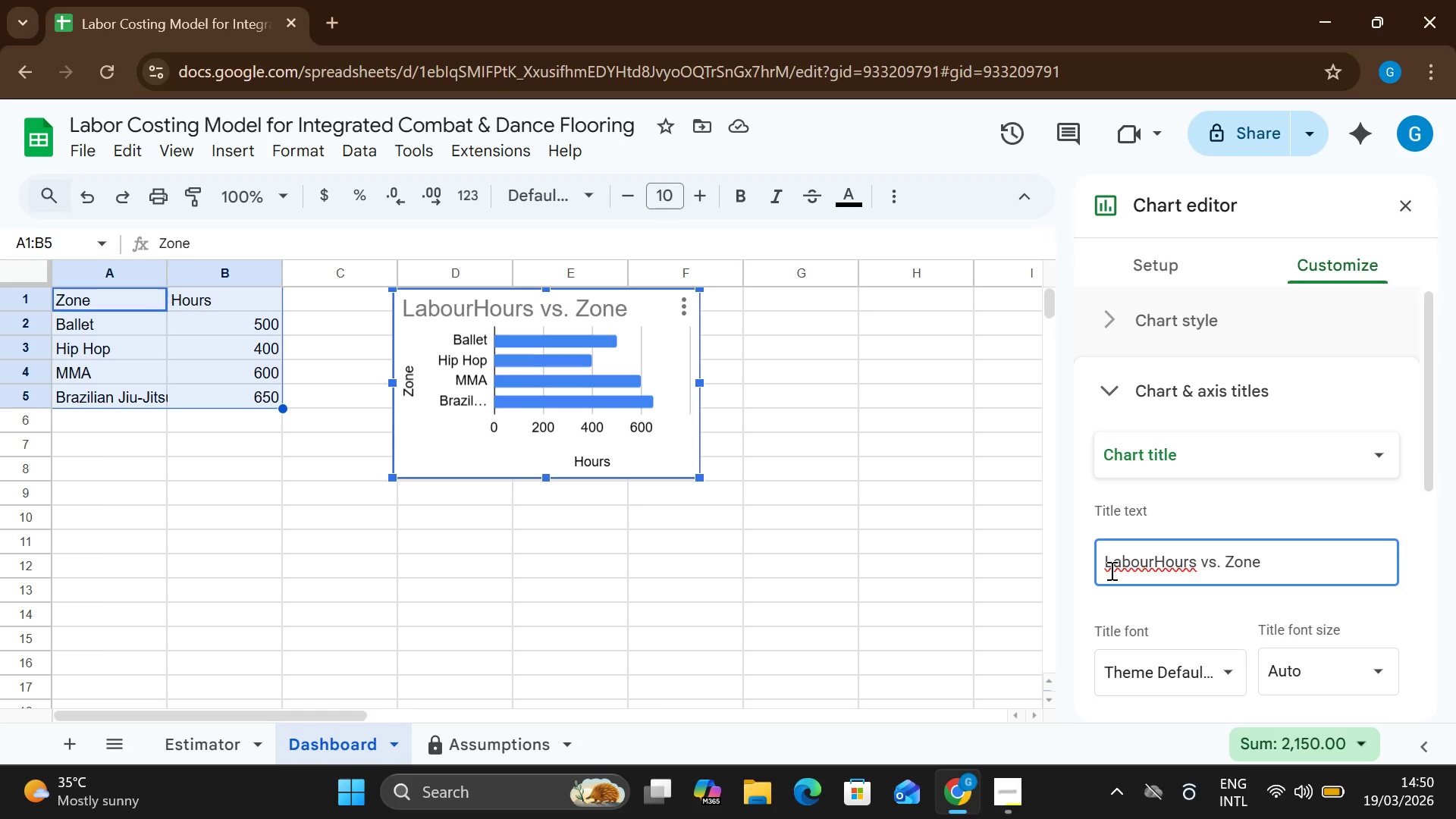 
key(ArrowRight)
 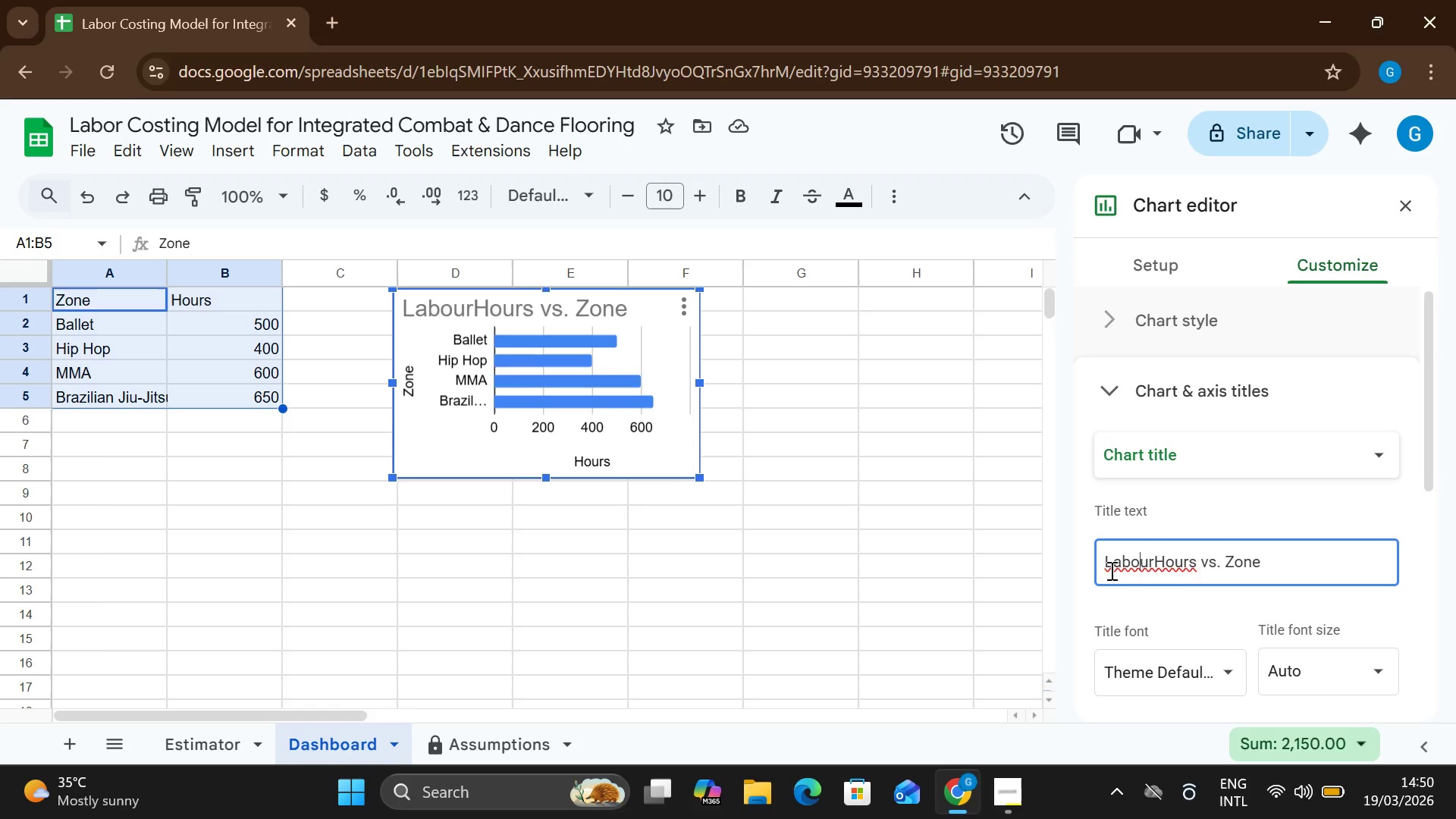 
key(ArrowRight)
 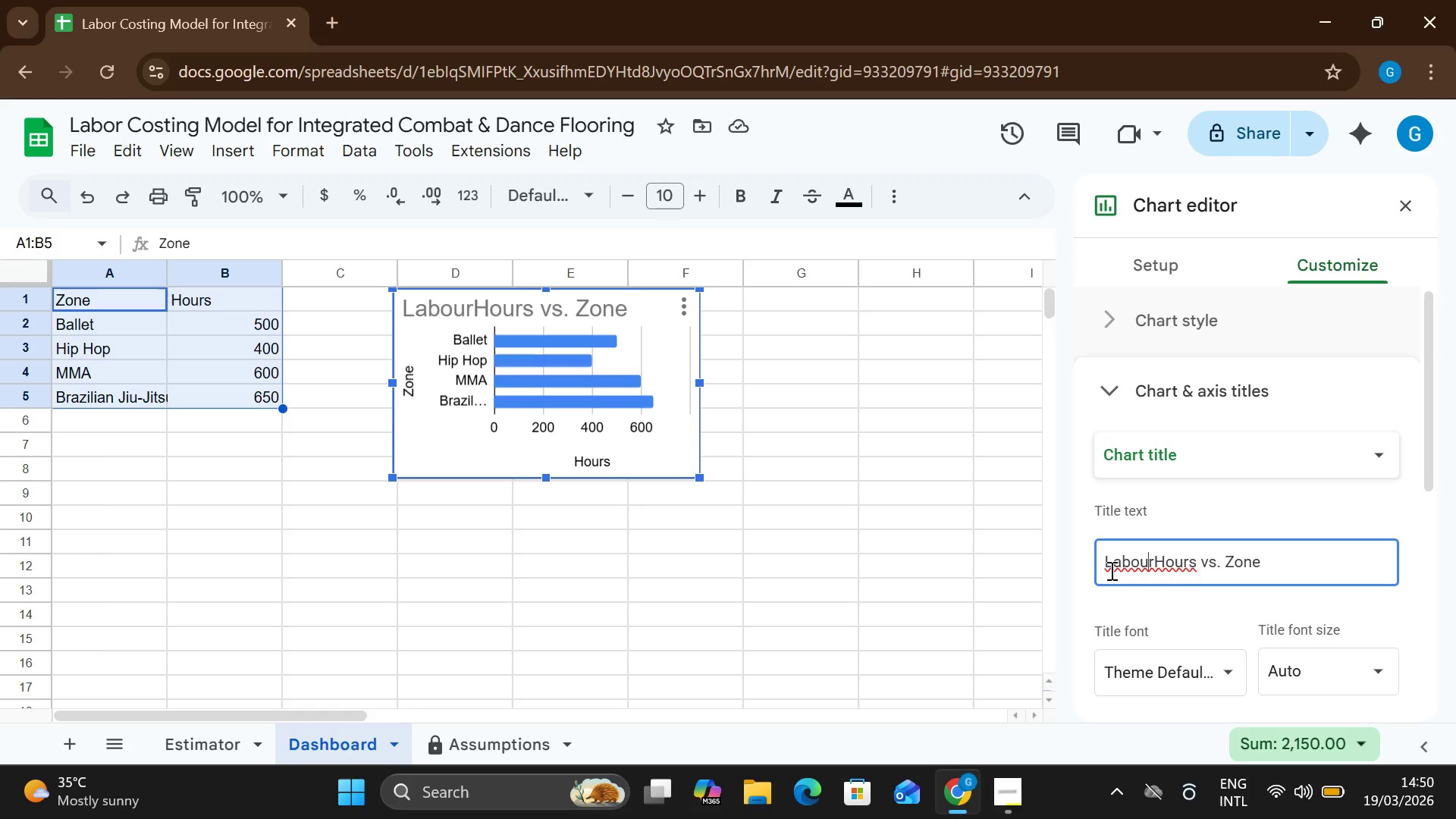 
key(ArrowRight)
 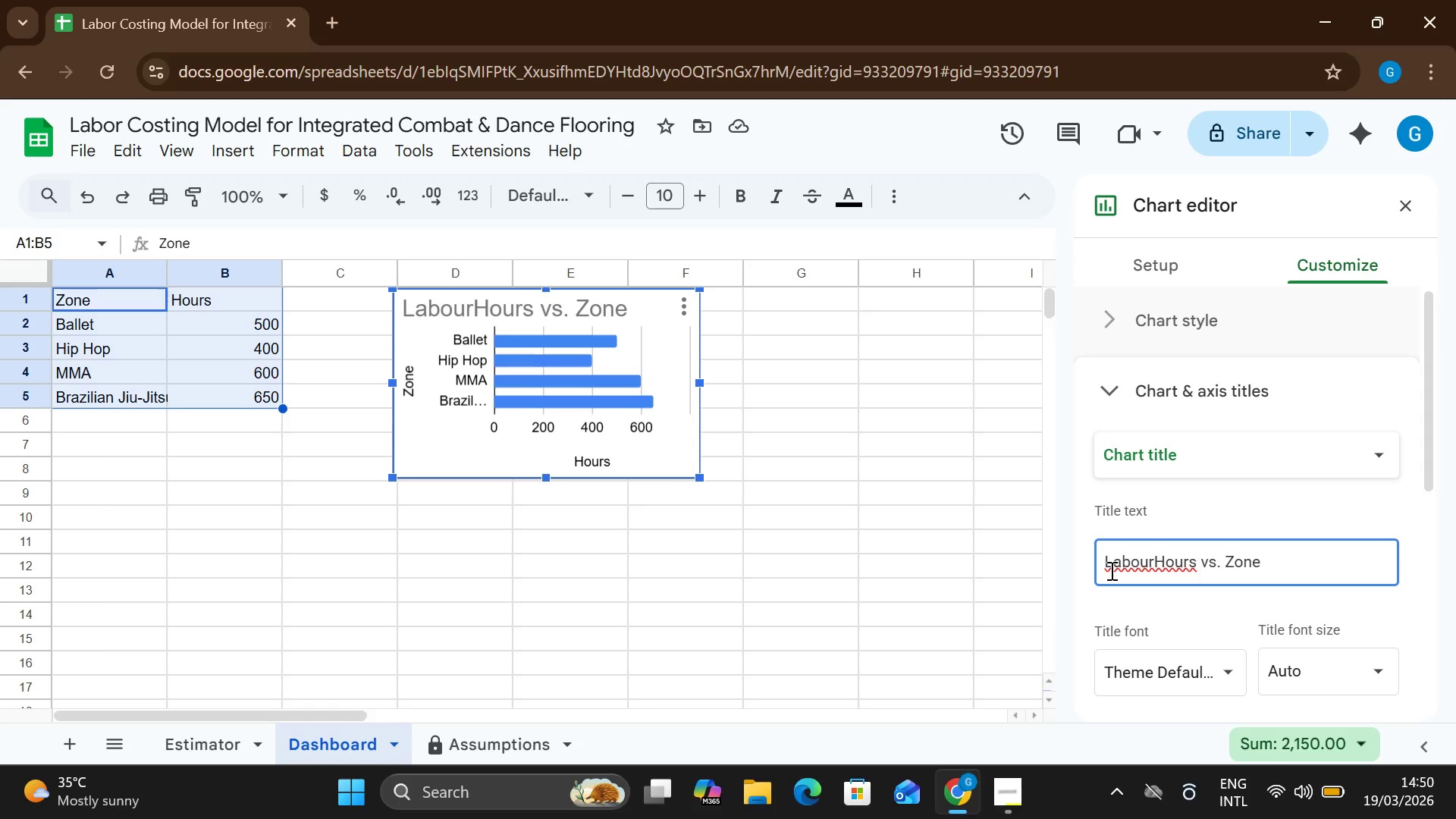 
key(Backspace)
 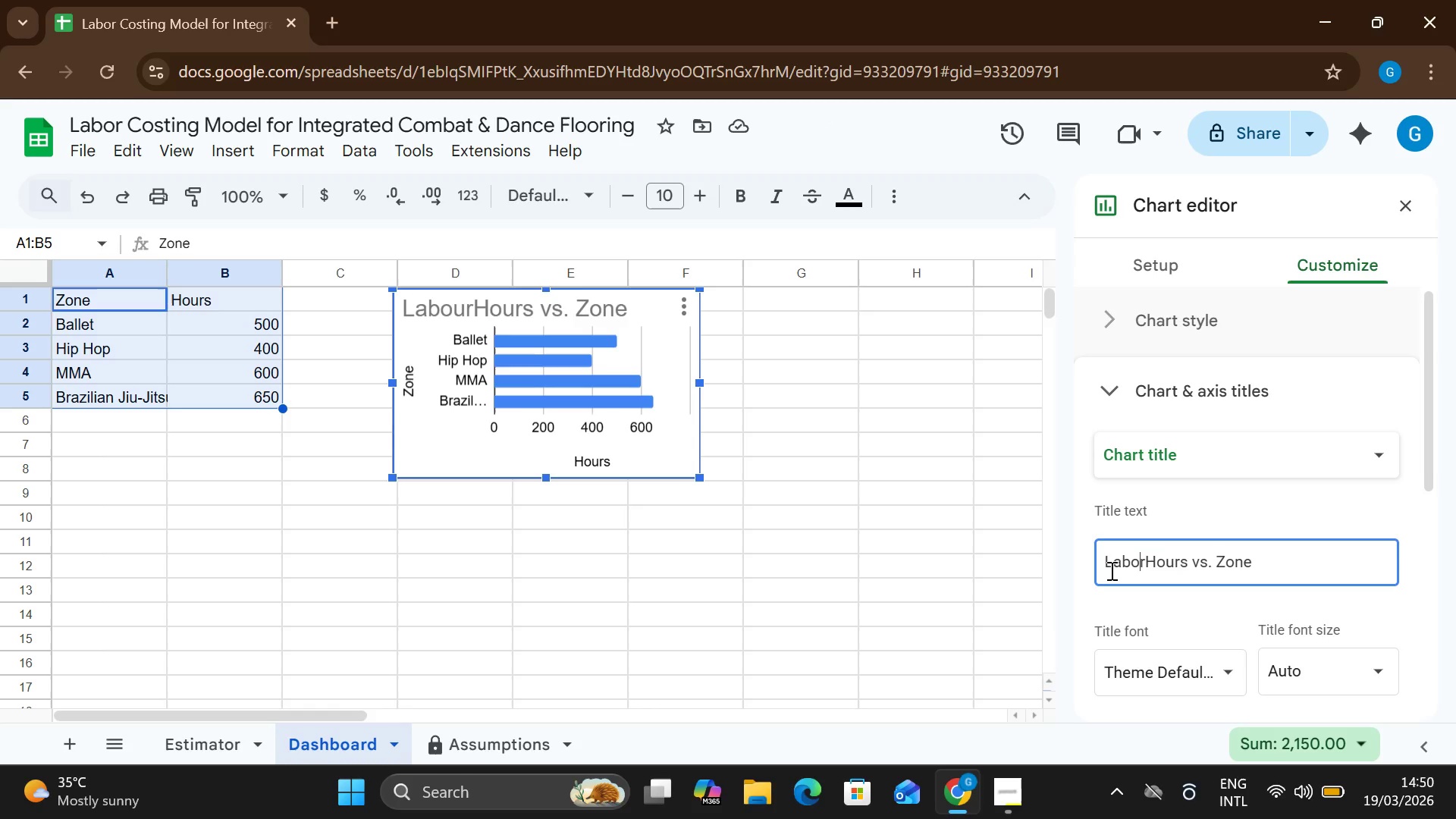 
key(ArrowRight)
 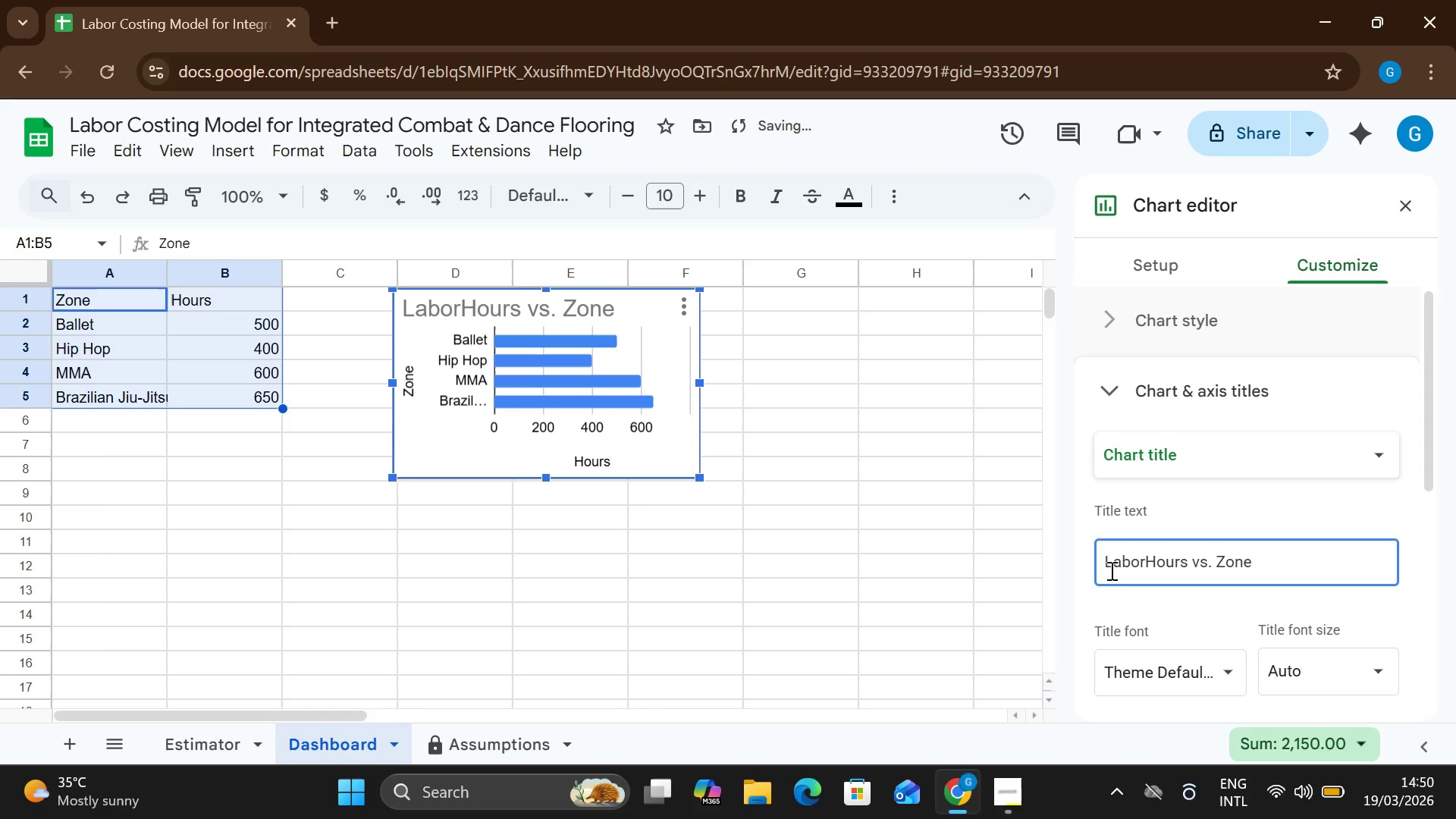 
key(N)
 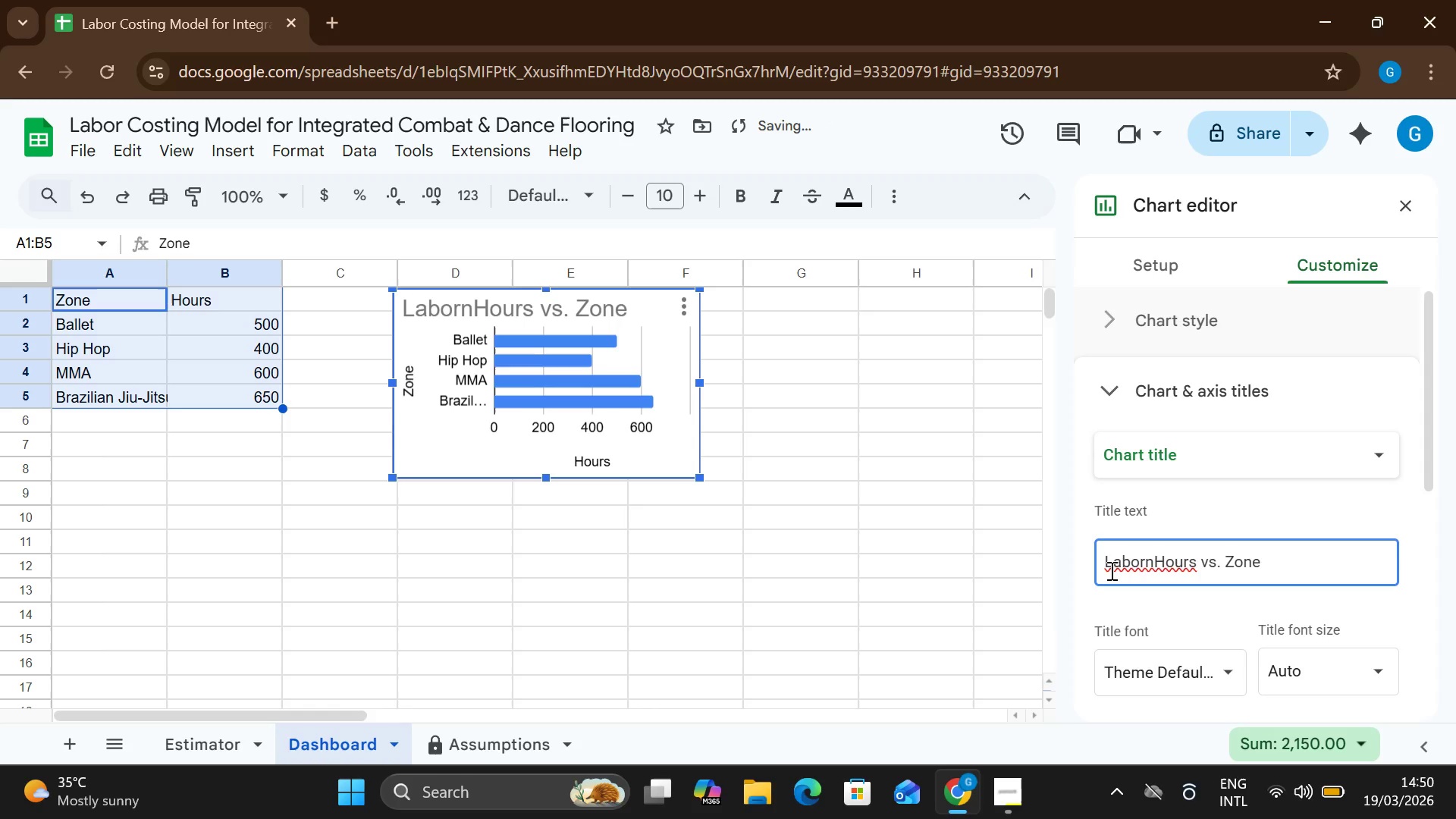 
key(Backspace)
 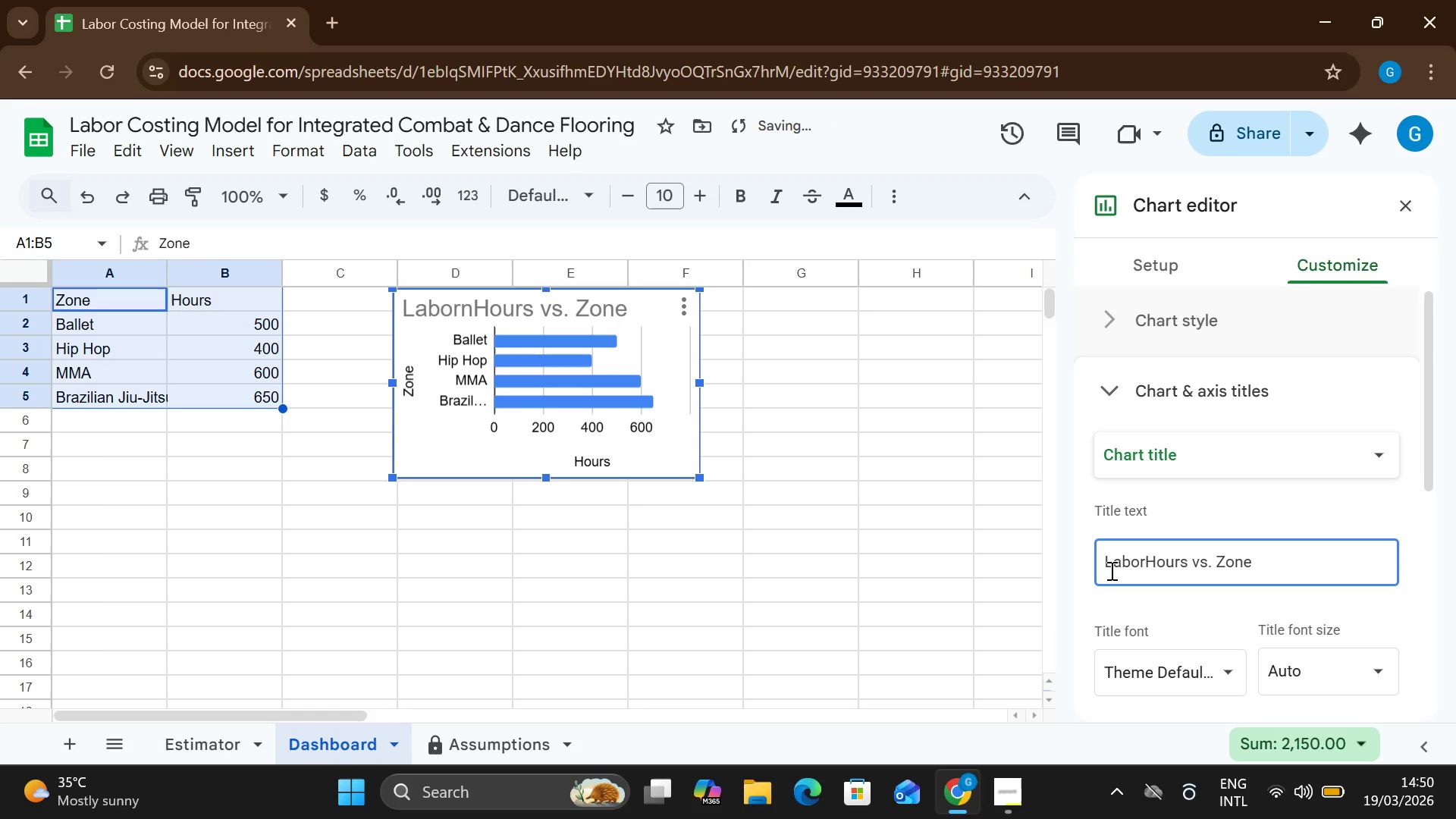 
key(Space)
 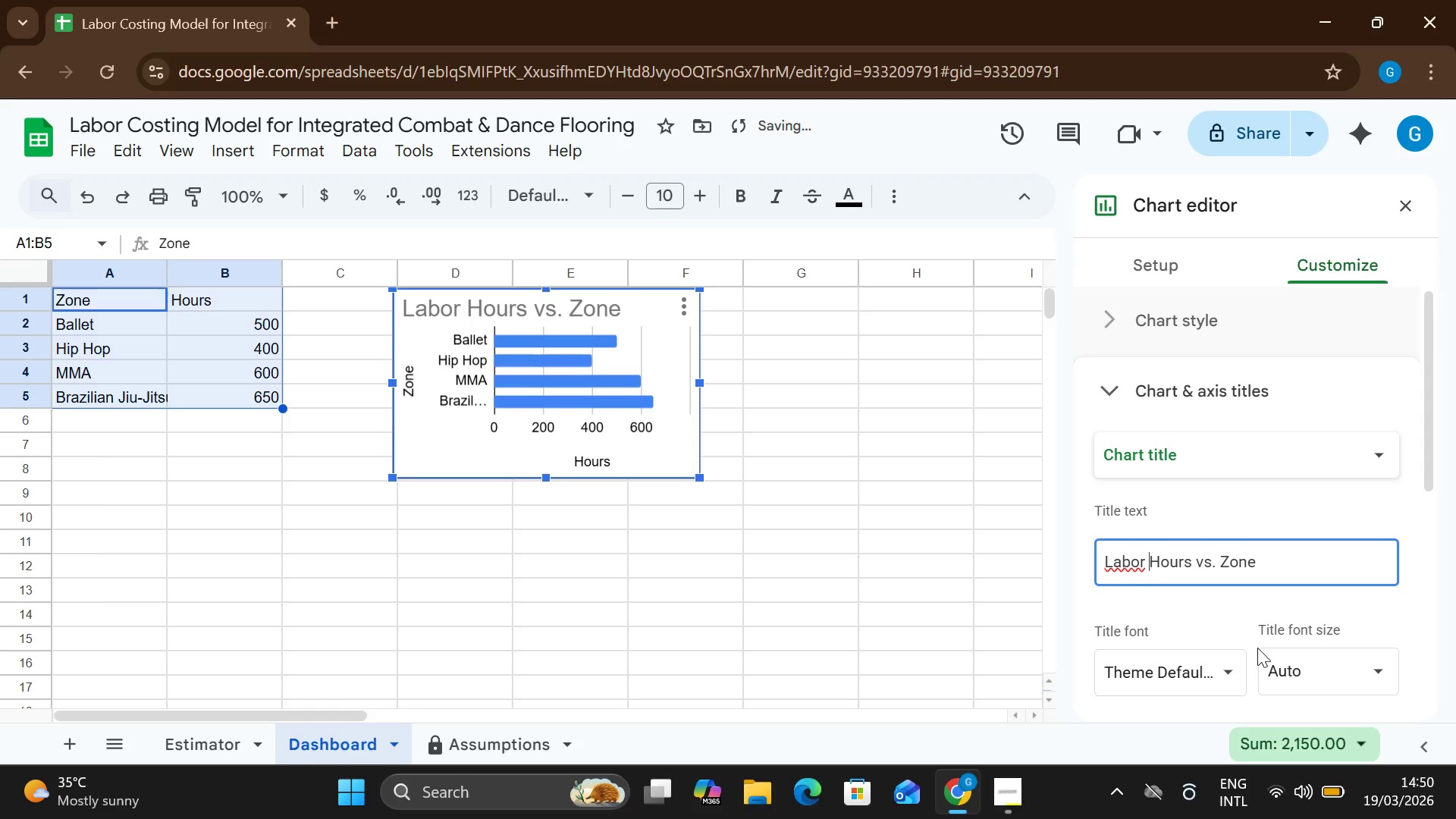 
mouse_move([1249, 616])
 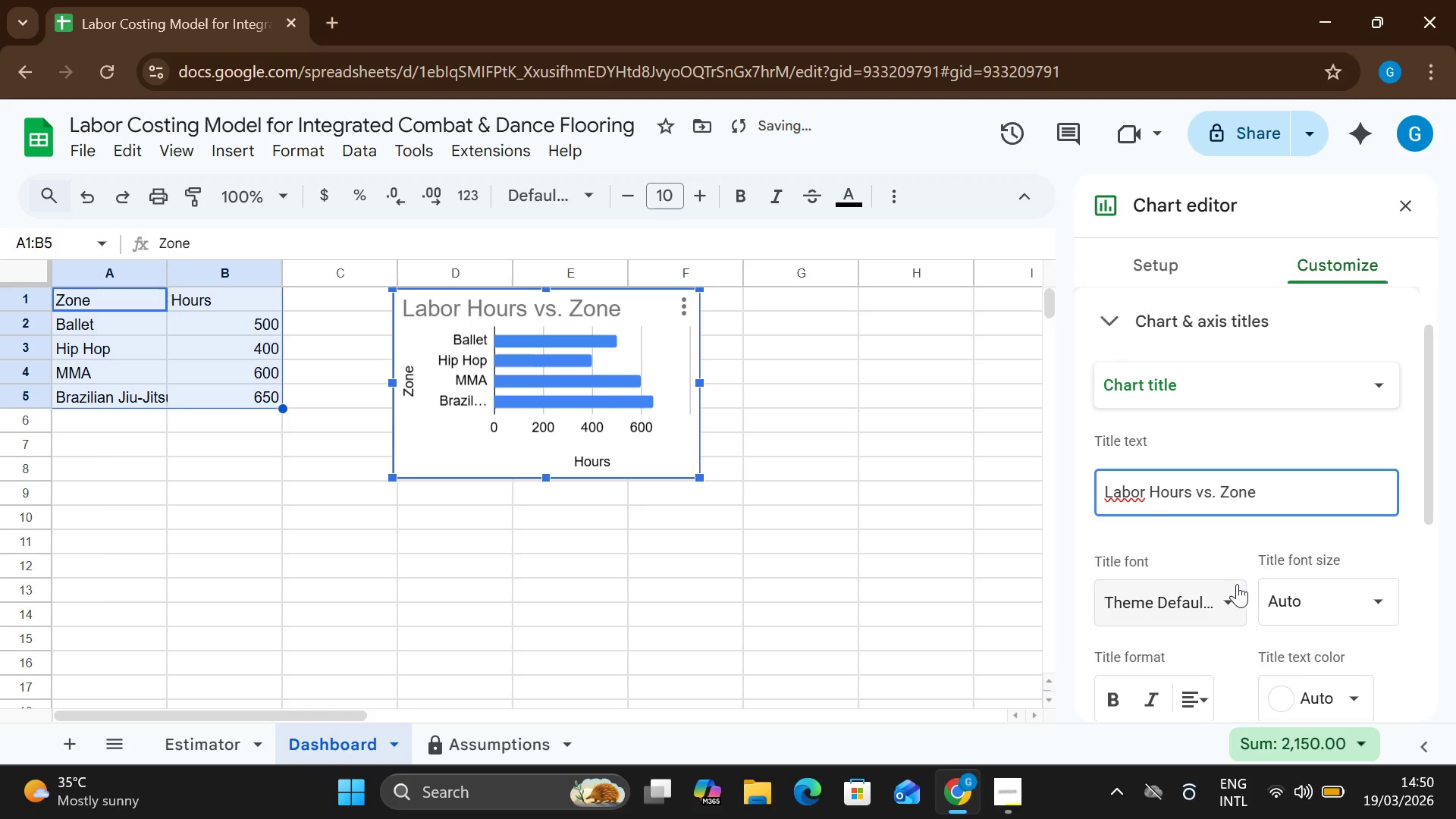 
mouse_move([1231, 566])
 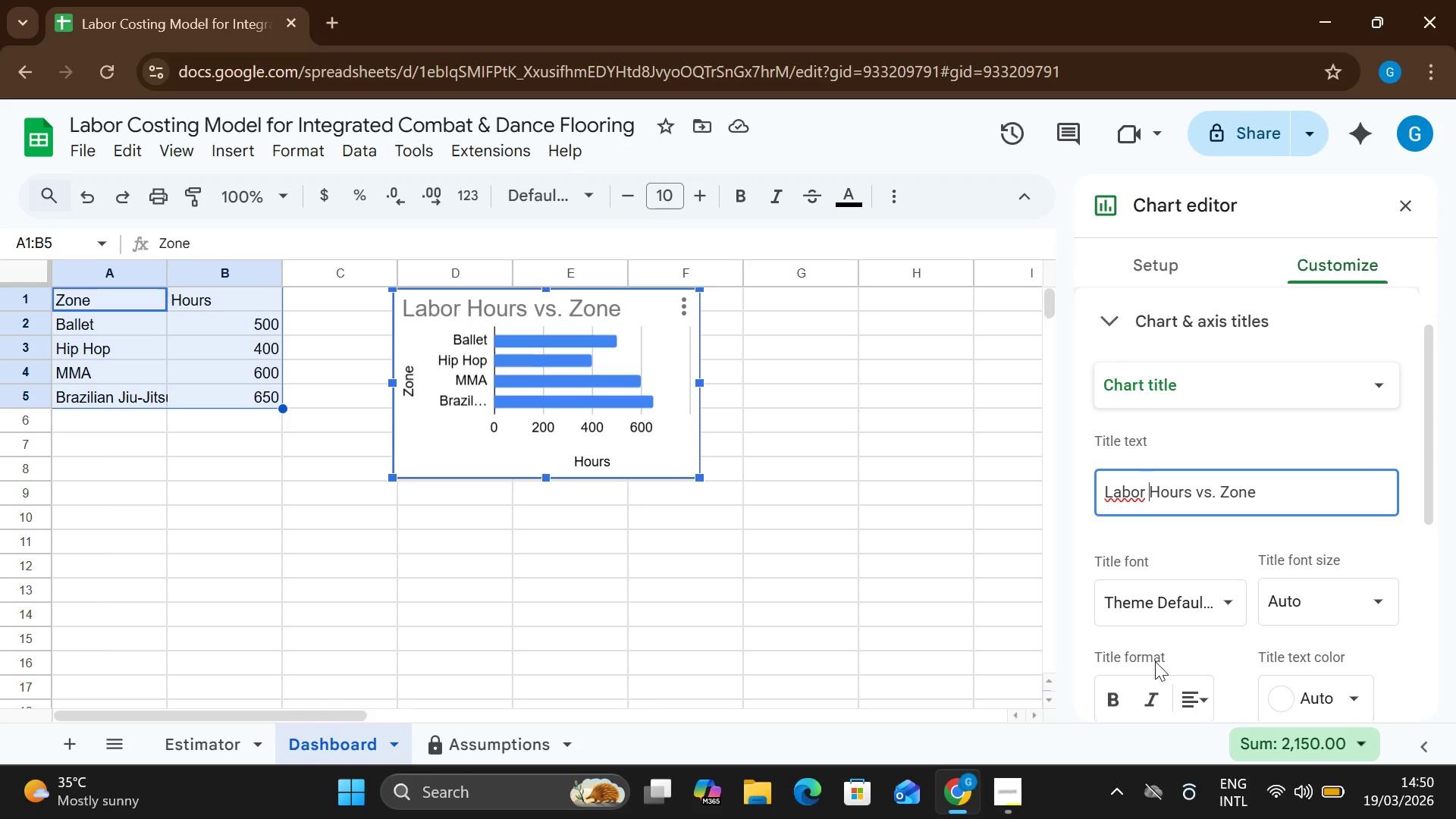 
wait(12.04)
 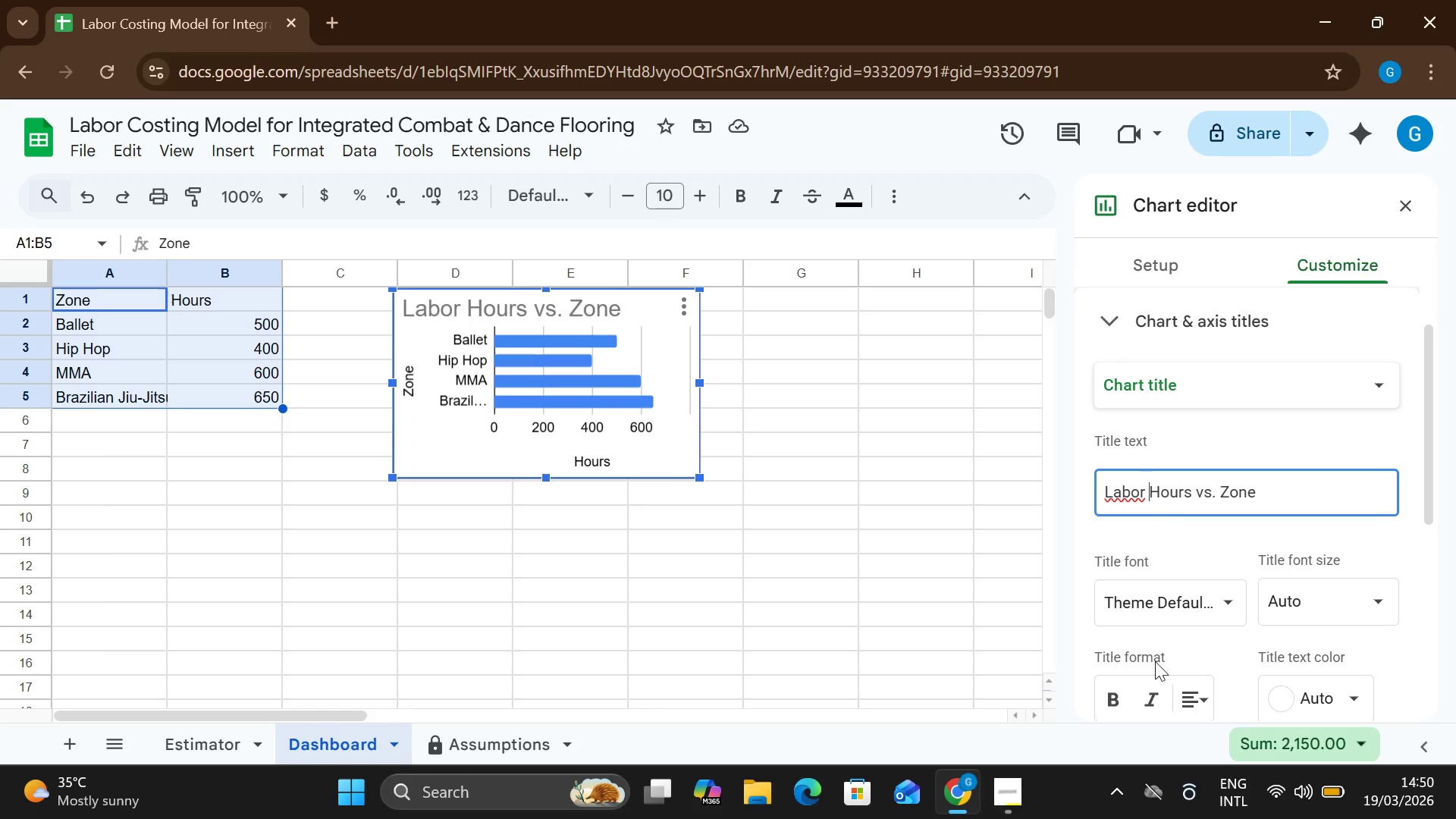 
mouse_move([1232, 394])
 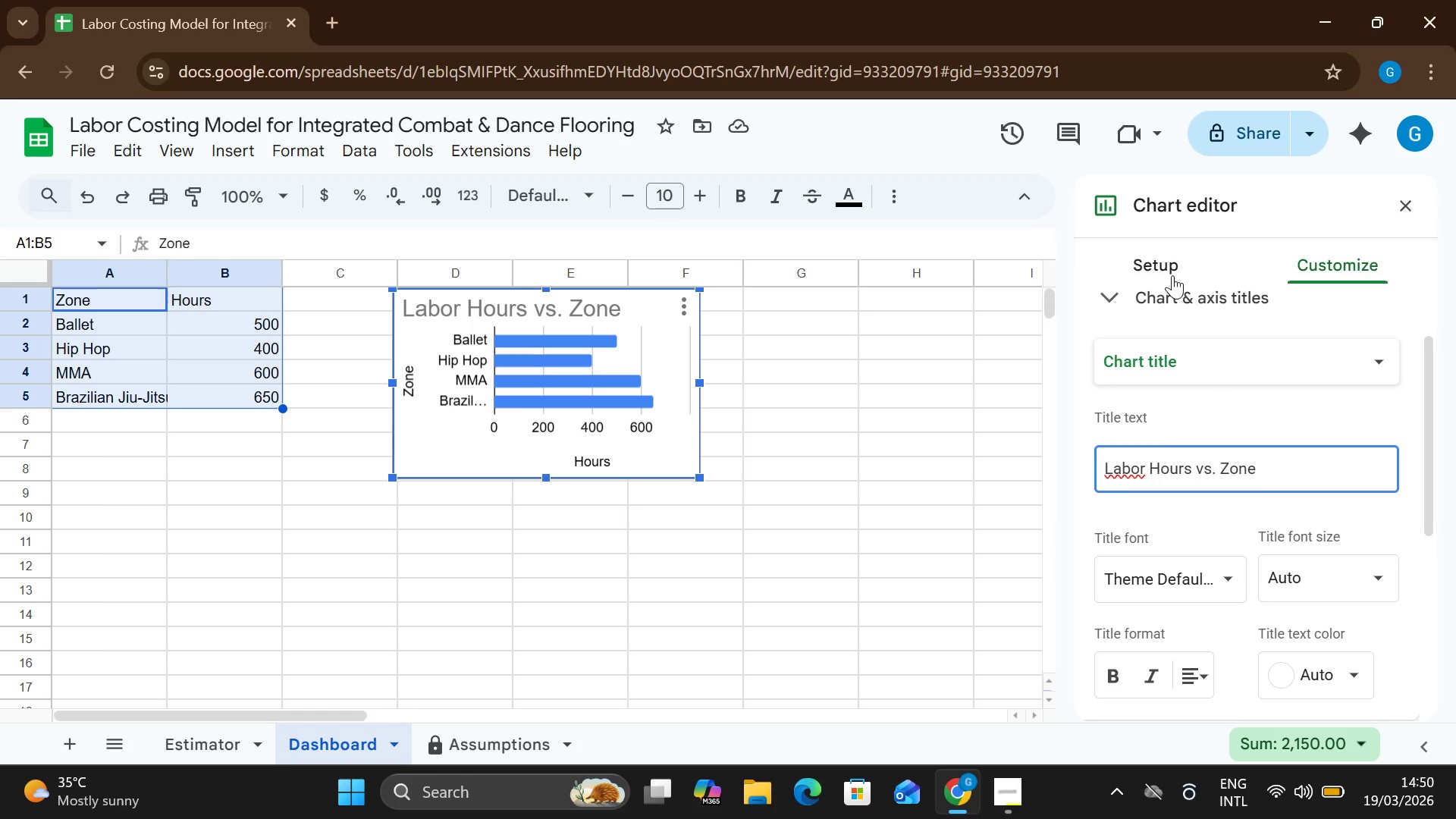 
left_click([1172, 275])
 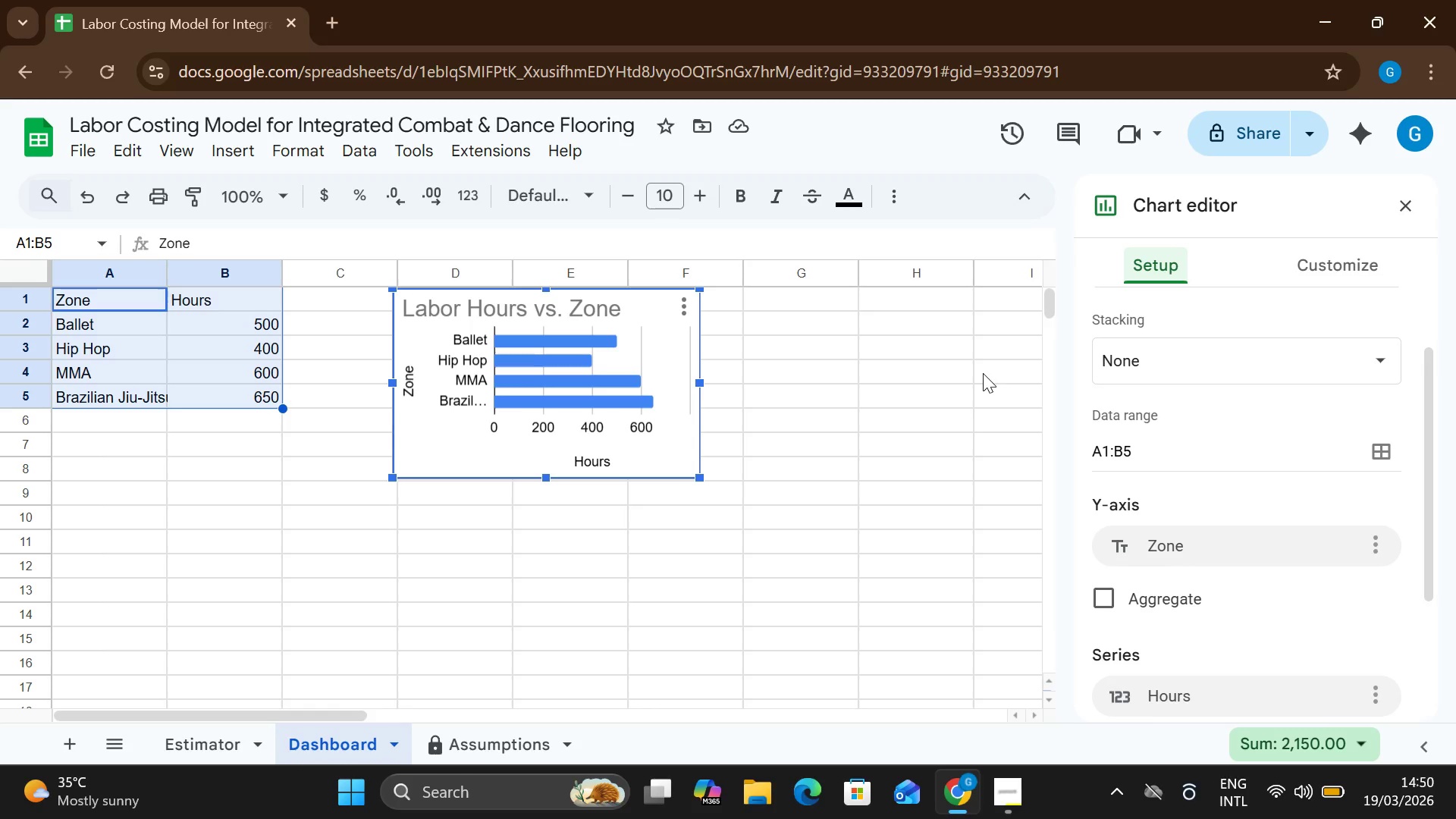 
wait(11.0)
 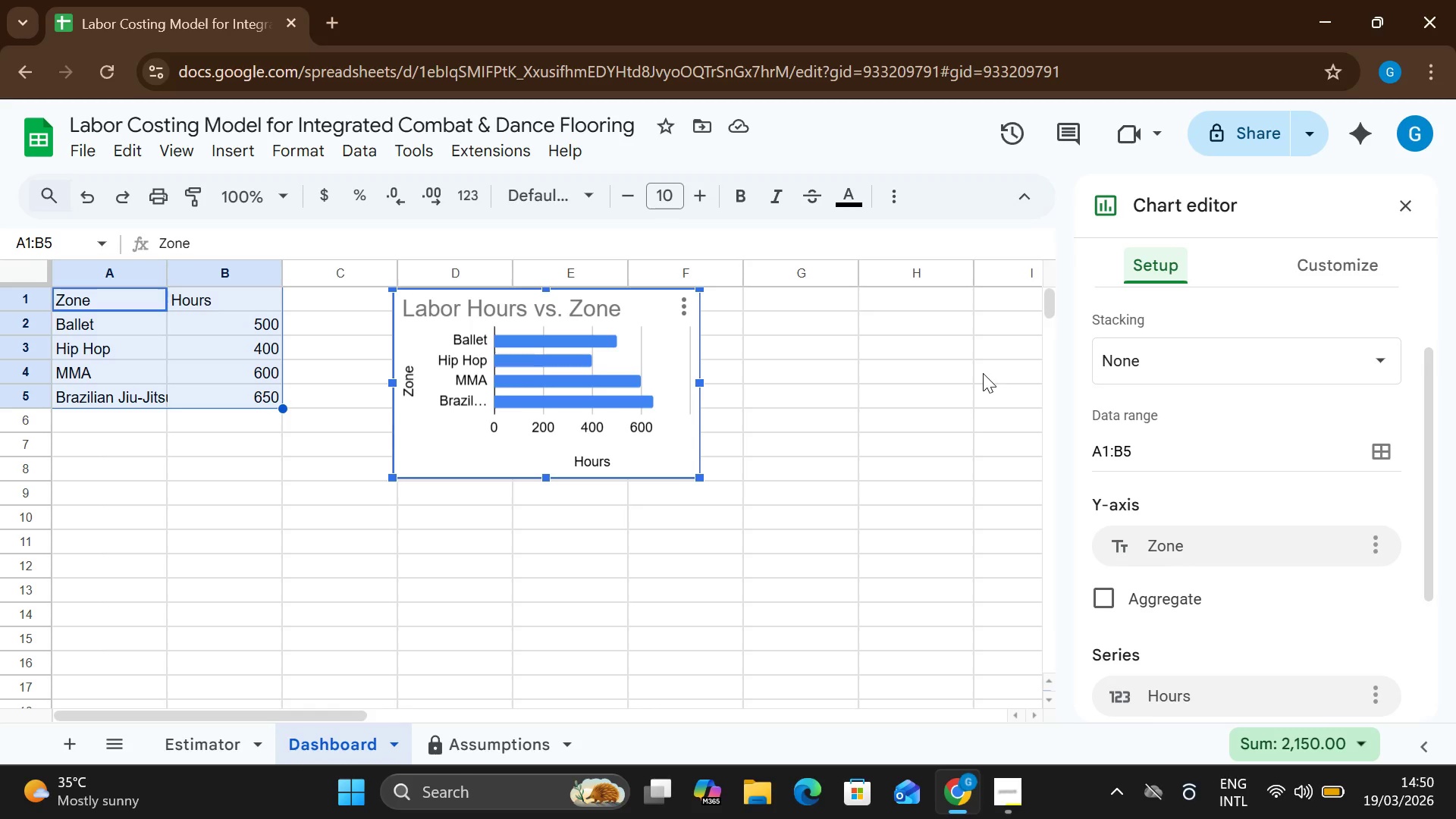 
left_click([1313, 243])
 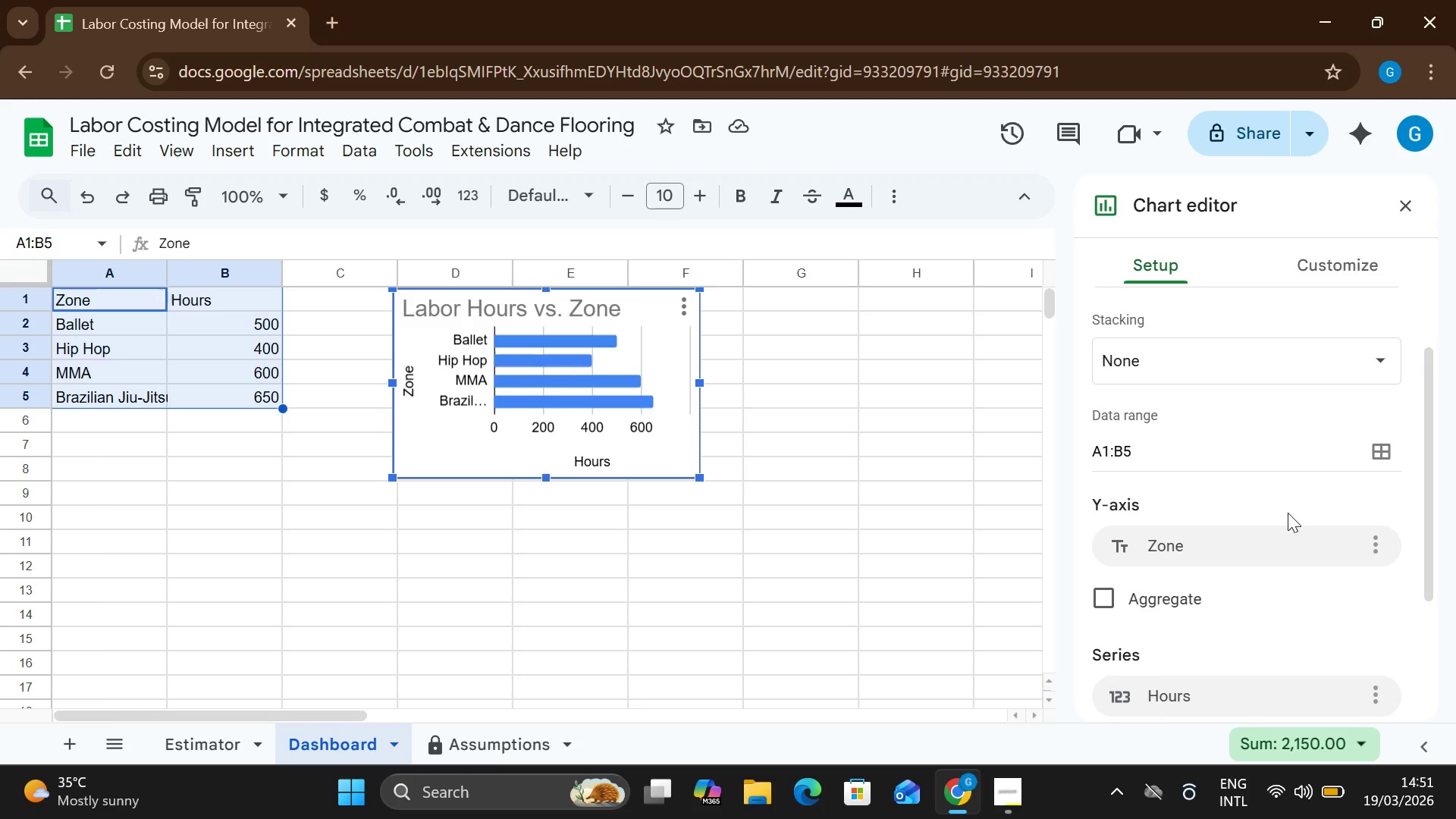 
mouse_move([1206, 698])
 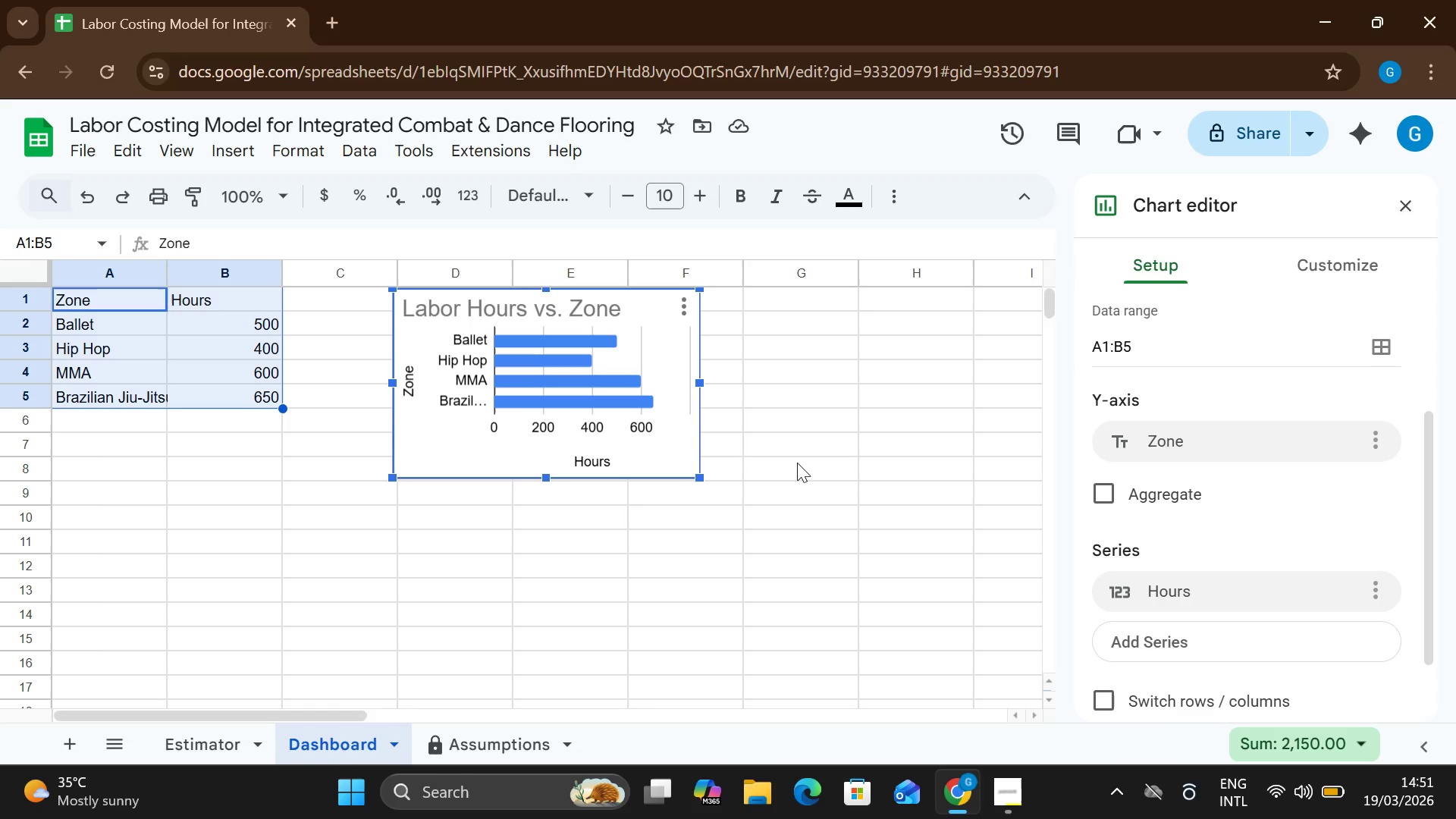 
wait(5.81)
 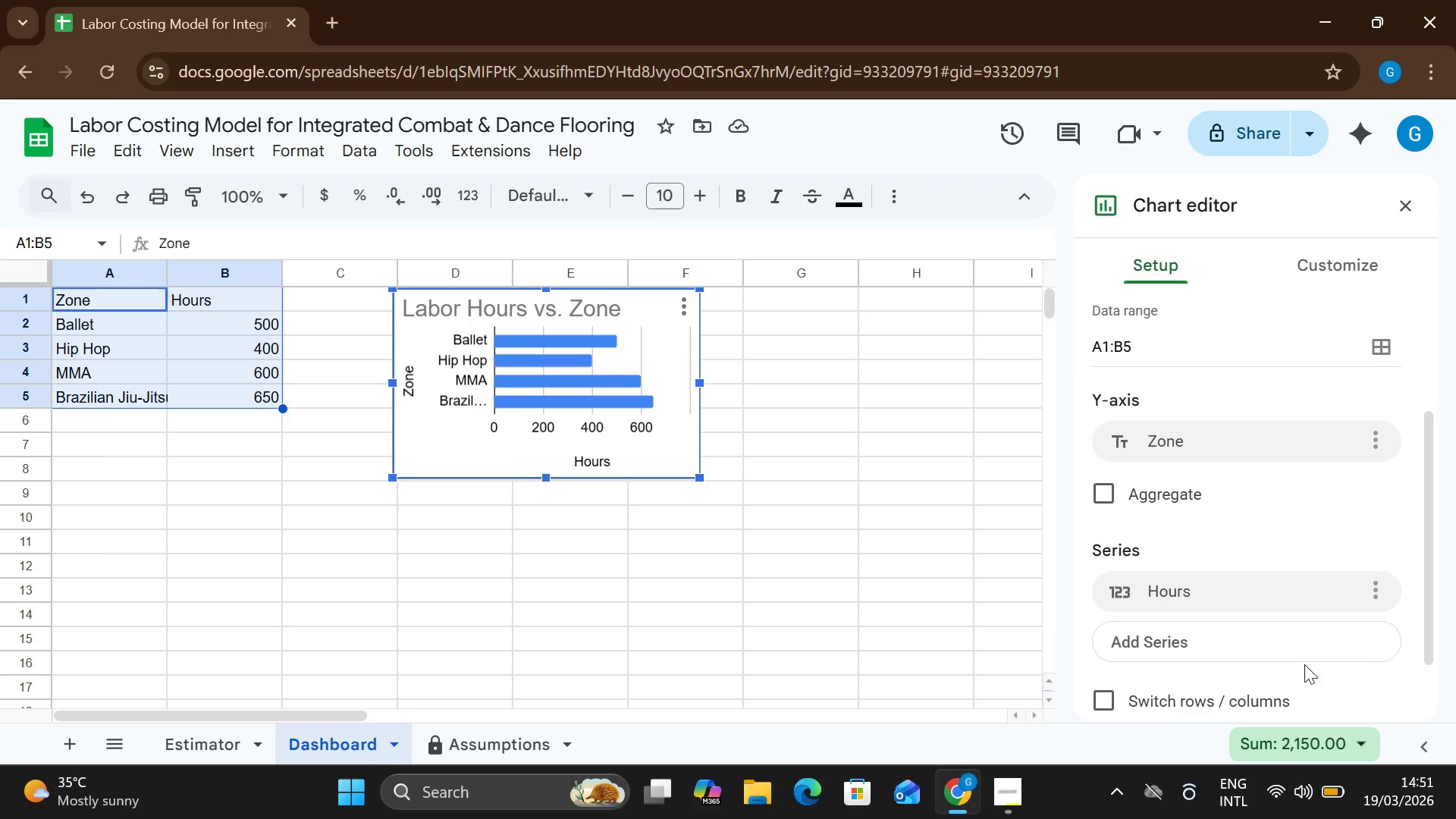 
left_click([218, 271])
 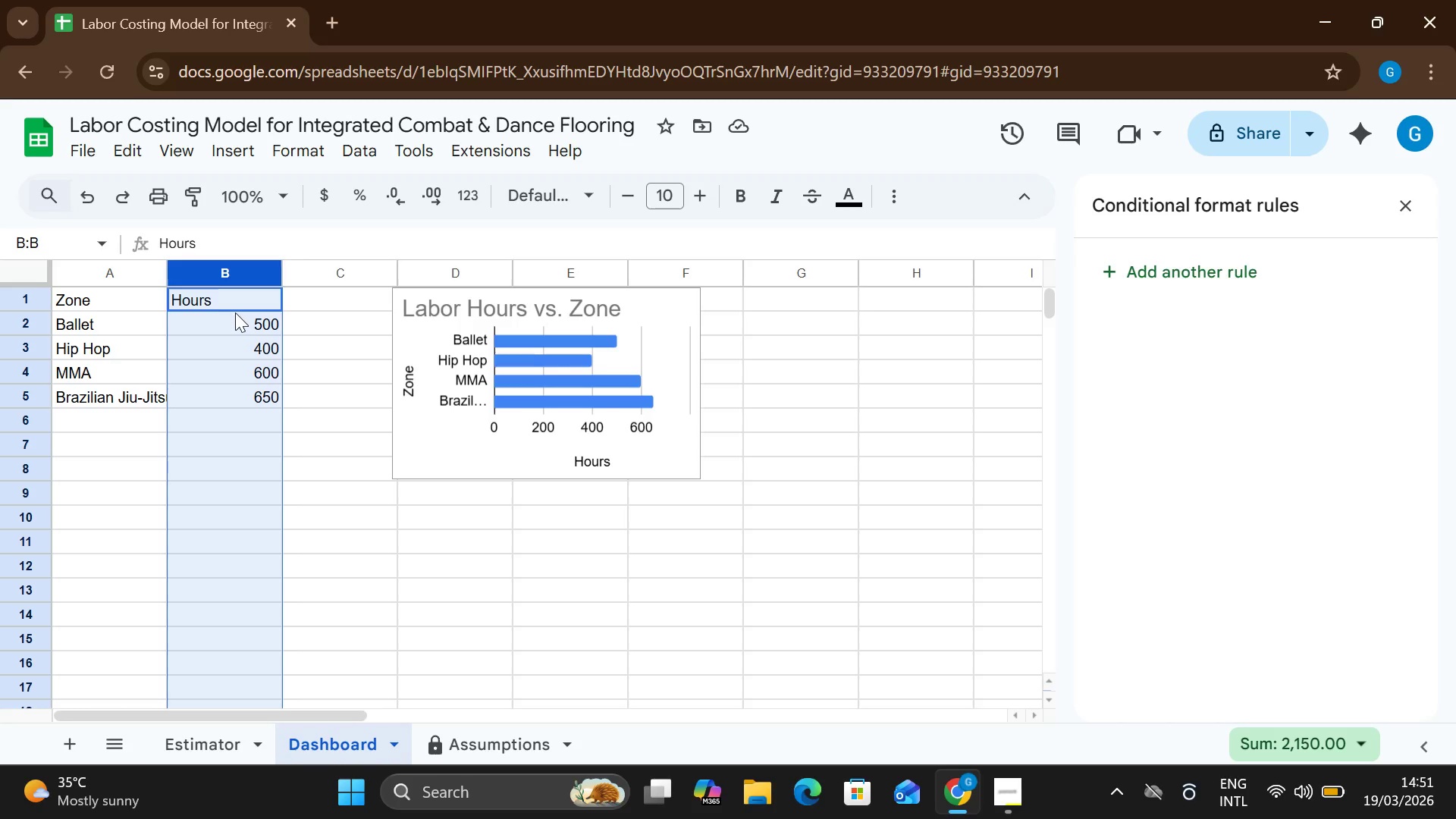 
wait(5.33)
 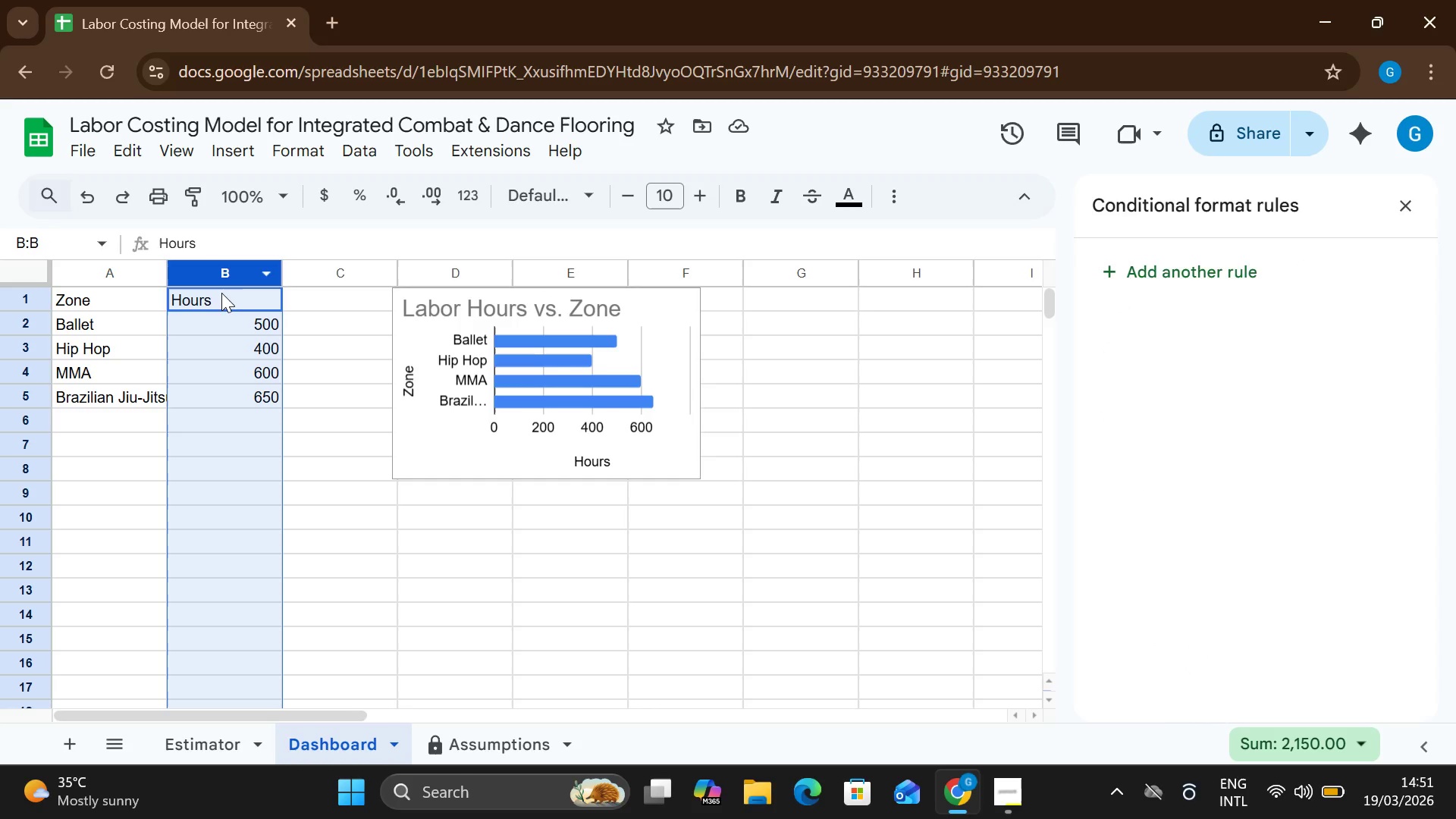 
double_click([238, 278])
 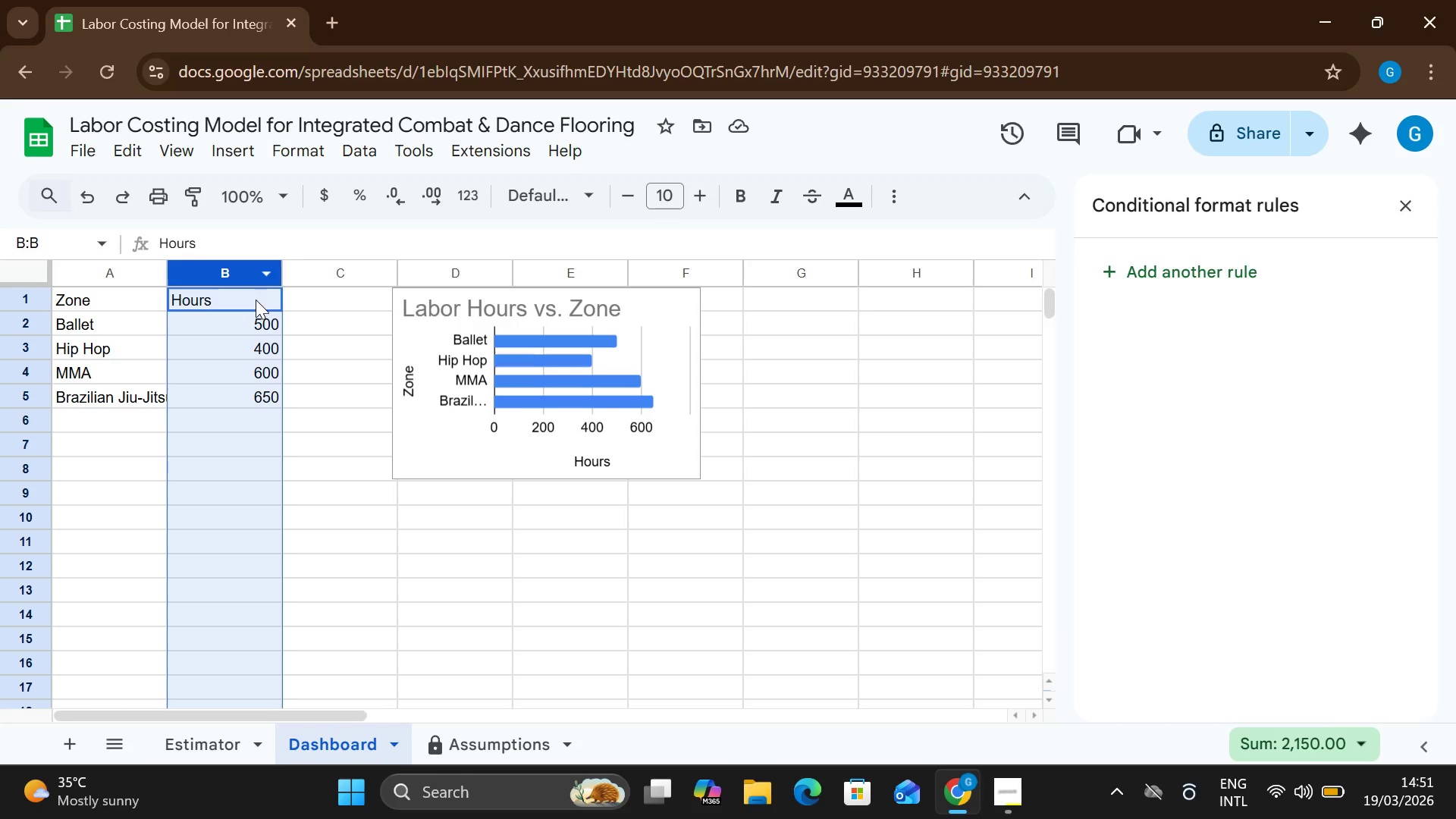 
double_click([256, 303])
 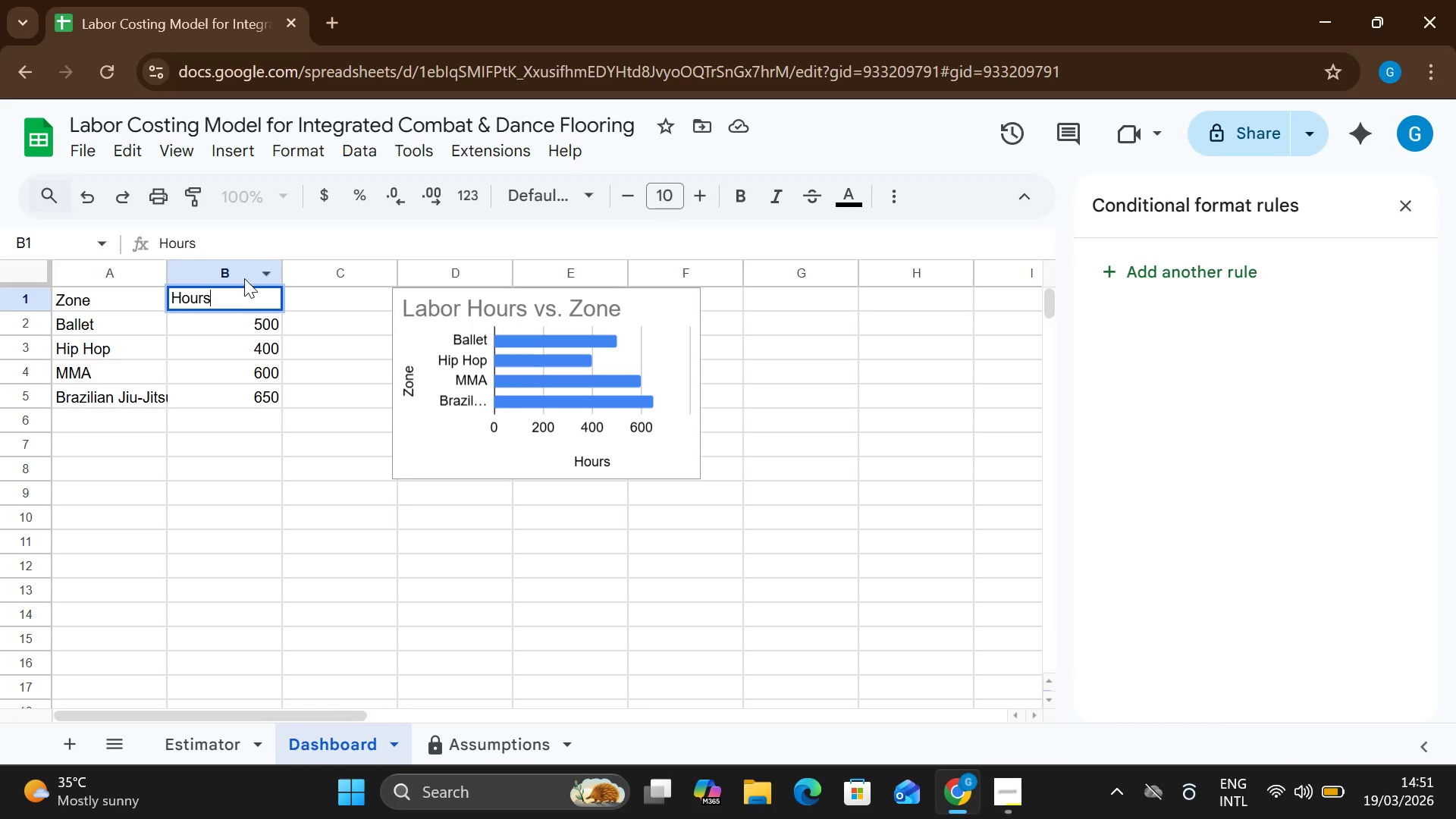 
left_click([244, 275])
 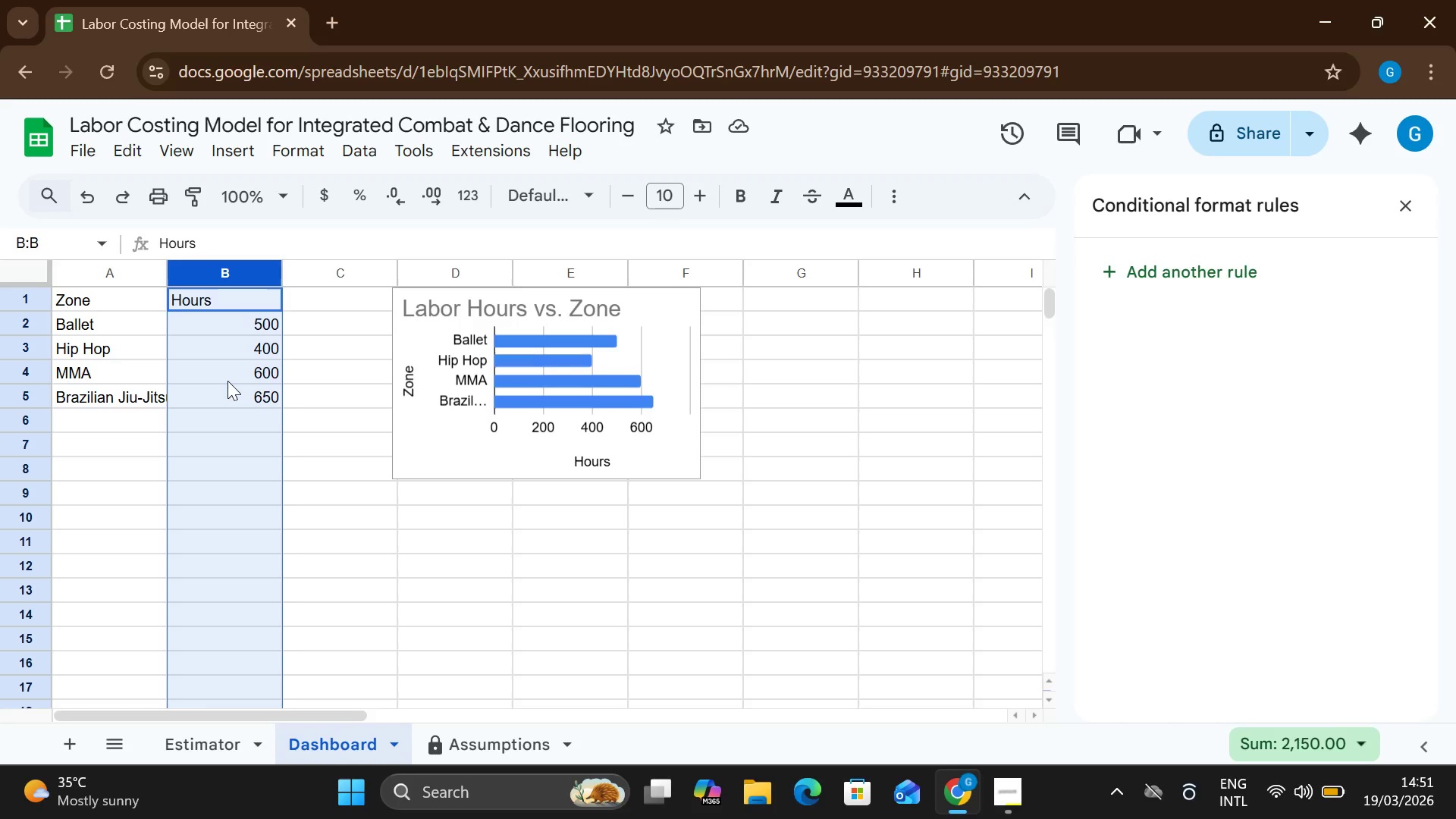 
wait(21.0)
 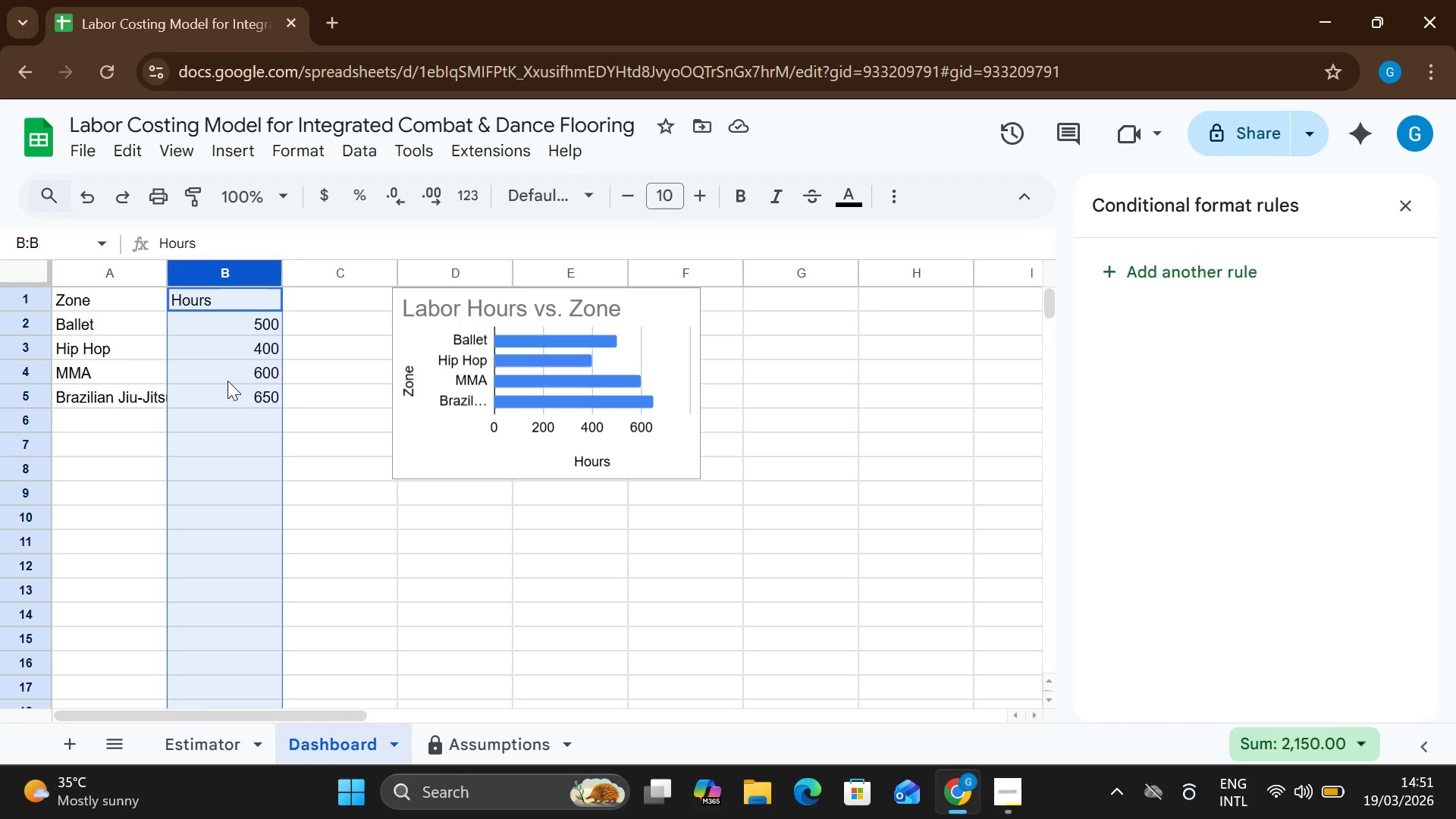 
double_click([248, 276])
 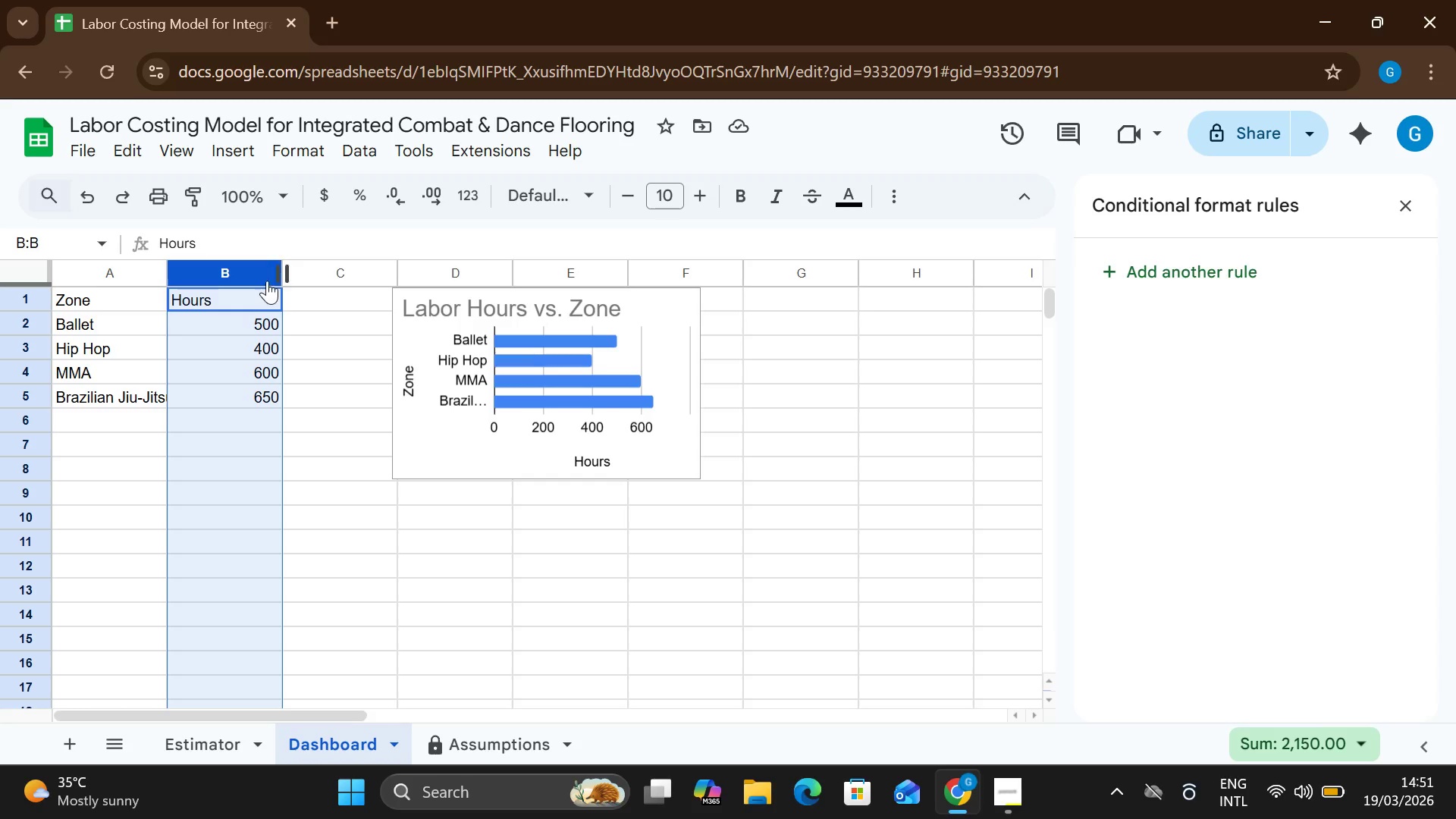 
left_click([266, 280])
 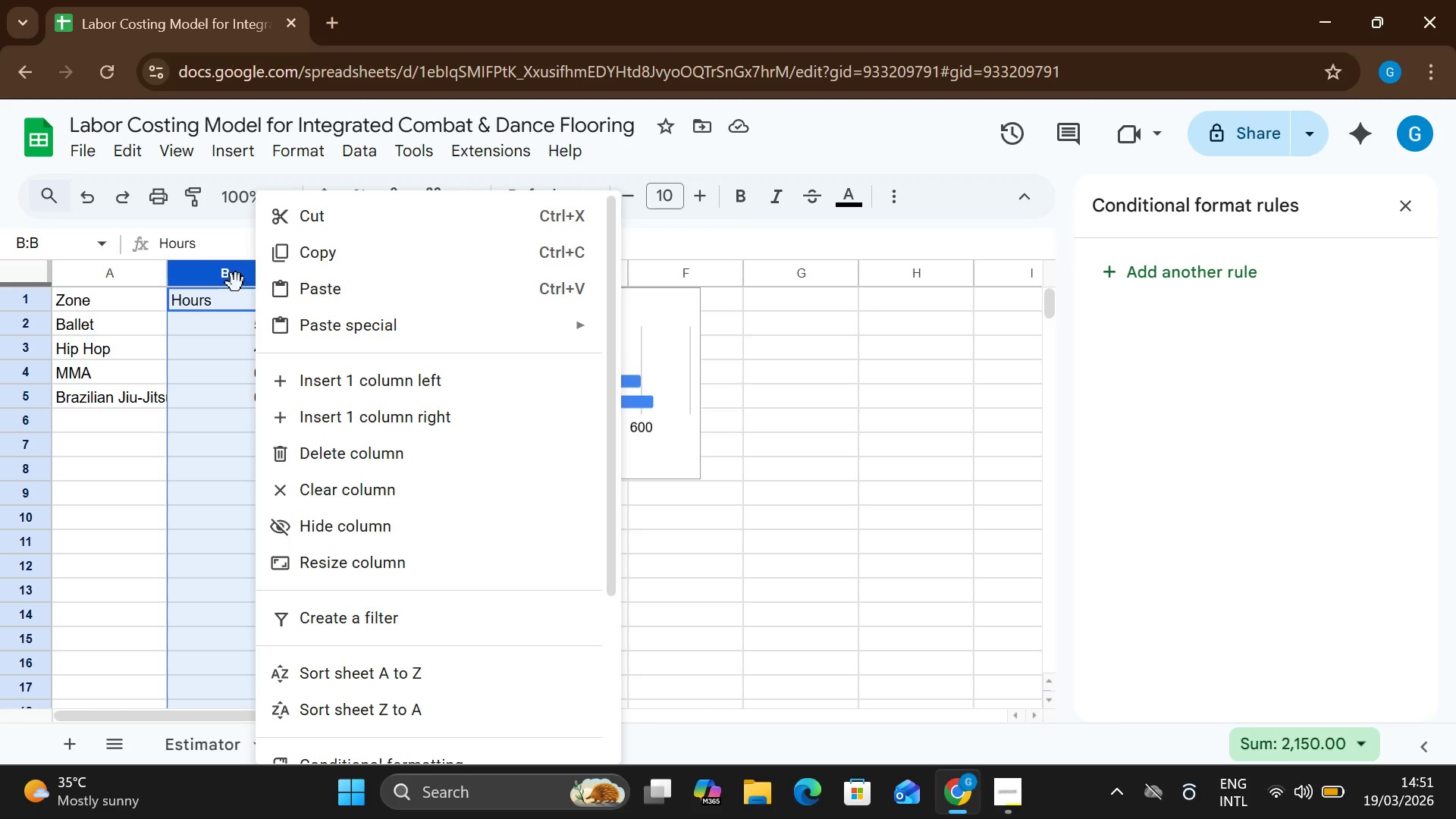 
mouse_move([380, 452])
 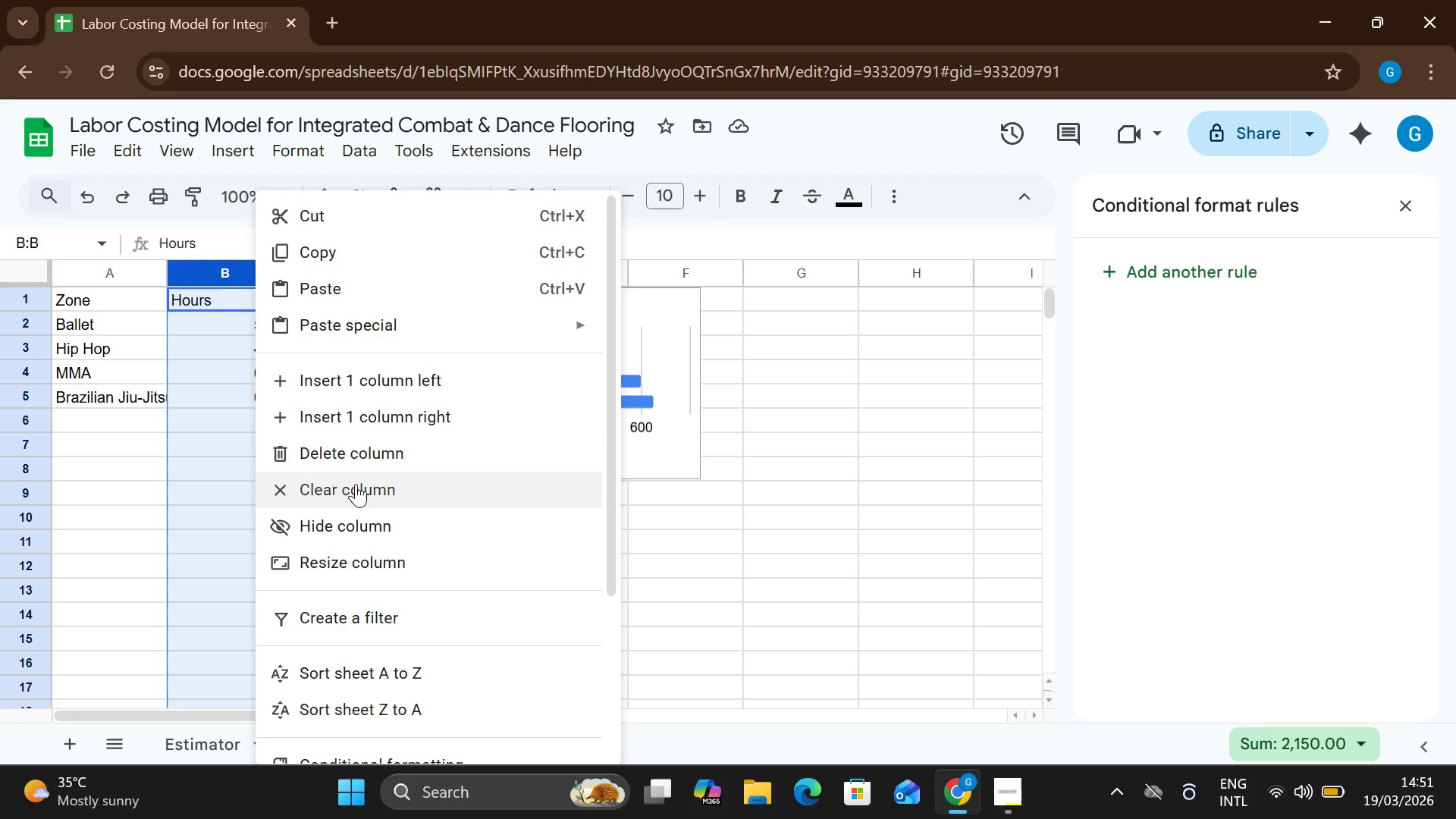 
left_click([157, 479])
 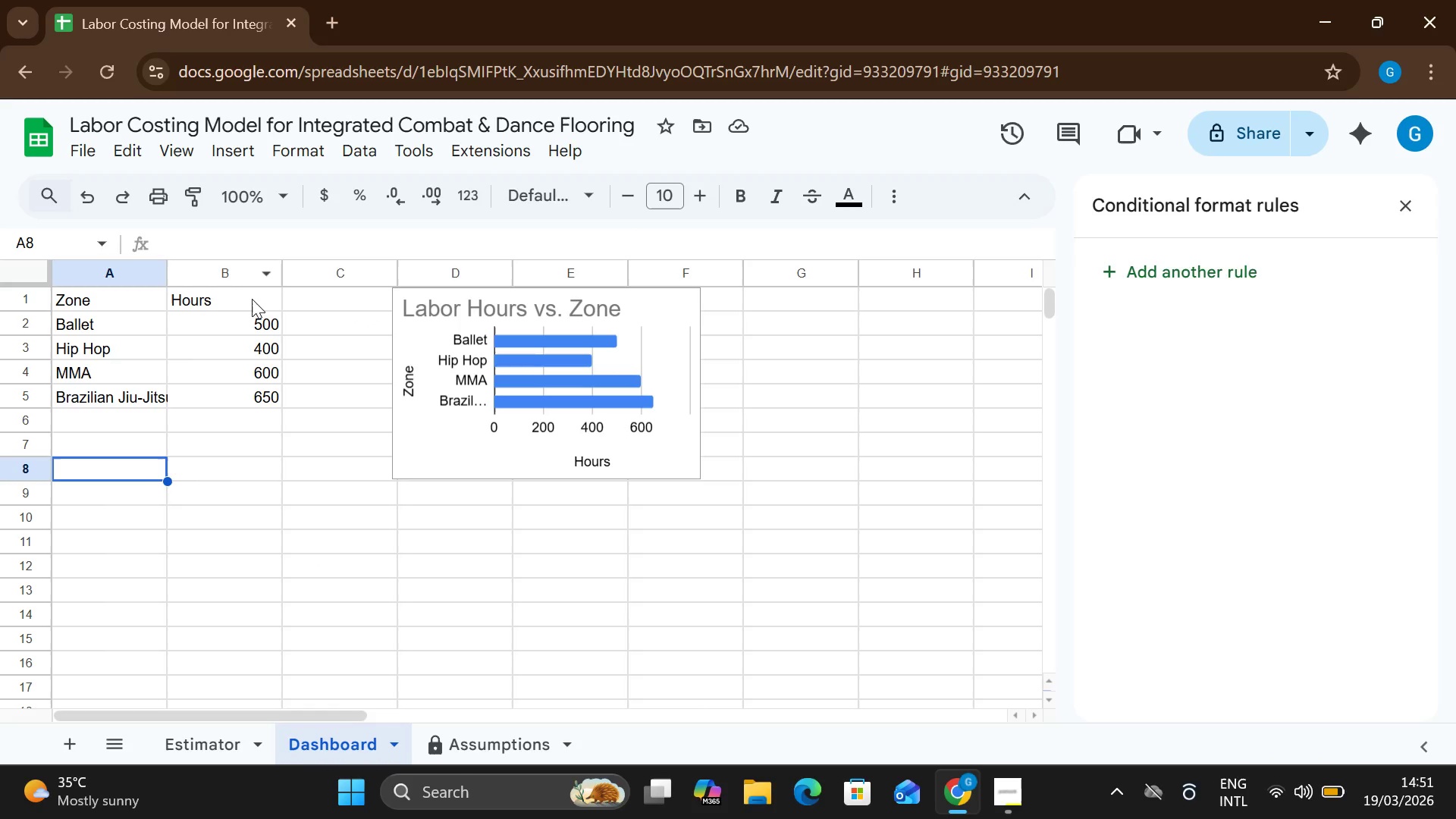 
left_click([249, 302])
 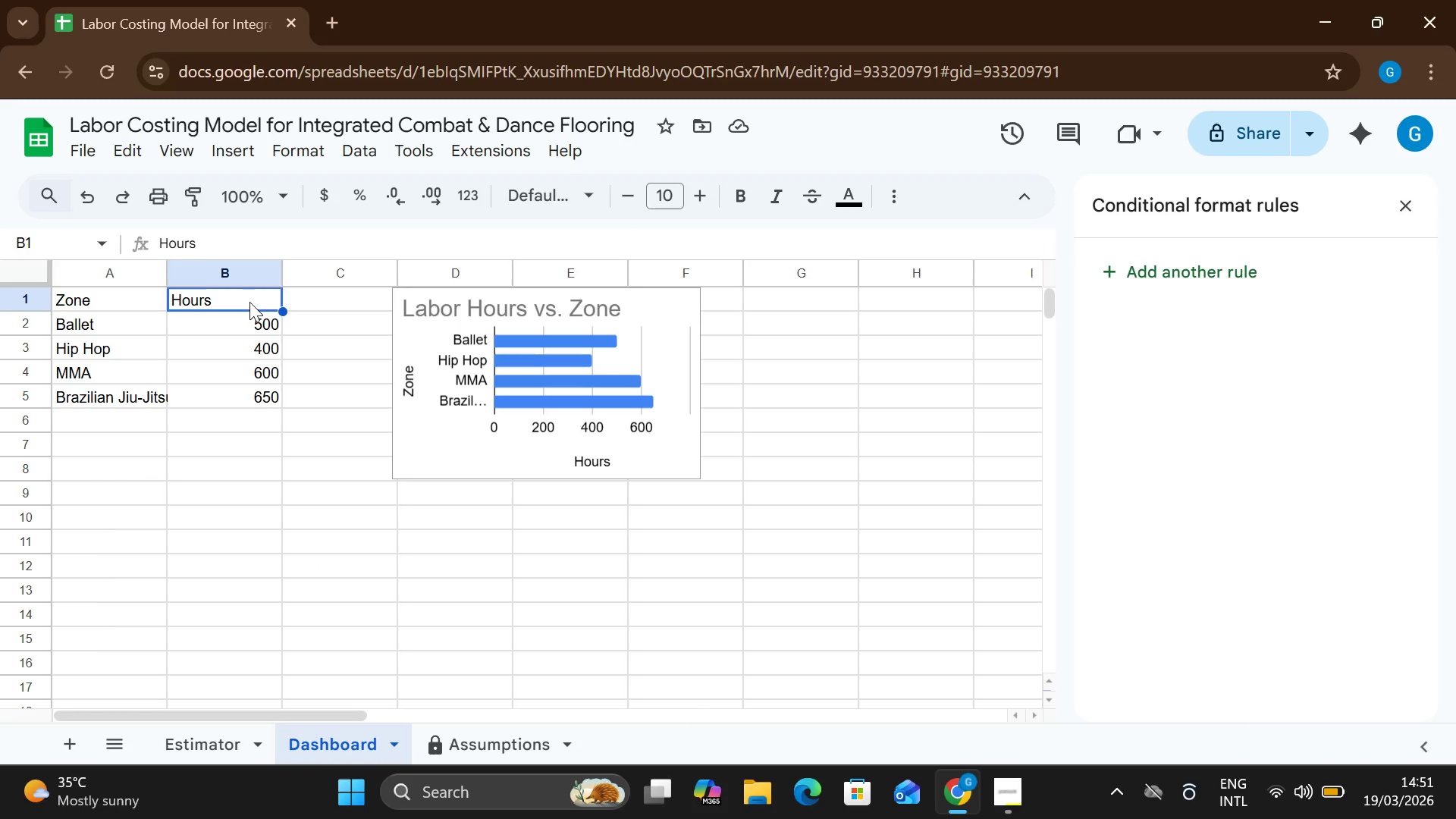 
double_click([249, 302])
 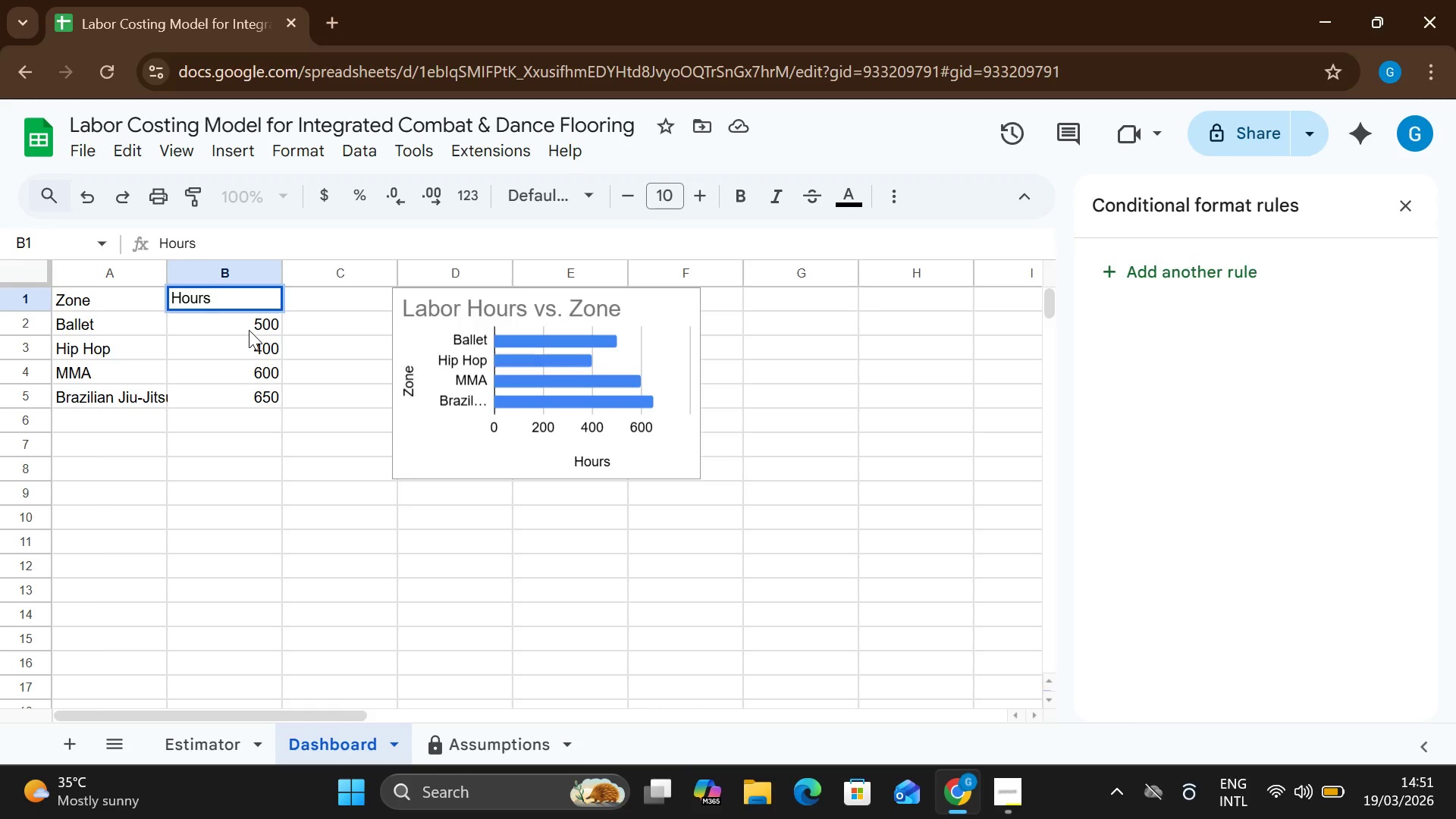 
double_click([249, 330])
 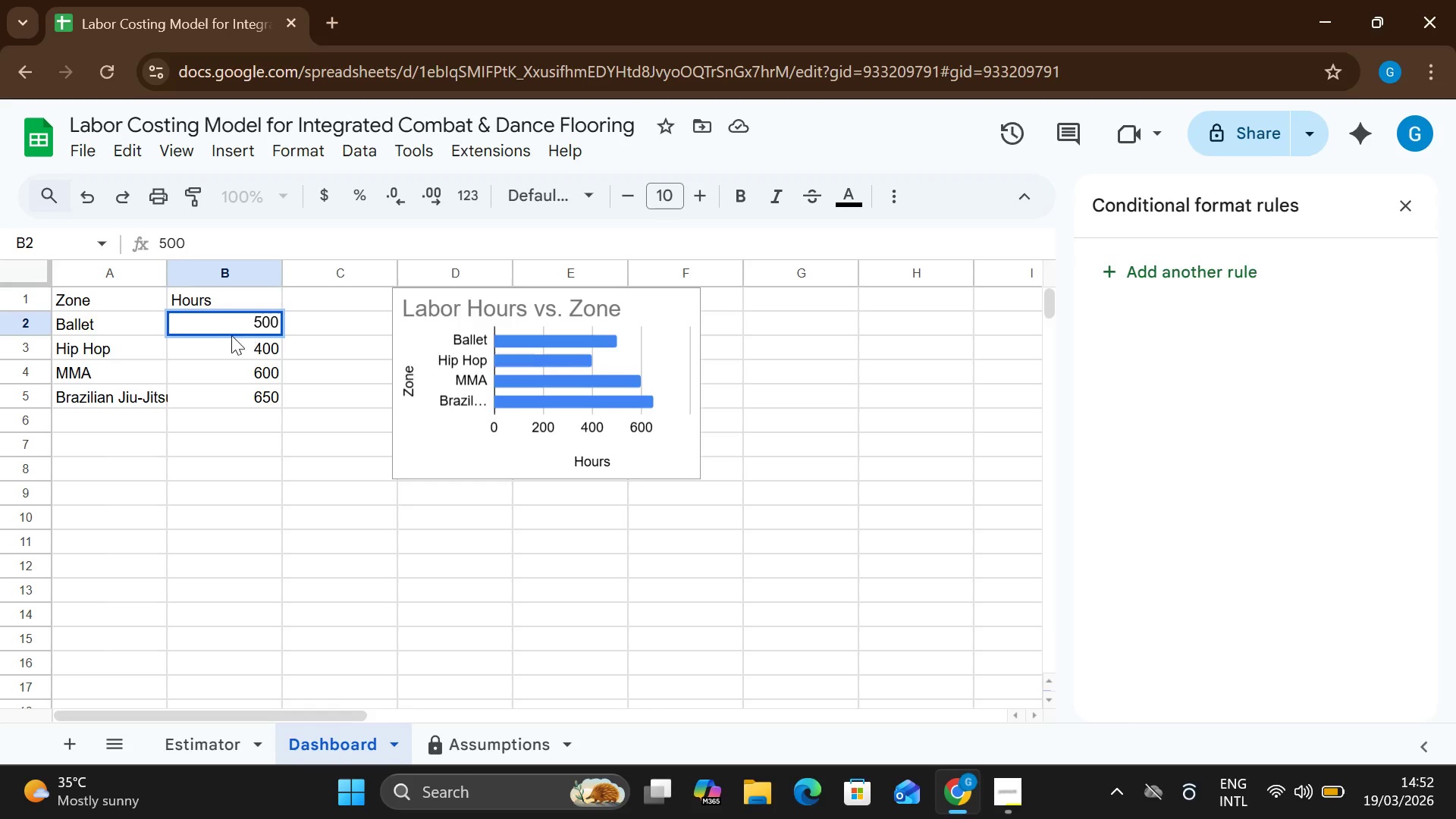 
wait(8.05)
 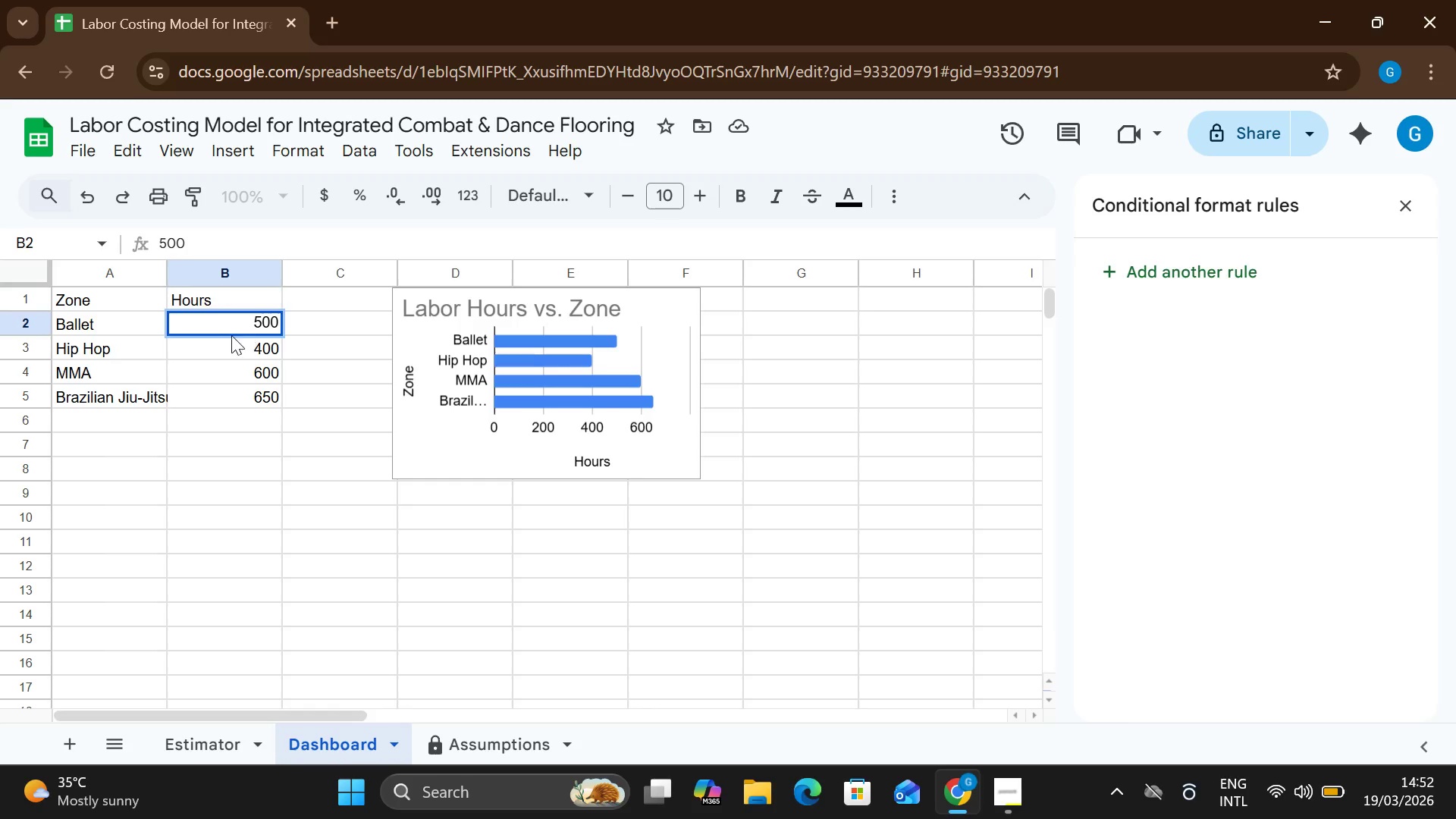 
left_click([189, 328])
 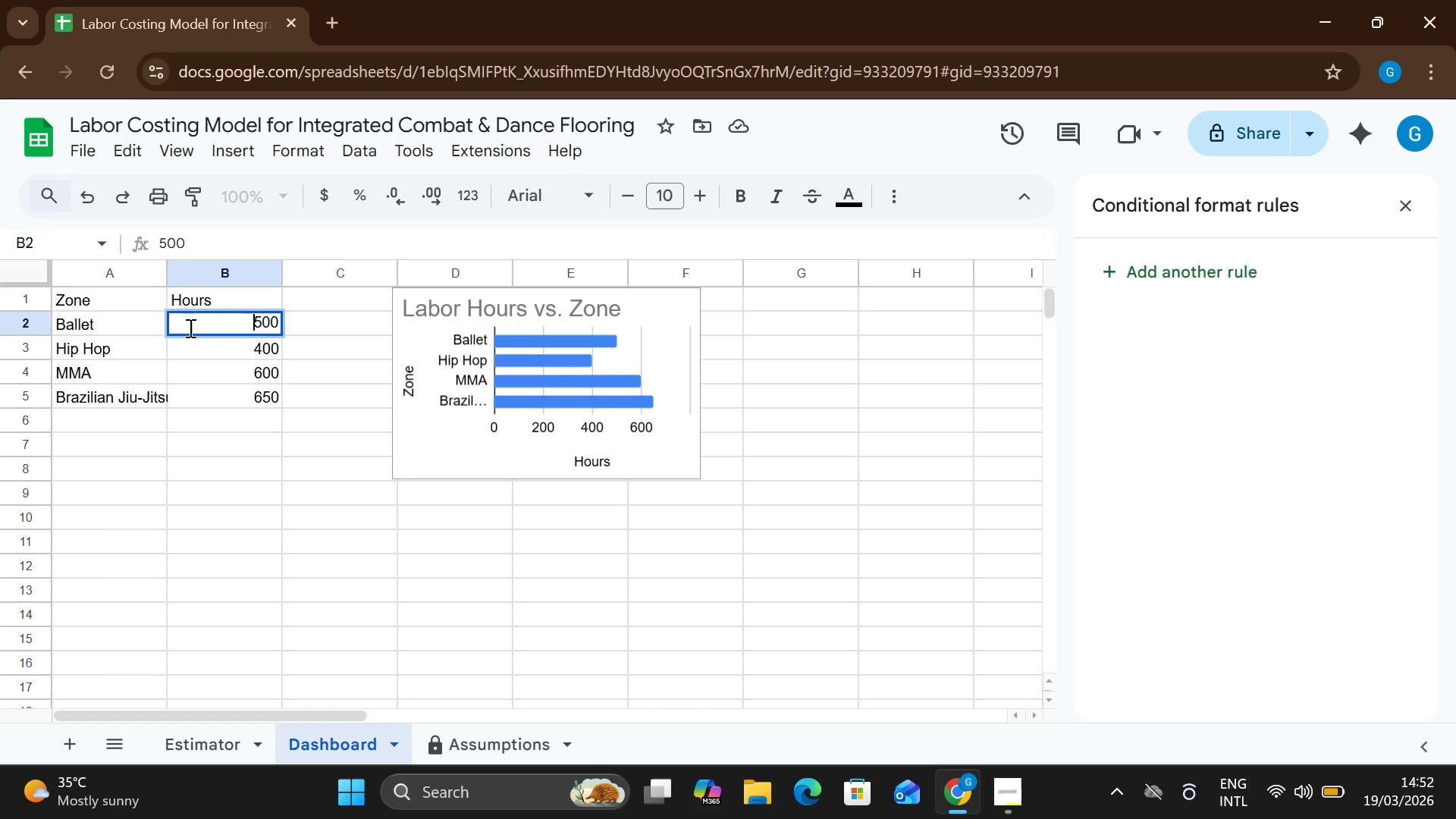 
type(=B)
key(Backspace)
type(Estimator )
key(Backspace)
type(!b)
key(Backspace)
type(B21)
key(Backspace)
type(11)
 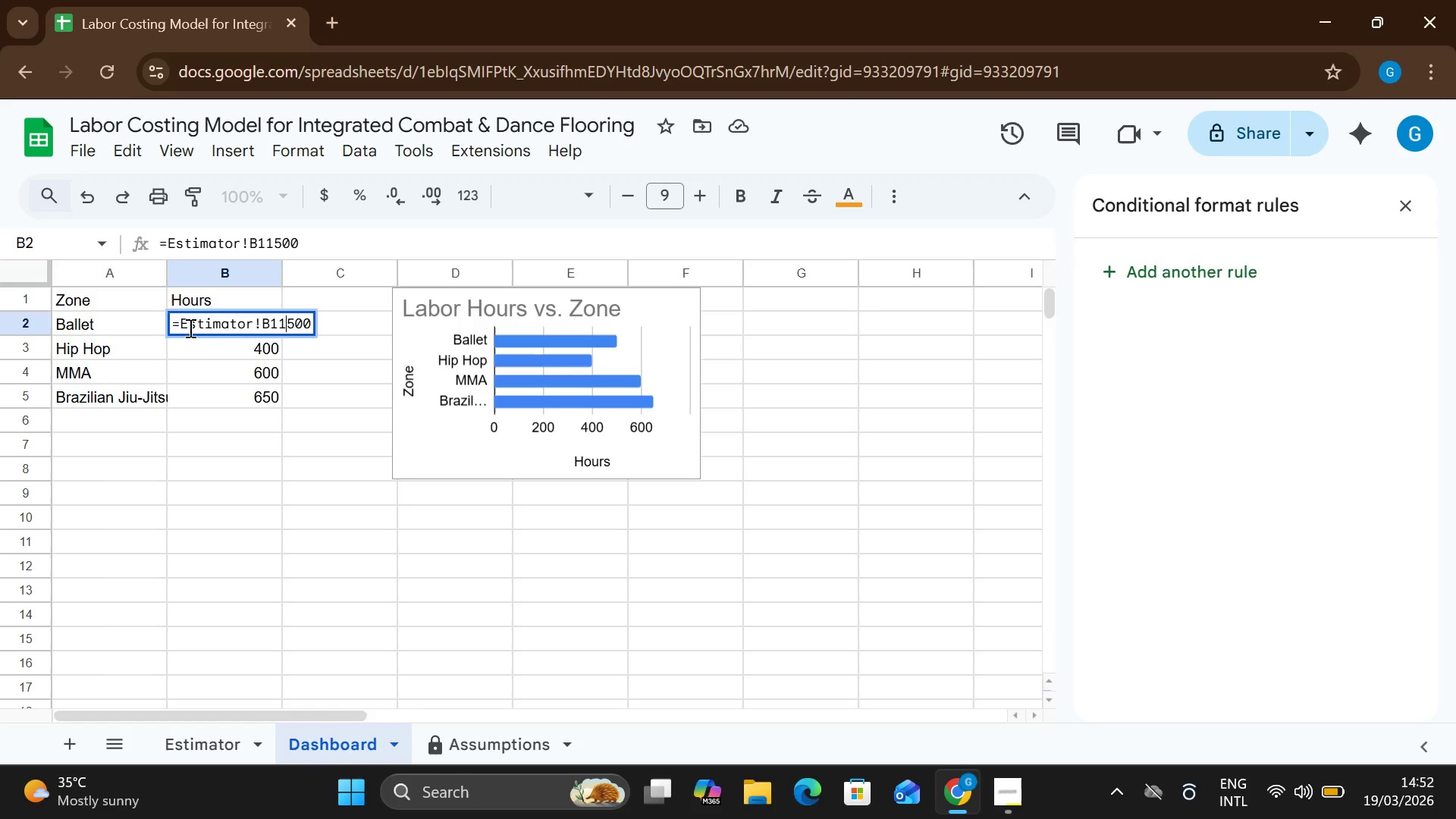 
key(ArrowRight)
 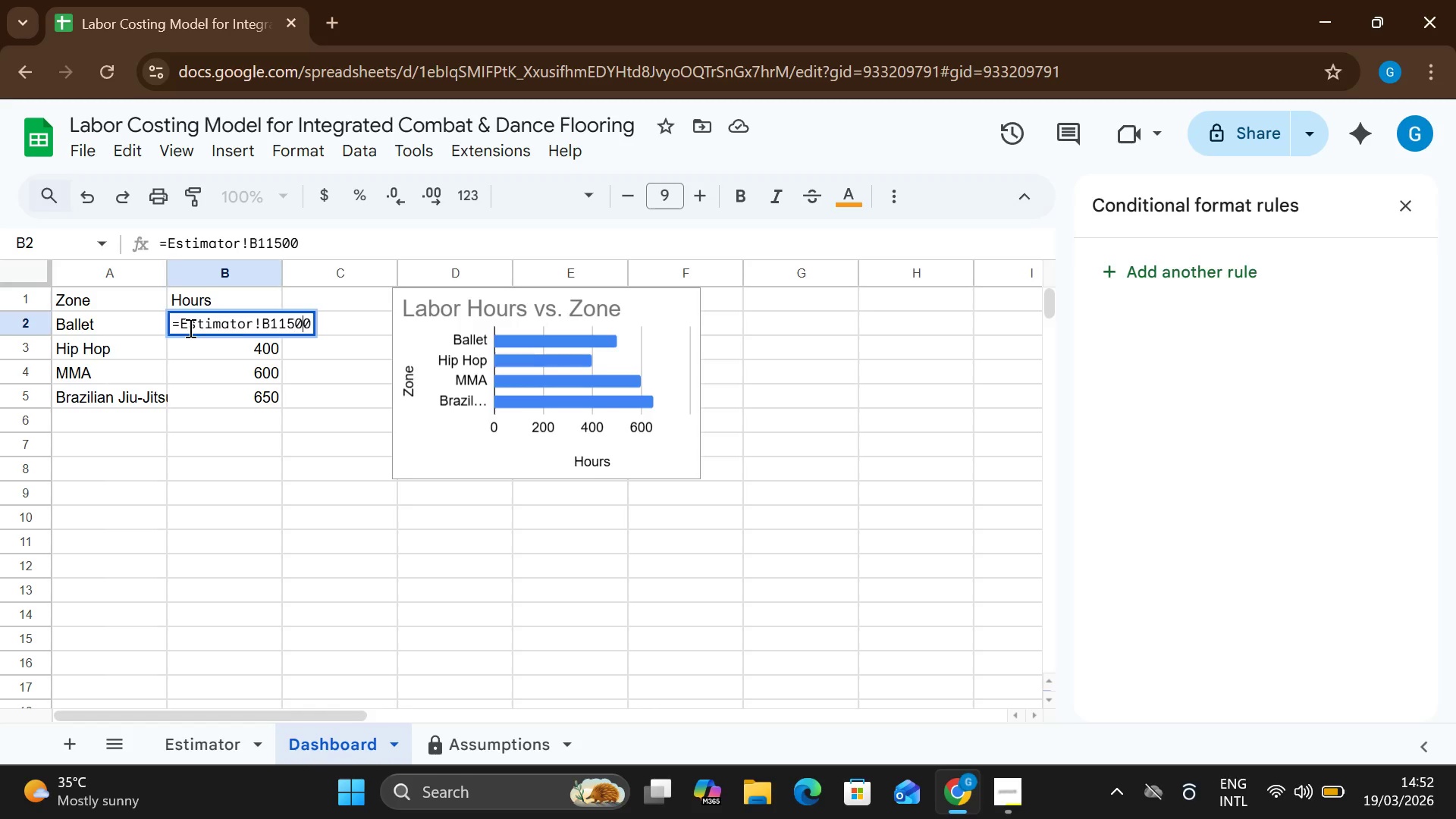 
key(ArrowRight)
 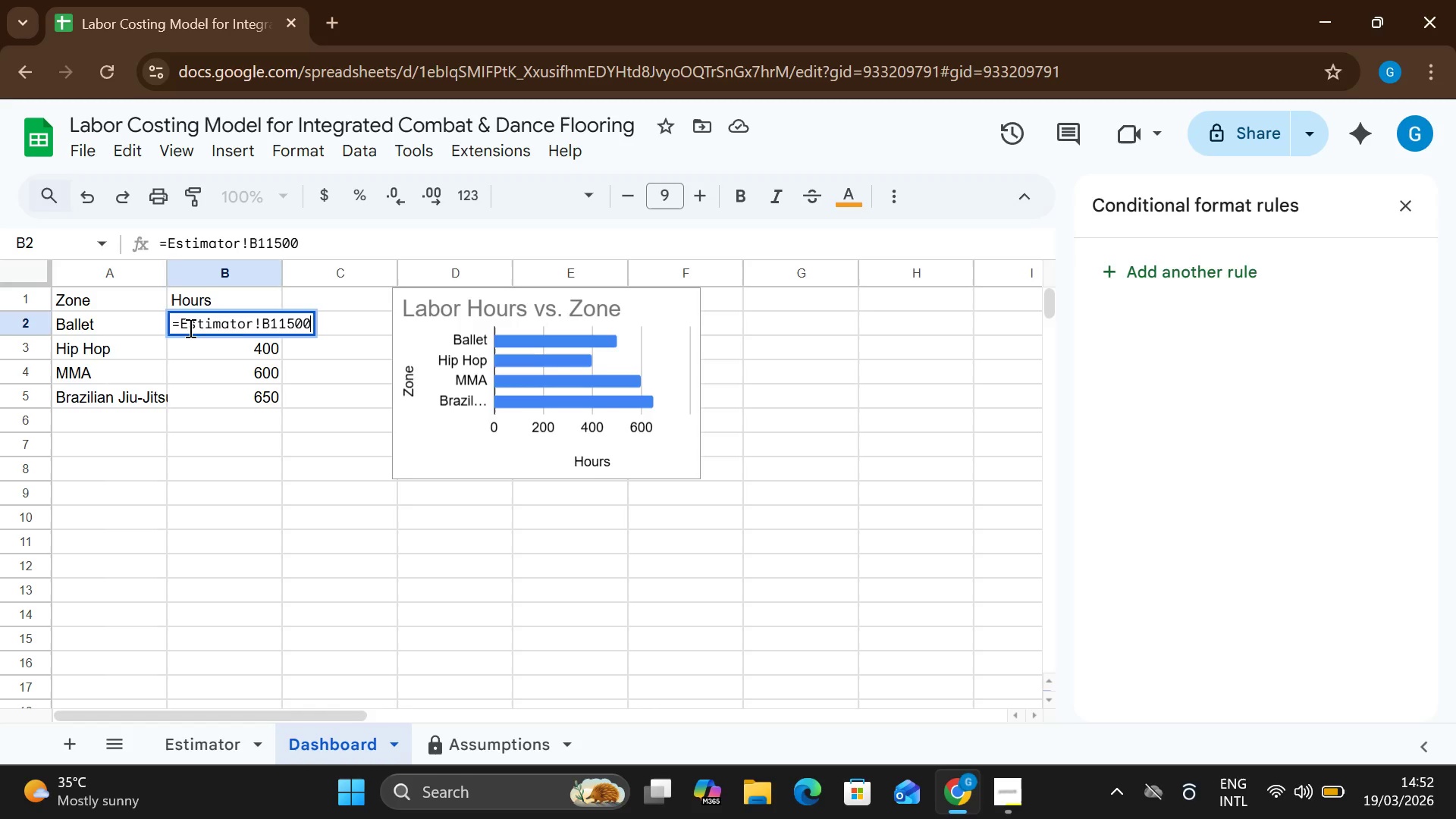 
key(ArrowRight)
 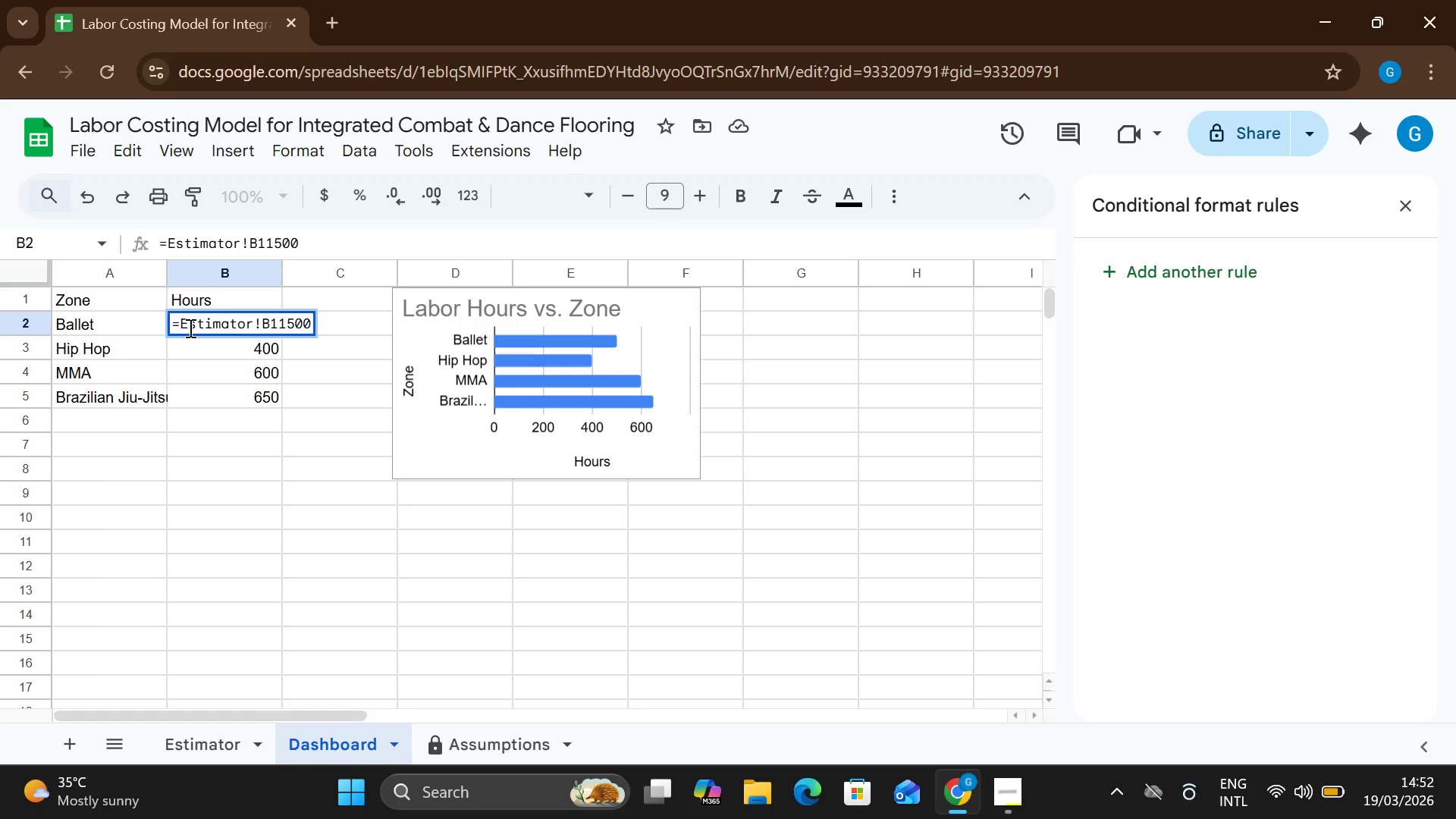 
key(Backspace)
 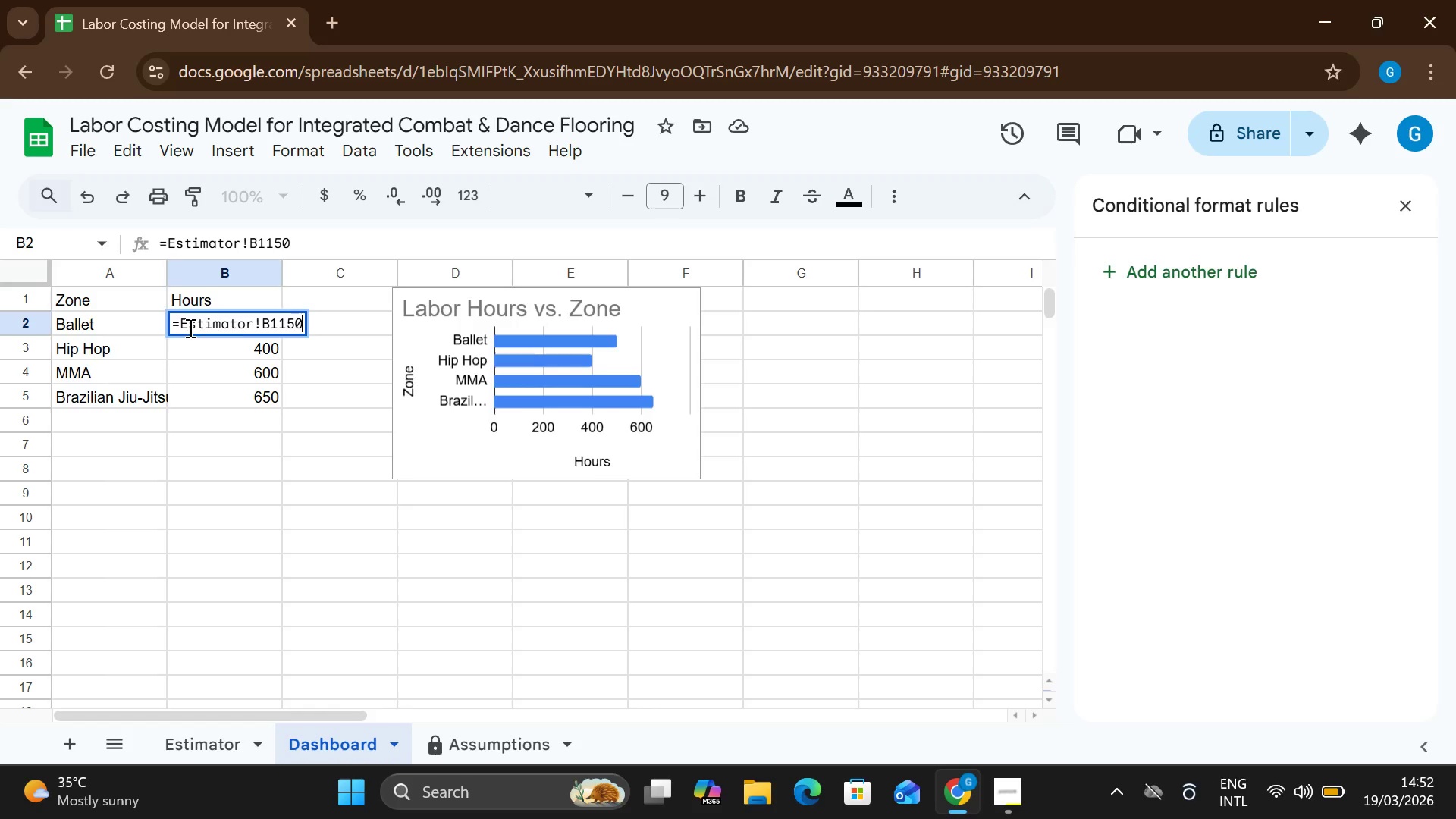 
key(Backspace)
 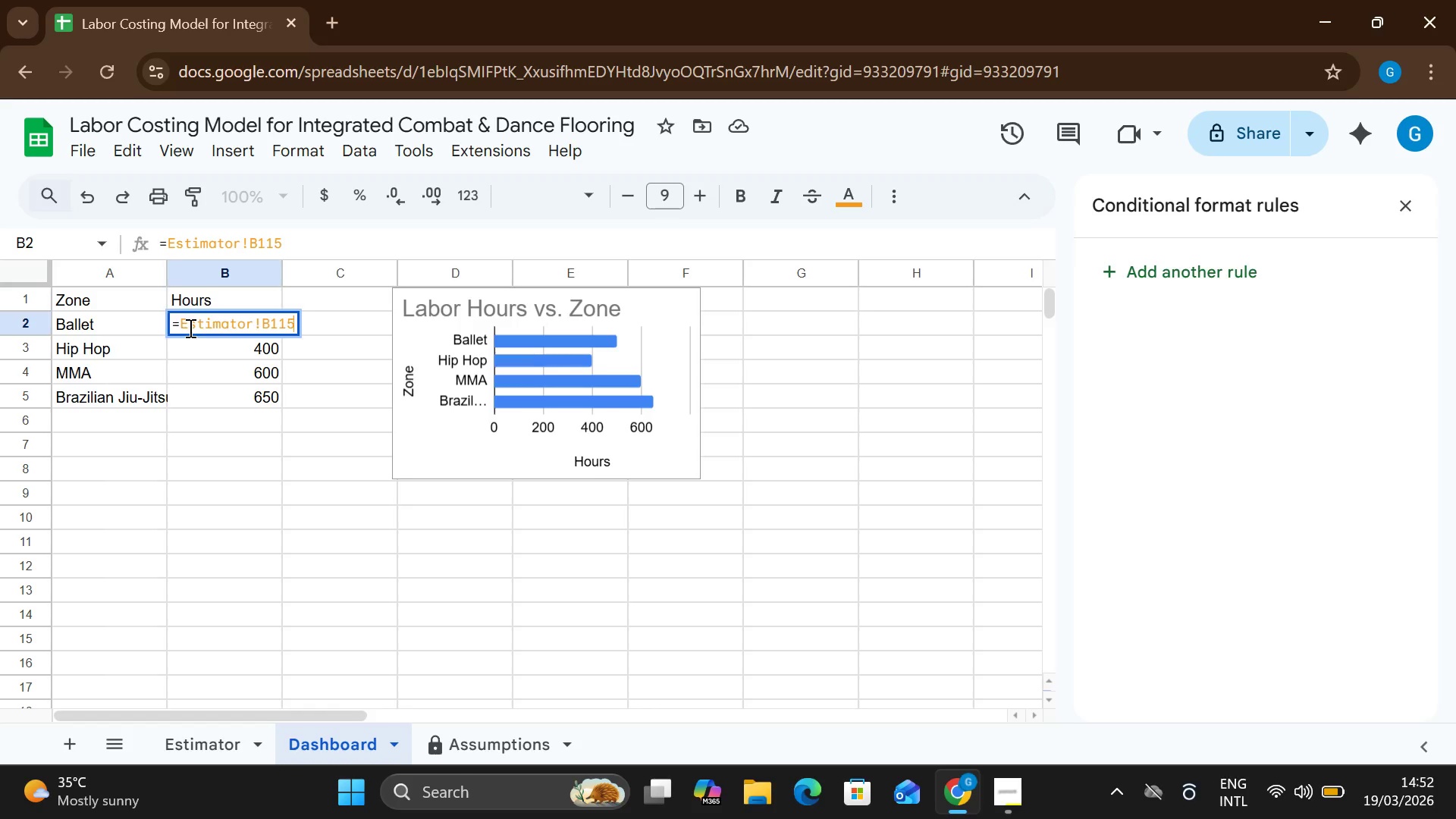 
key(Backspace)
 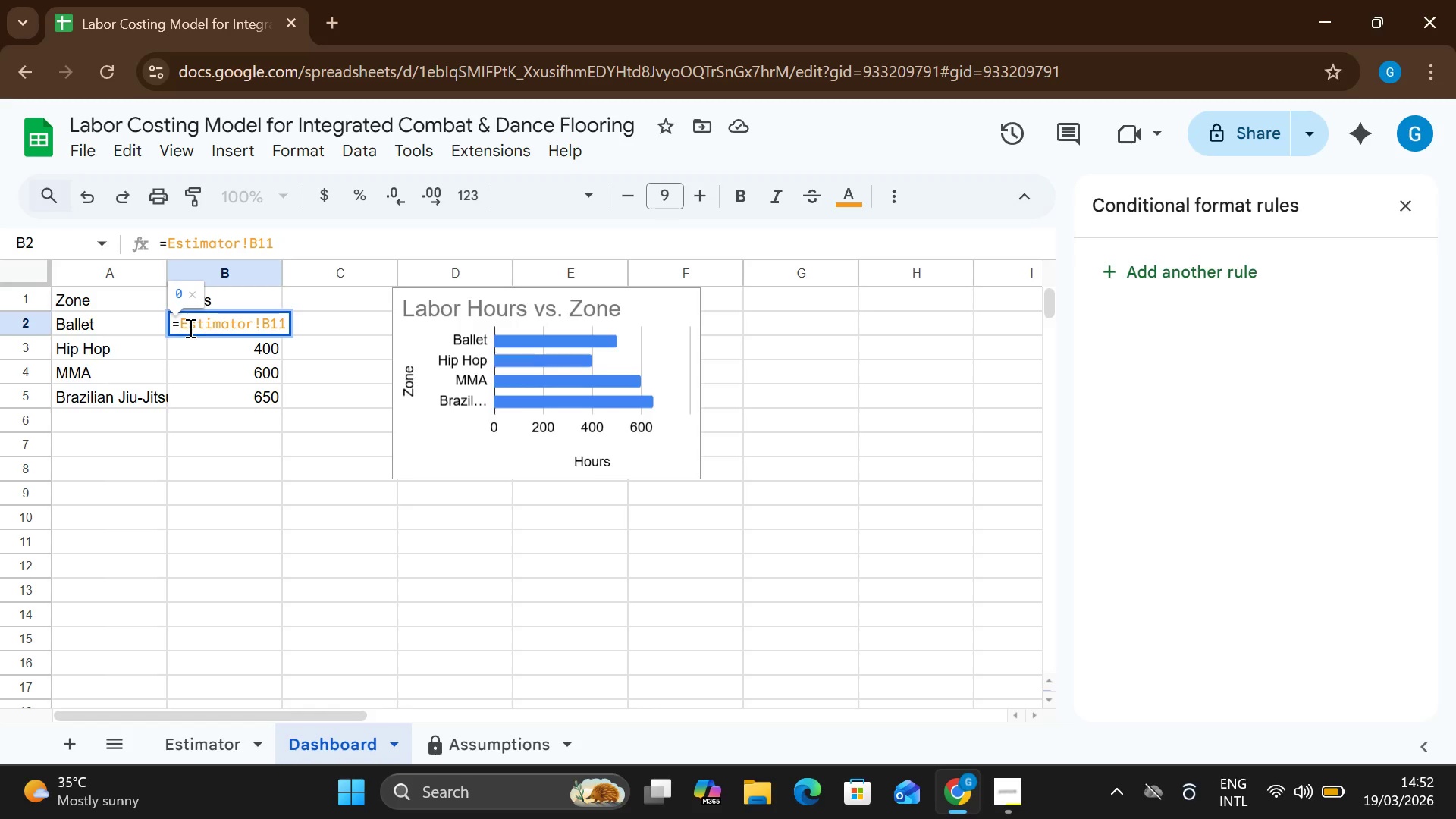 
key(Enter)
 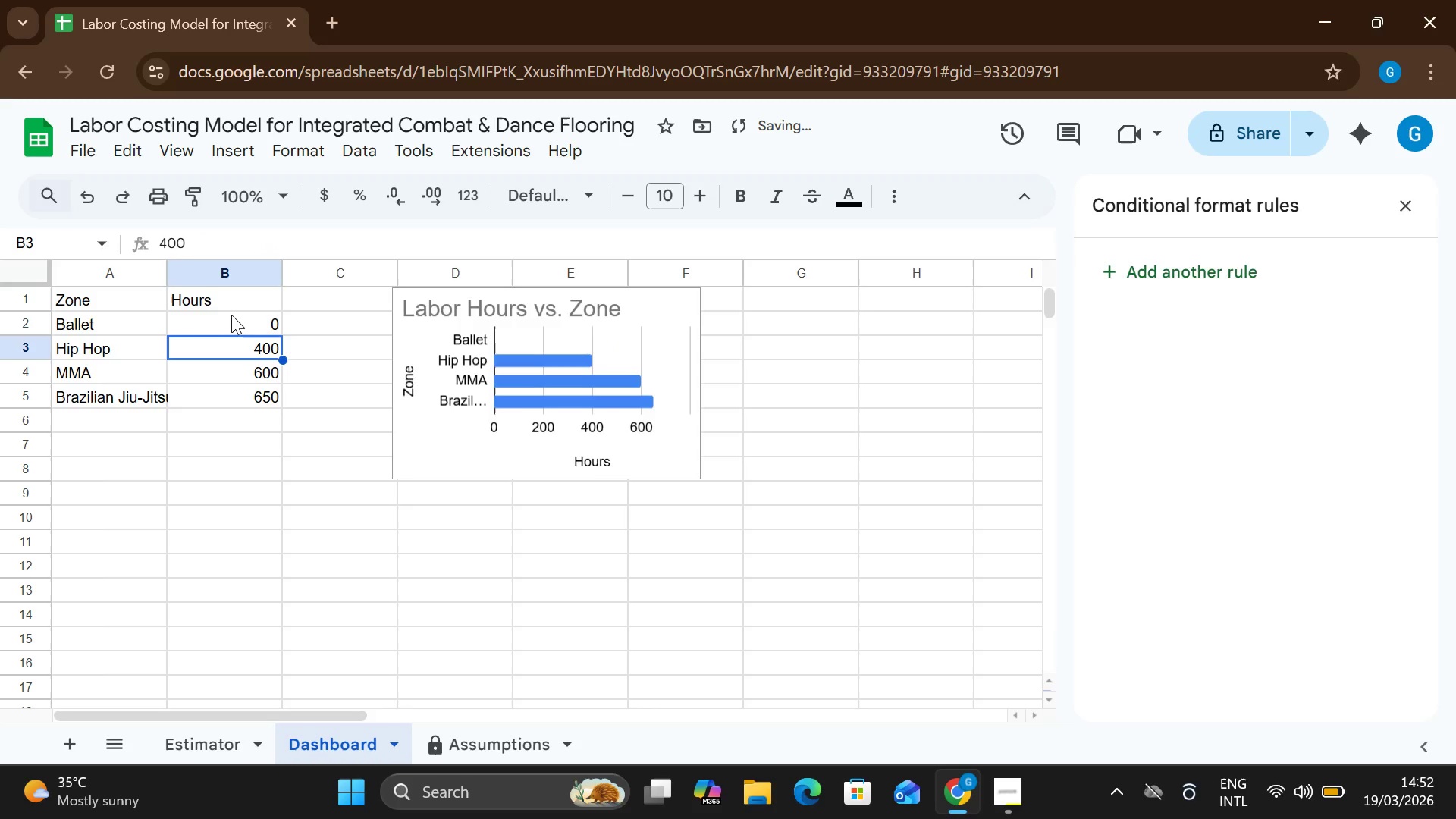 
left_click([258, 315])
 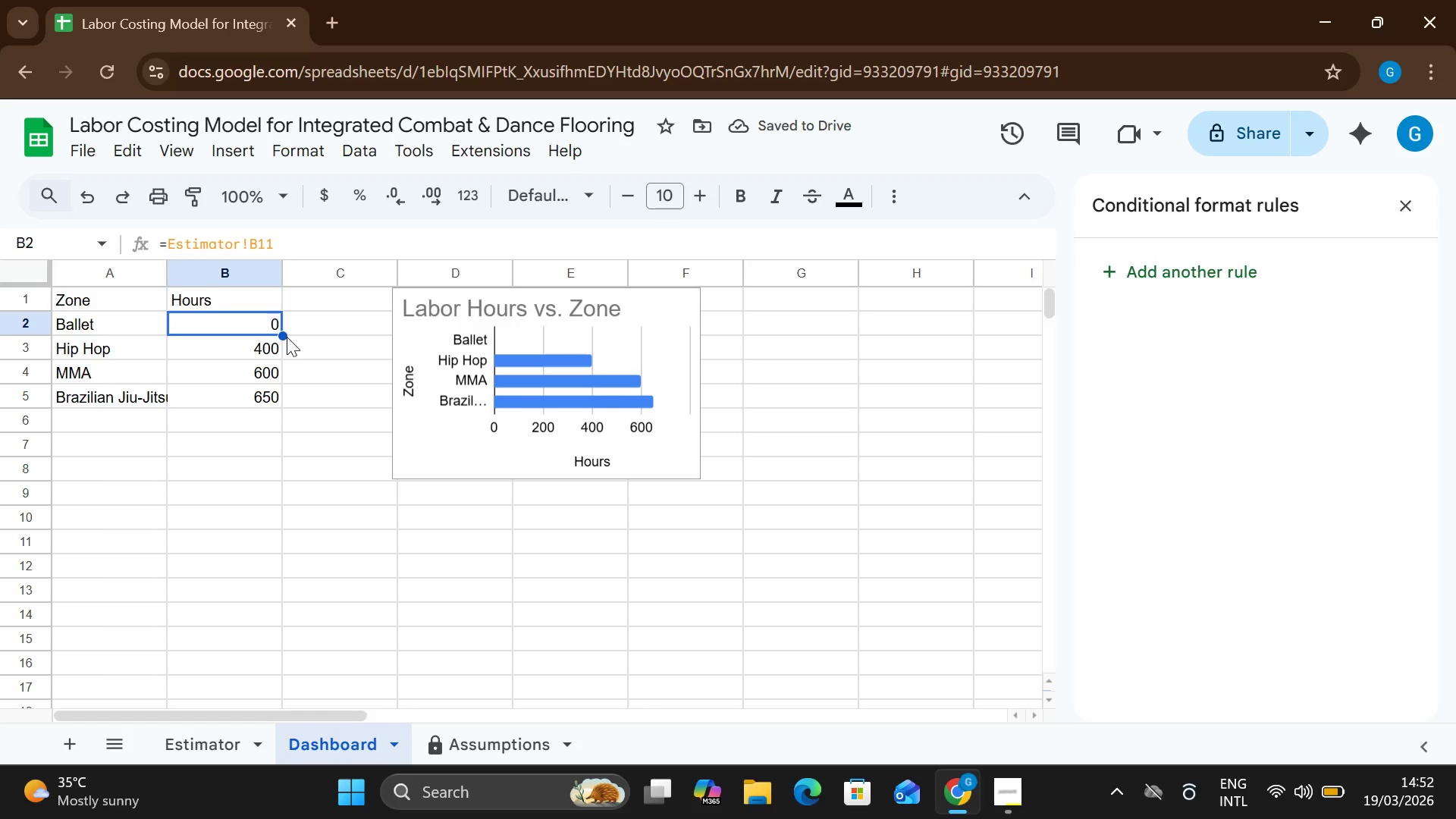 
left_click_drag(start_coordinate=[284, 336], to_coordinate=[280, 419])
 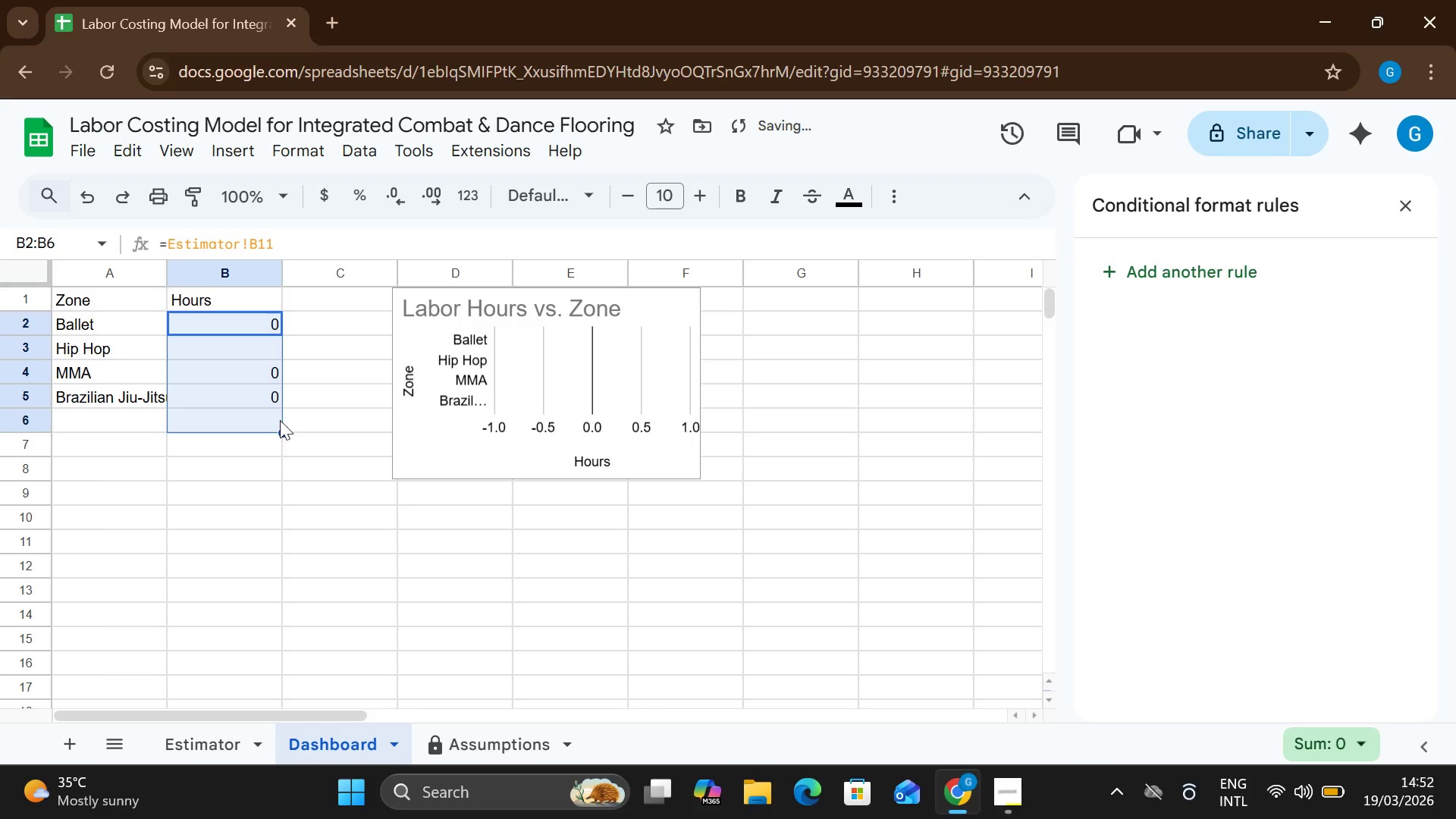 
left_click_drag(start_coordinate=[280, 420], to_coordinate=[279, 410])
 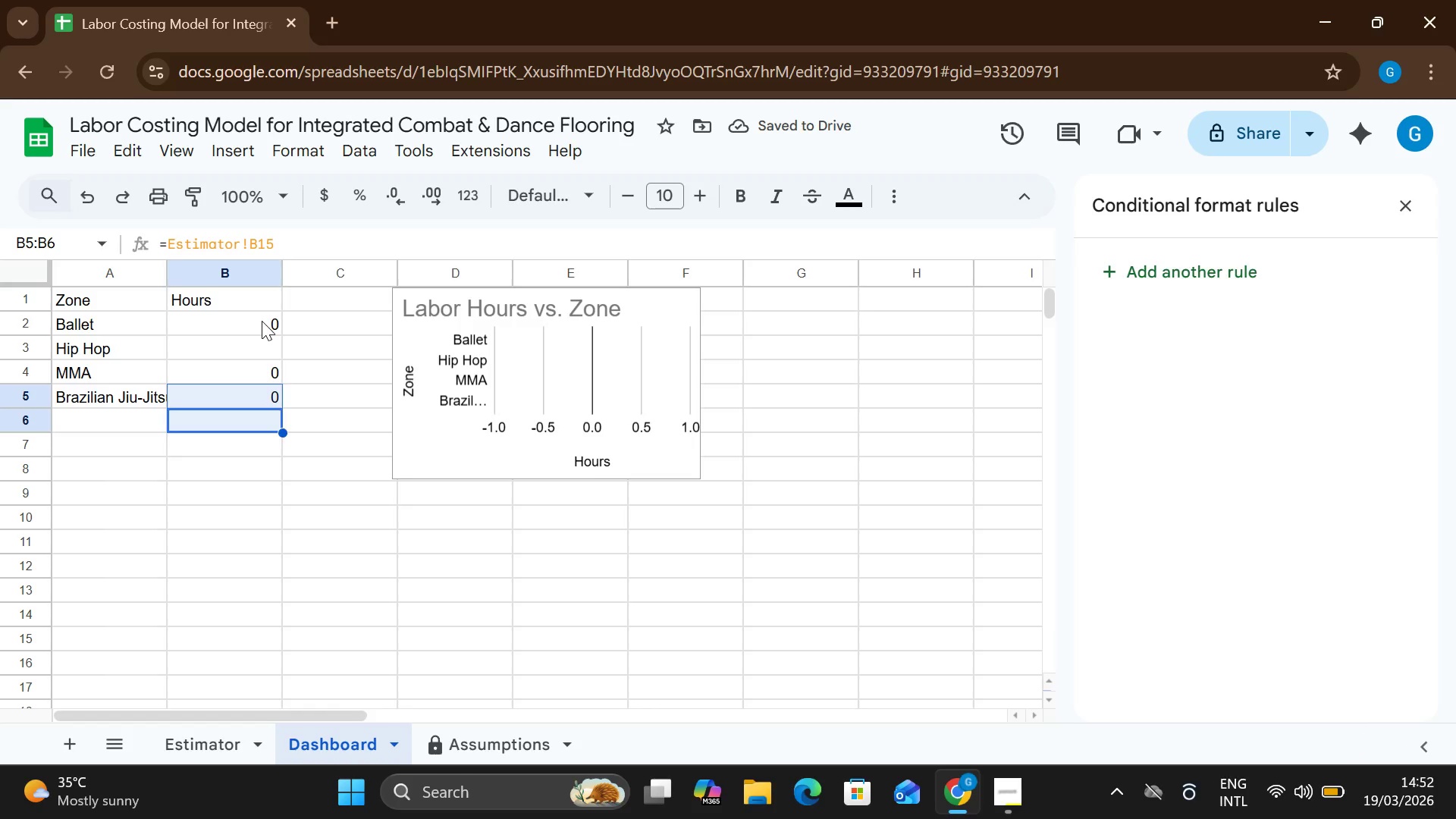 
left_click([262, 321])
 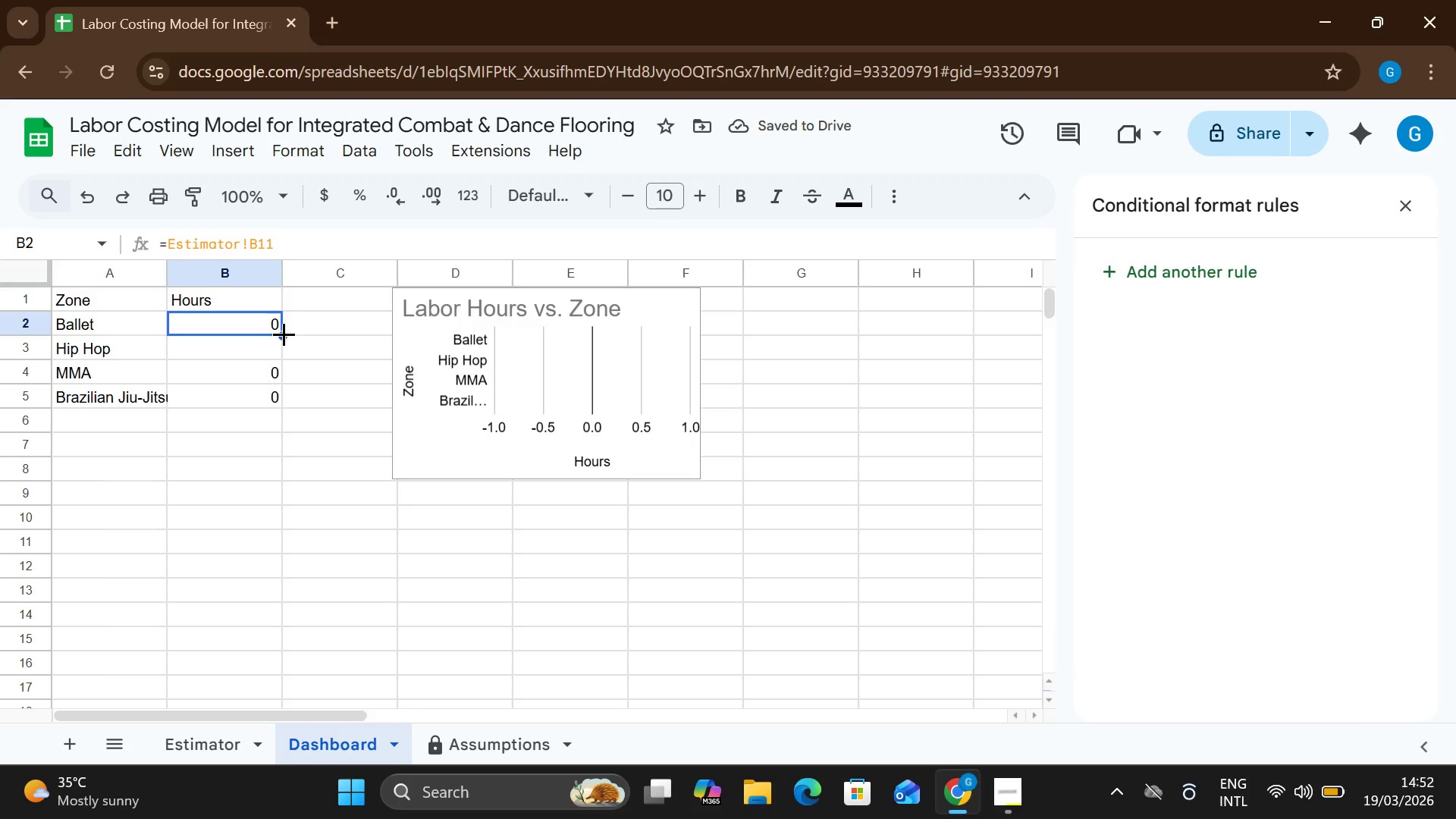 
left_click_drag(start_coordinate=[284, 334], to_coordinate=[281, 407])
 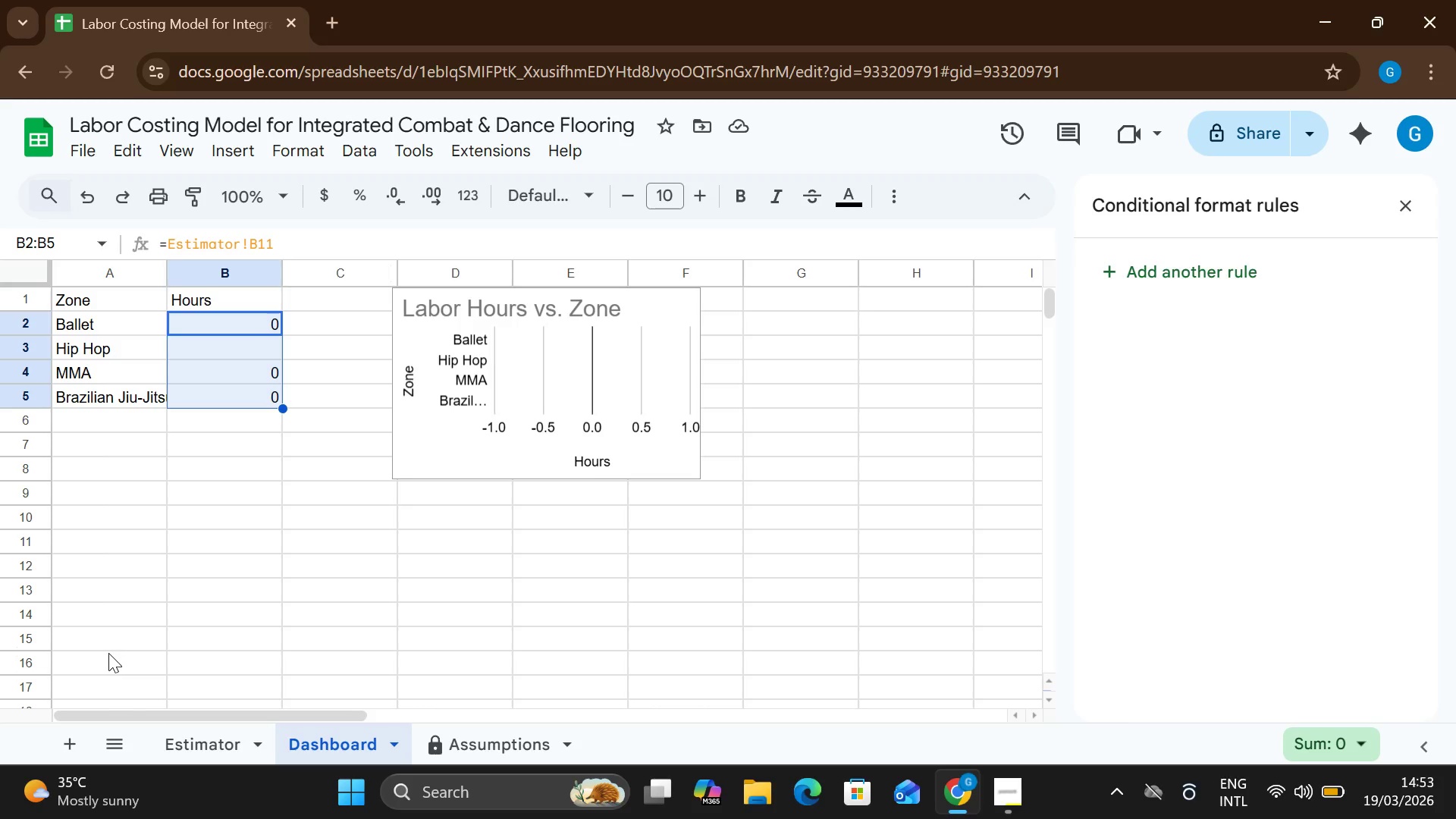 
wait(39.55)
 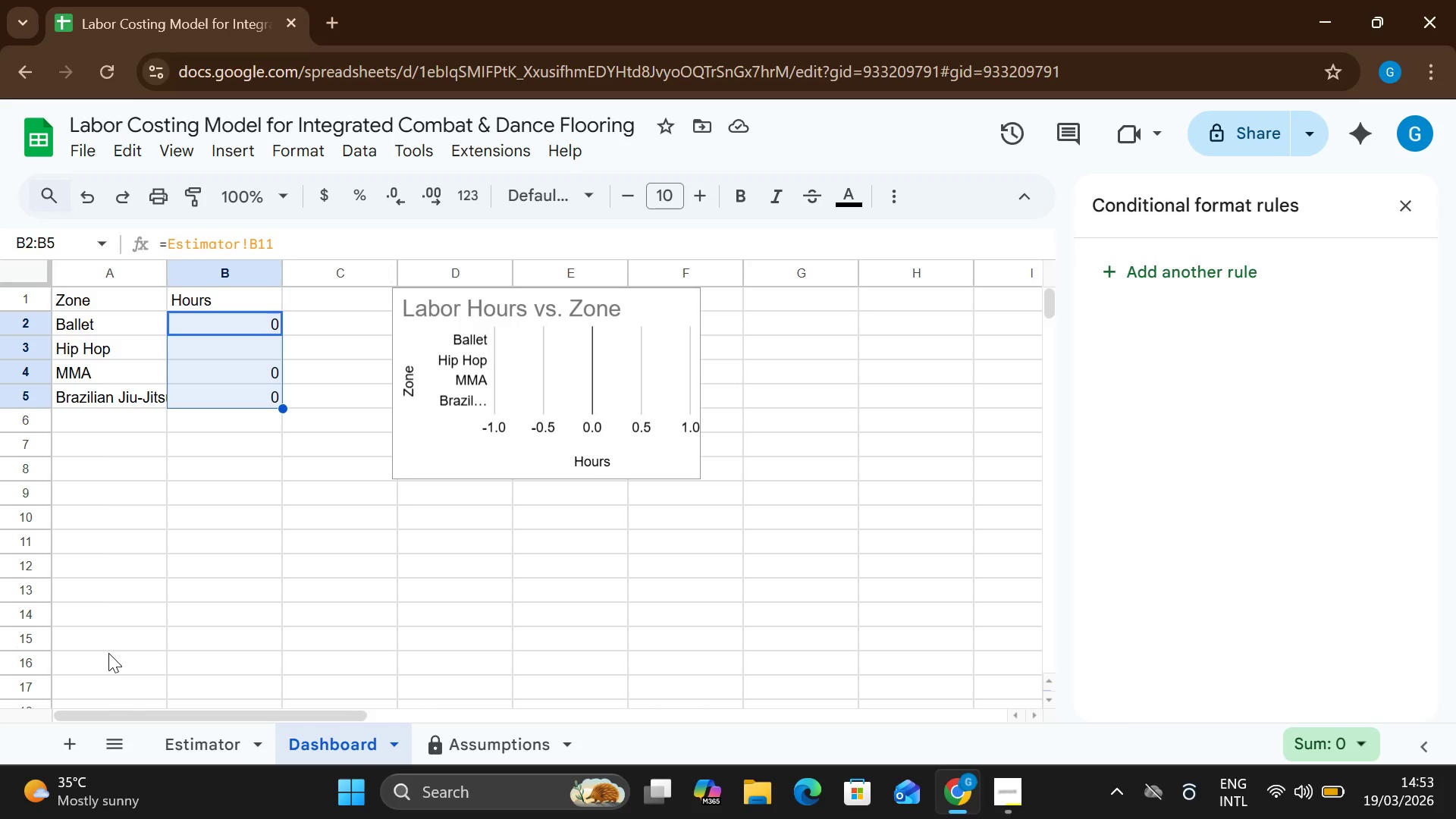 
left_click([221, 736])
 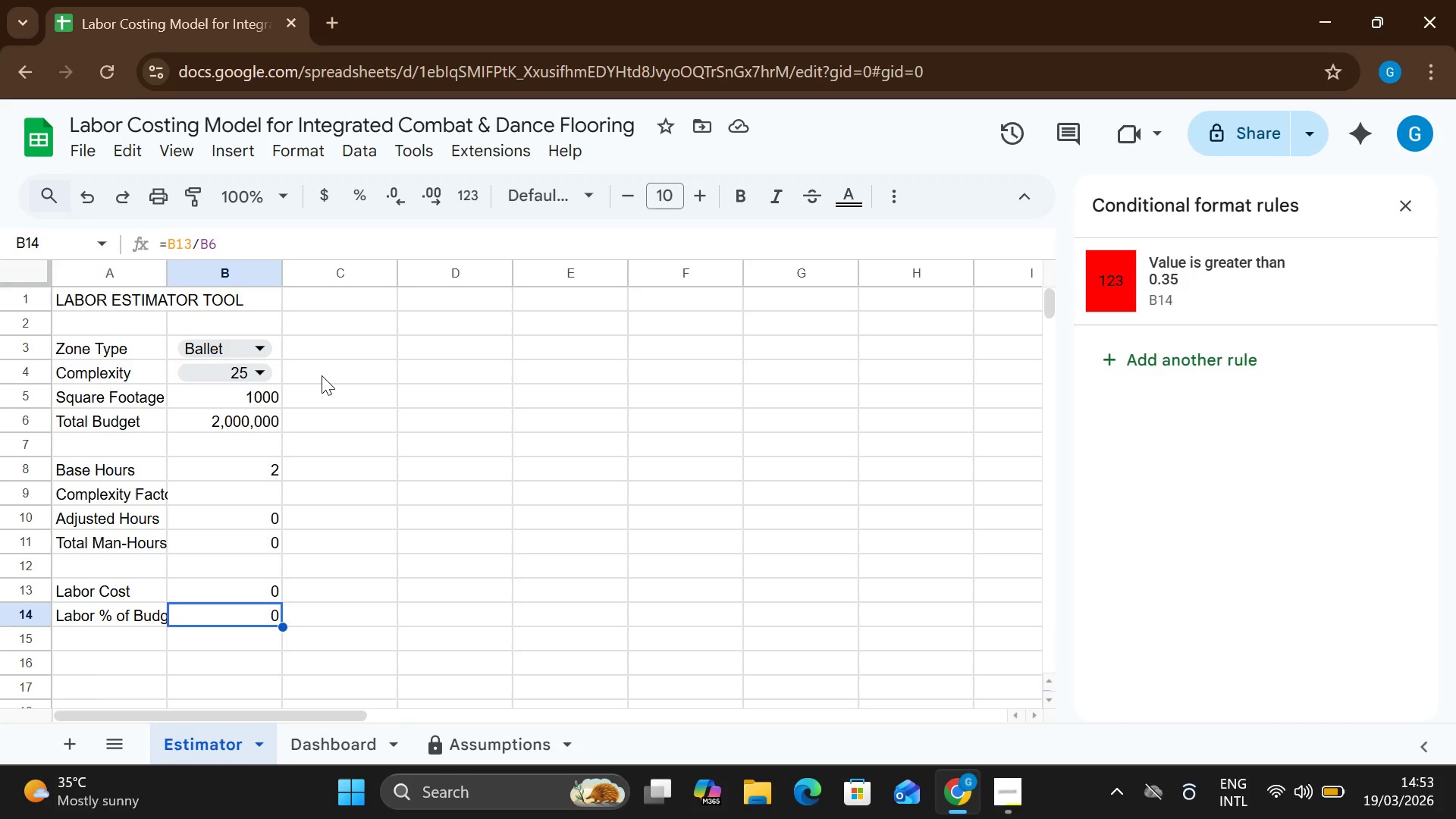 
wait(9.58)
 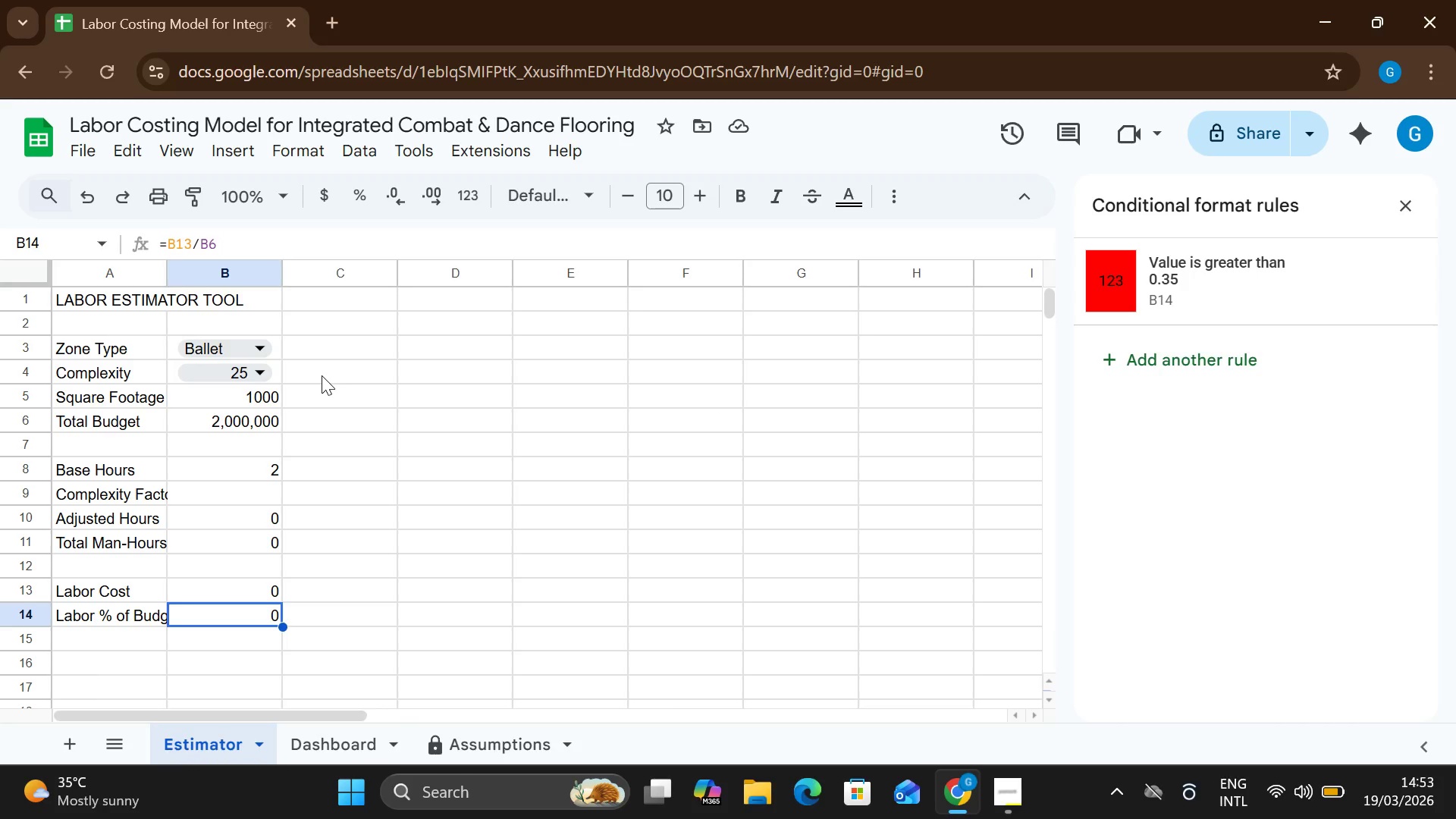 
left_click([238, 365])
 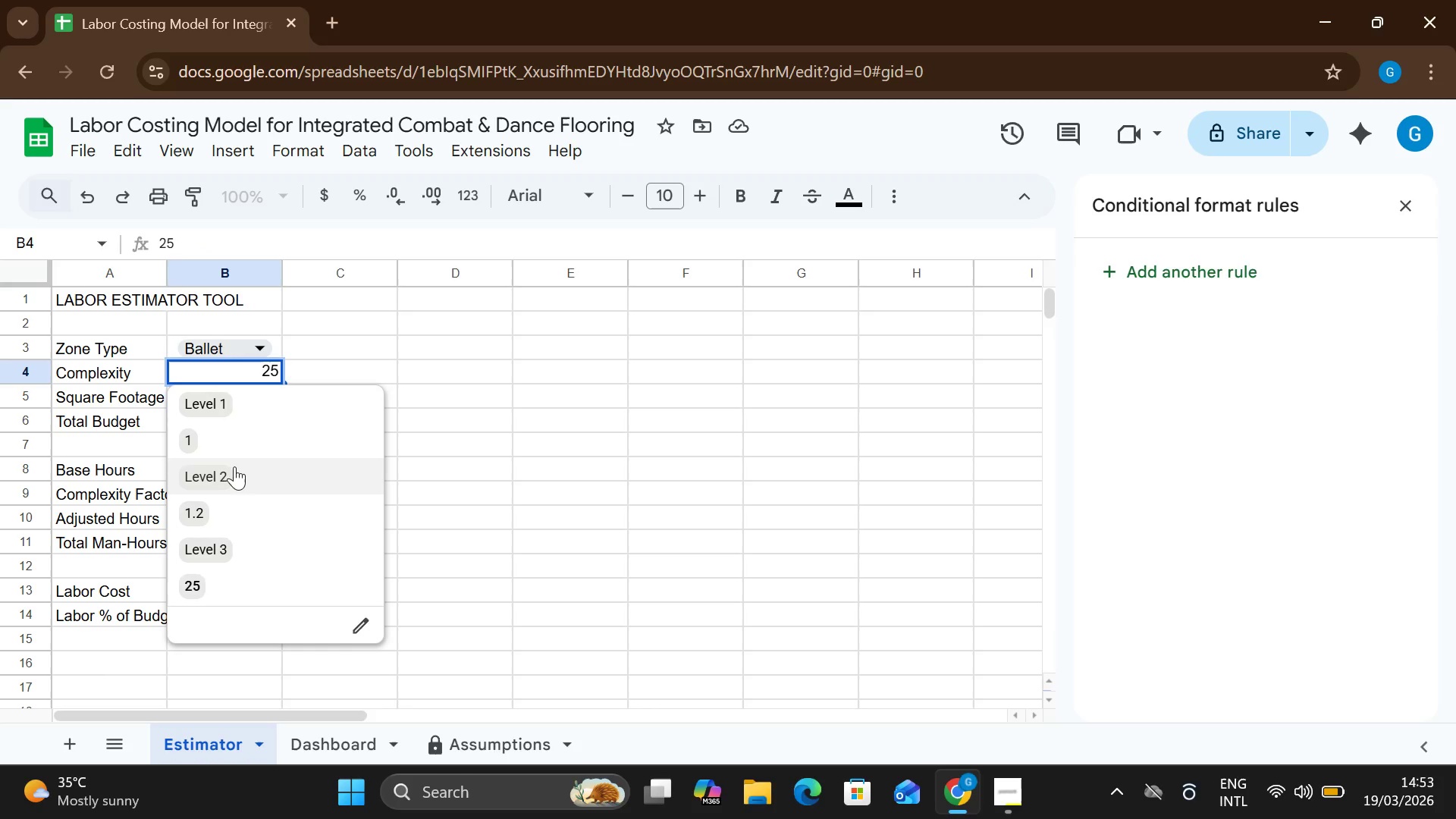 
left_click([232, 466])
 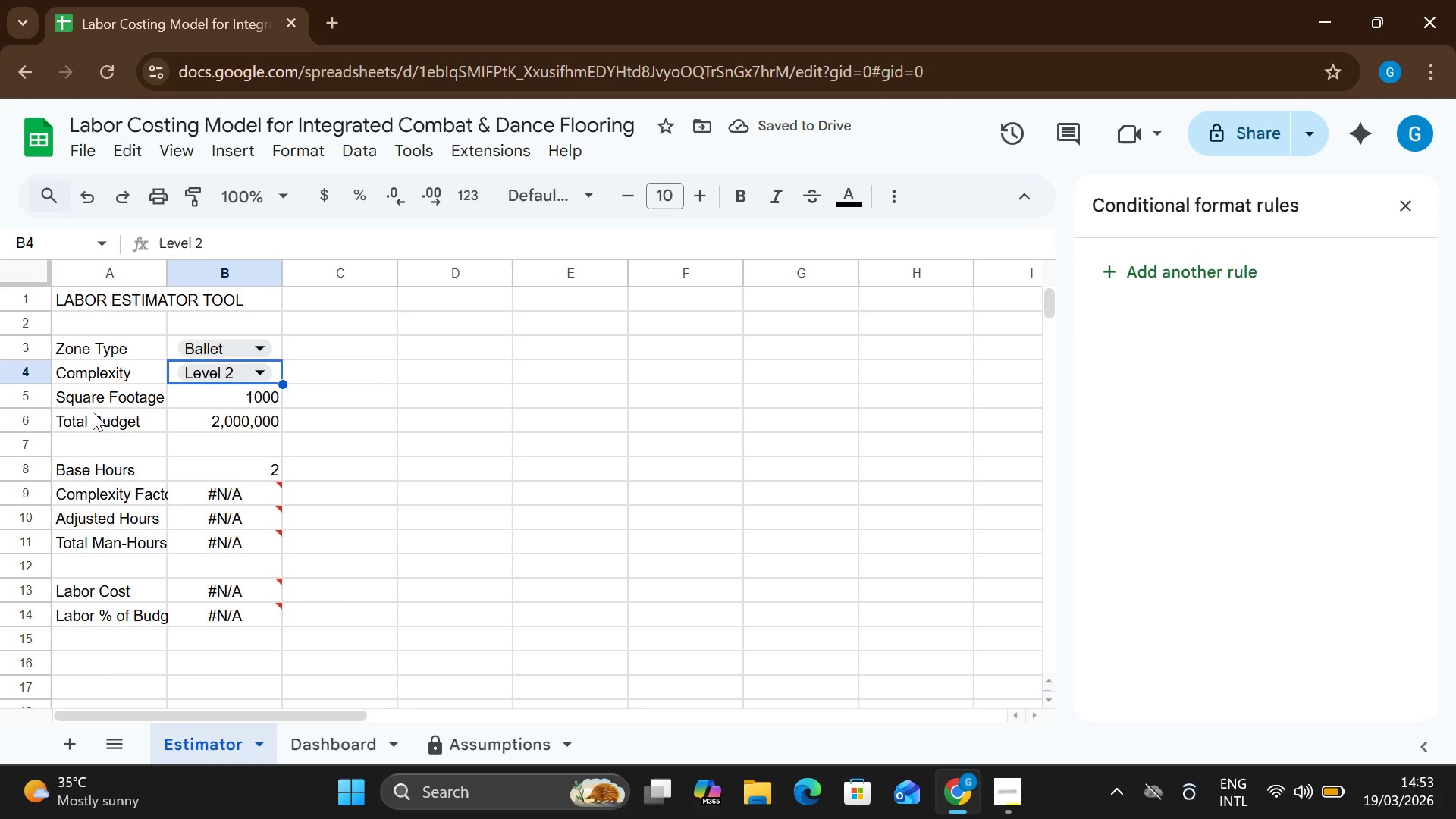 
wait(8.66)
 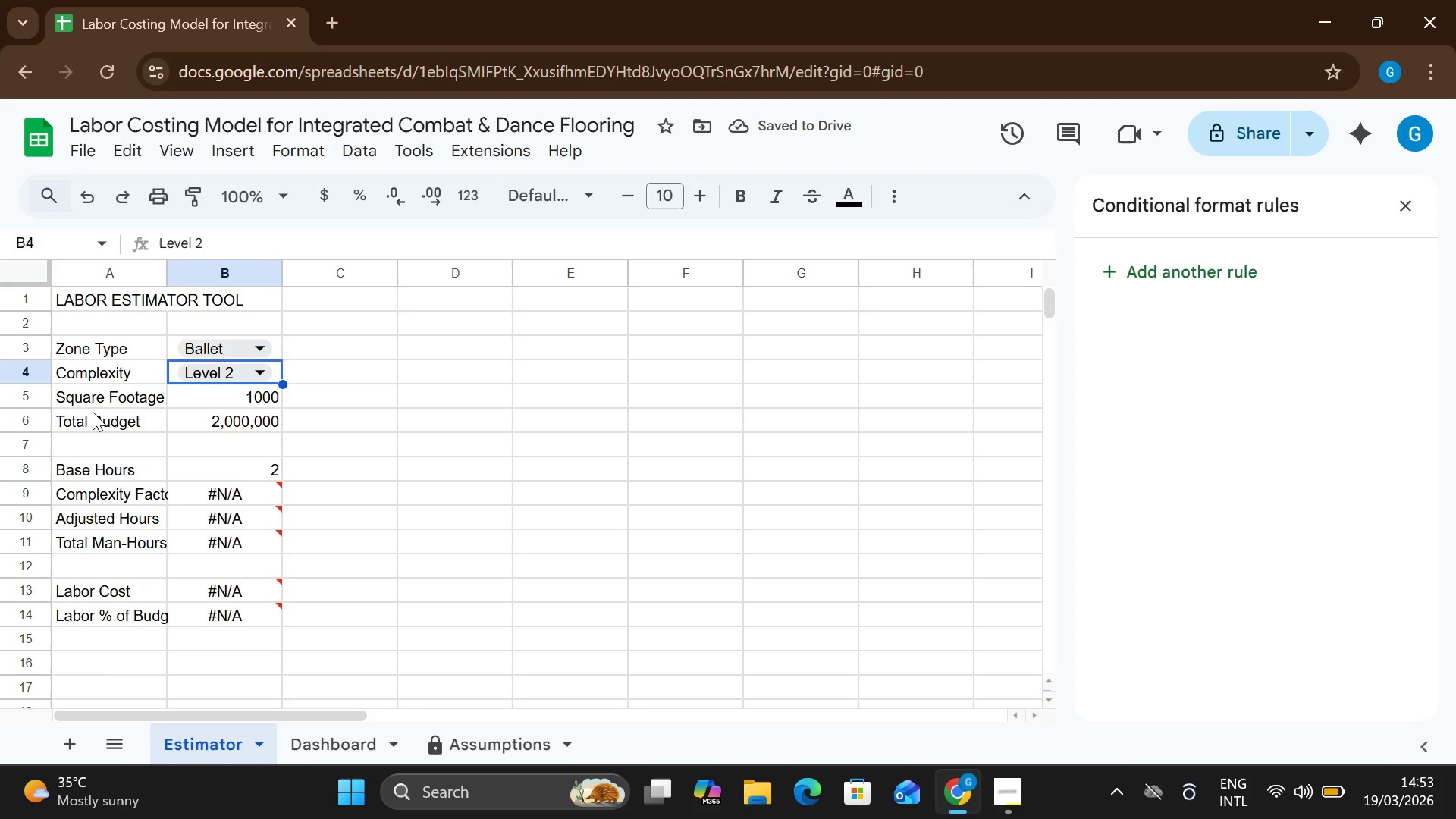 
double_click([243, 372])
 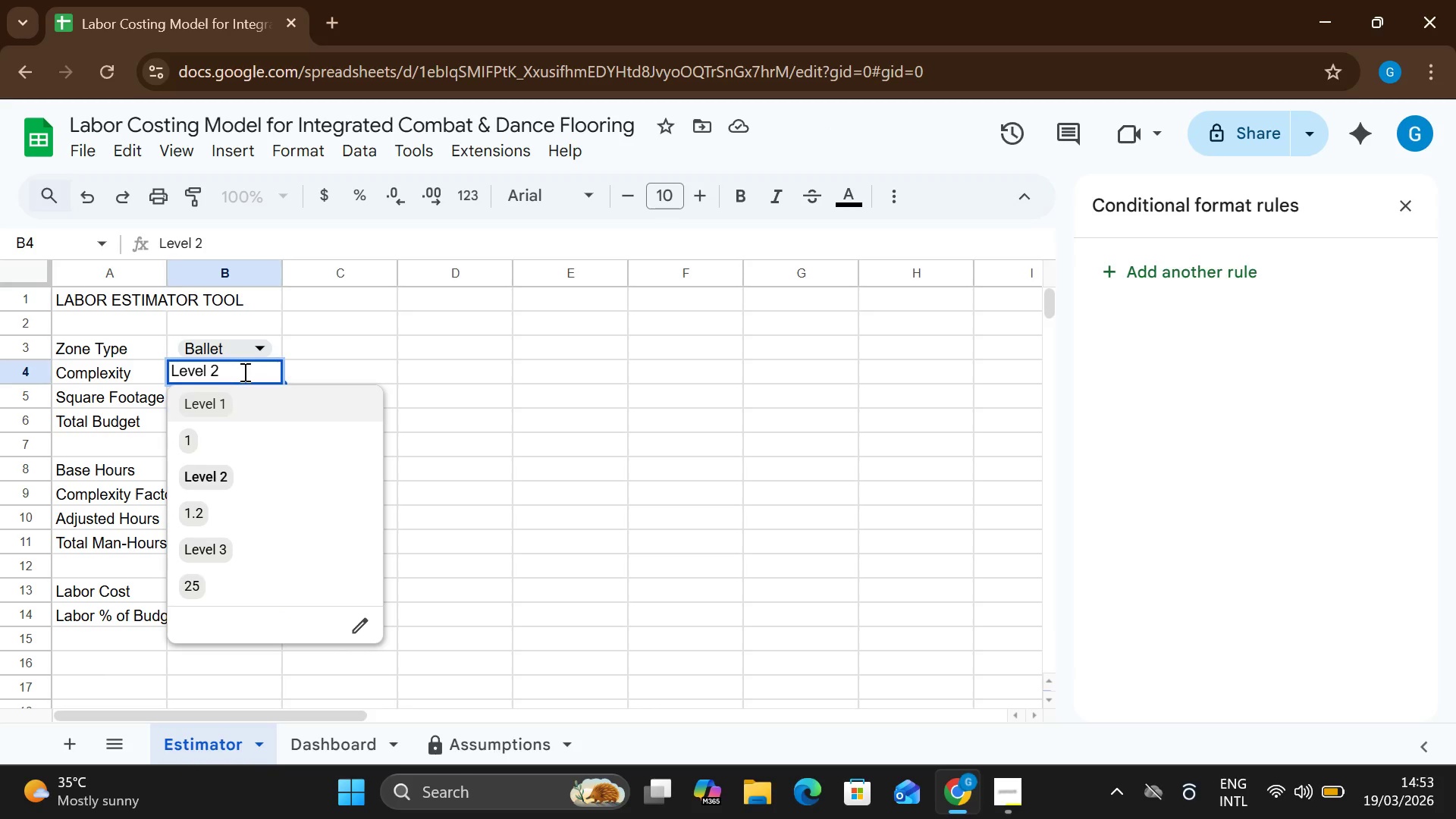 
left_click([243, 372])
 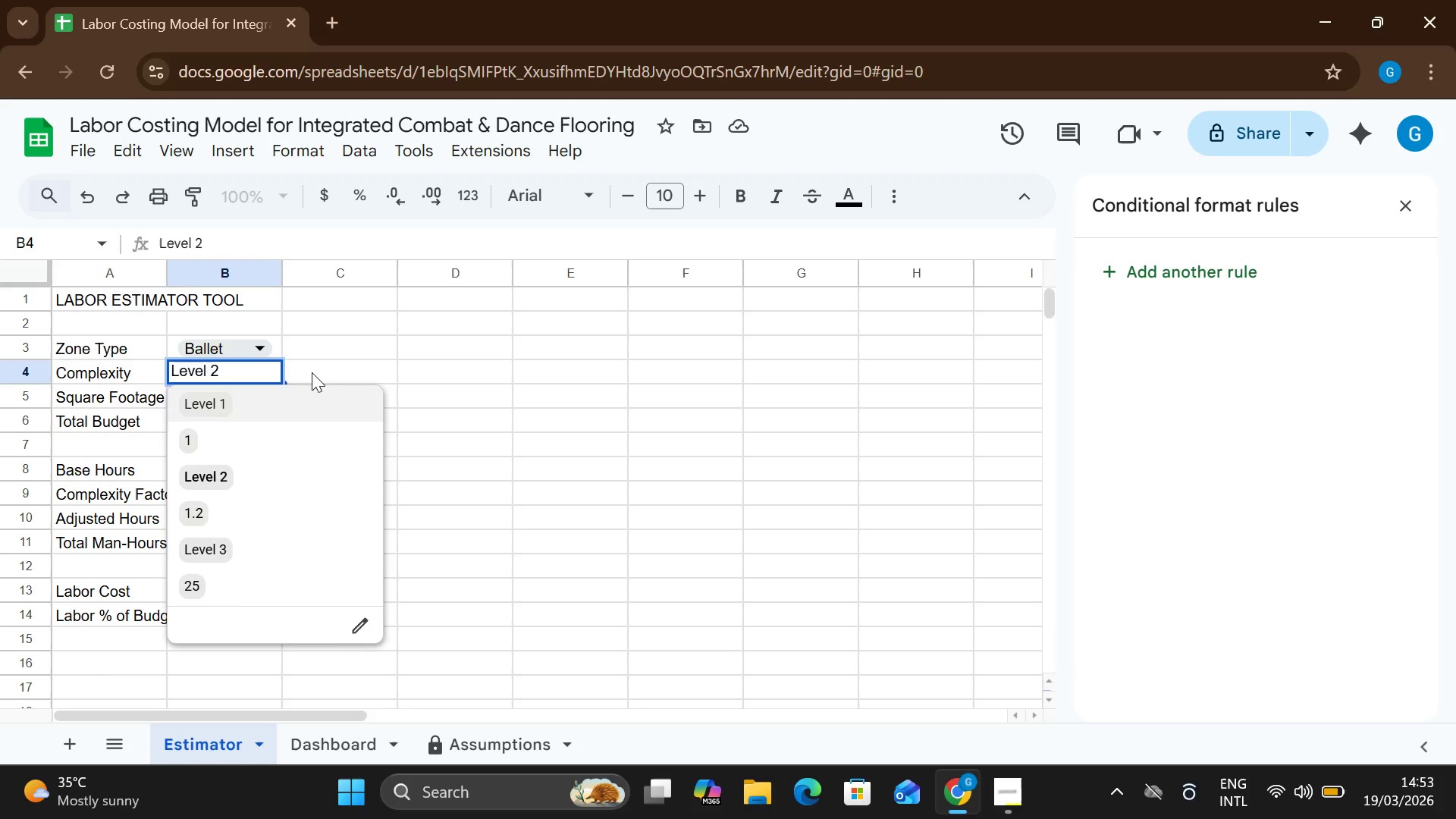 
left_click([312, 372])
 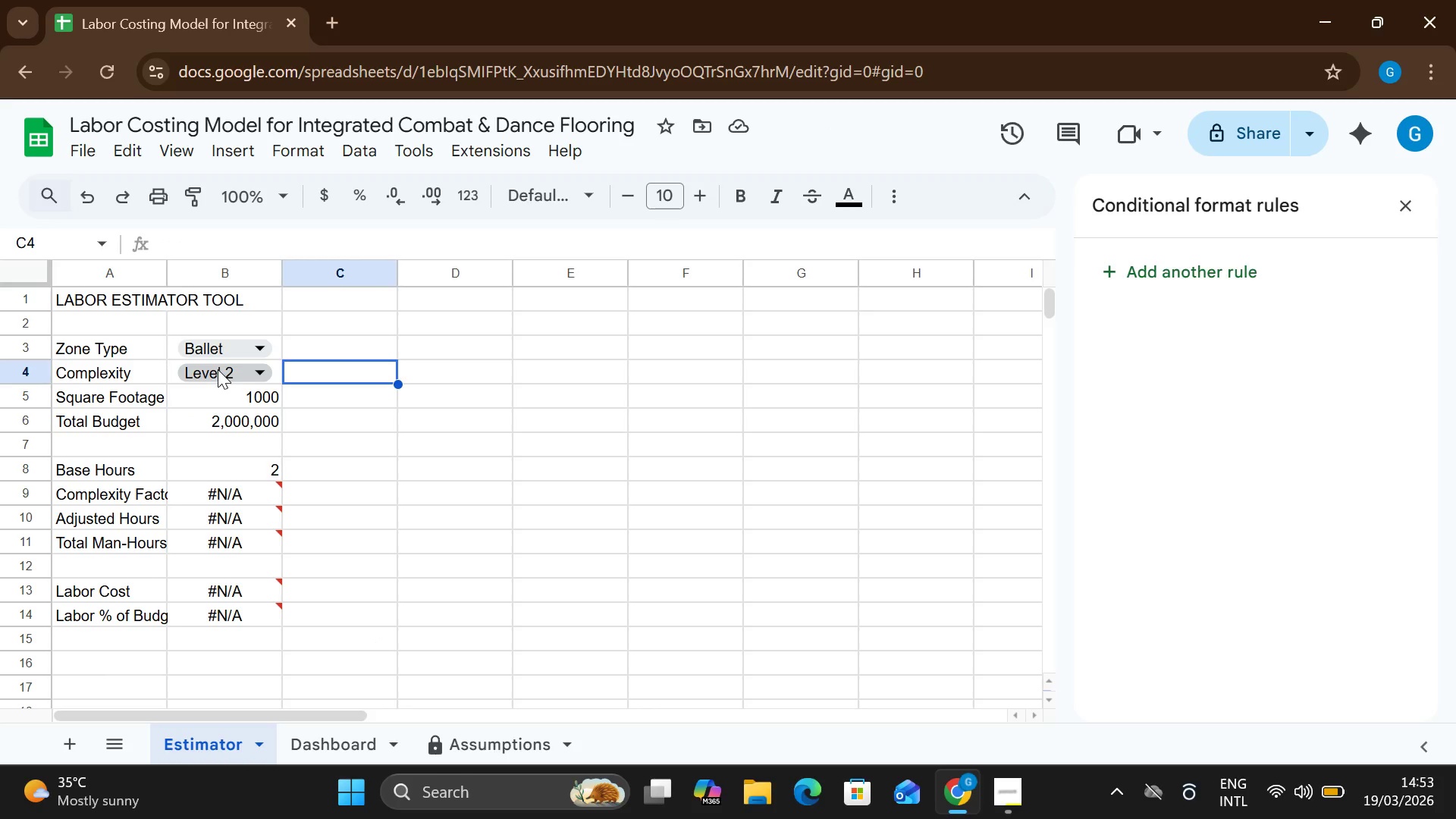 
left_click([218, 369])
 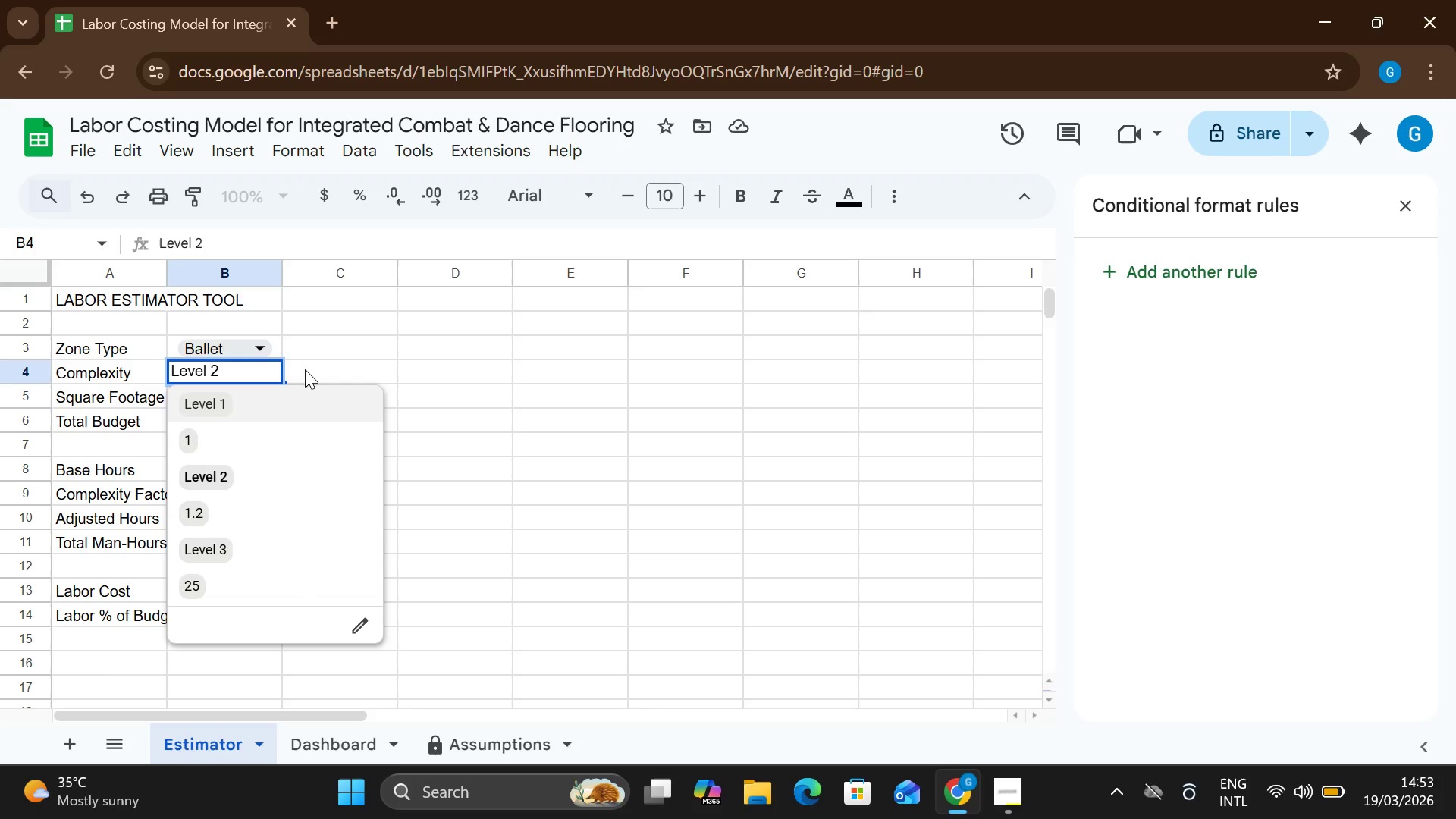 
left_click([305, 369])
 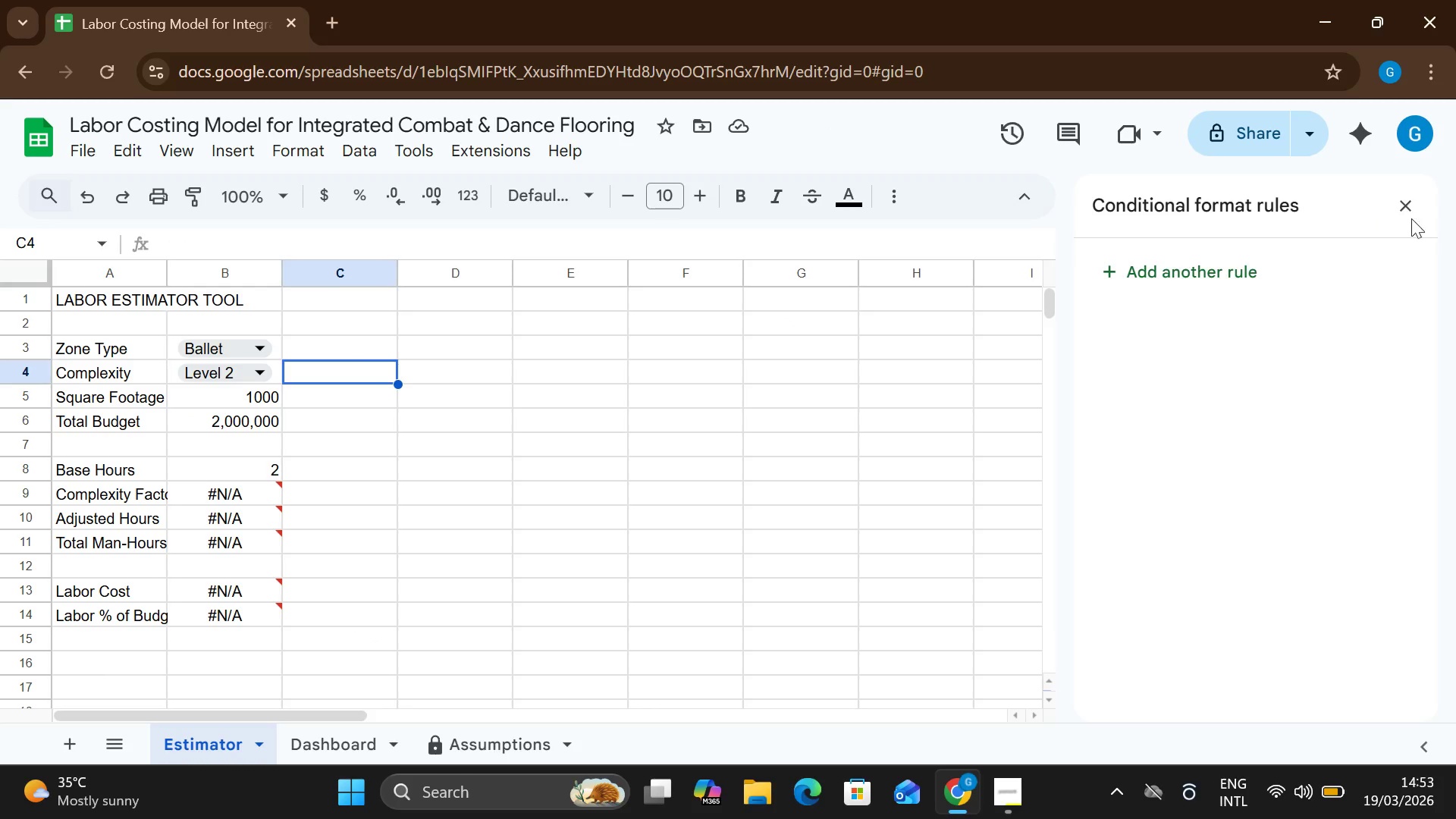 
left_click([1408, 211])
 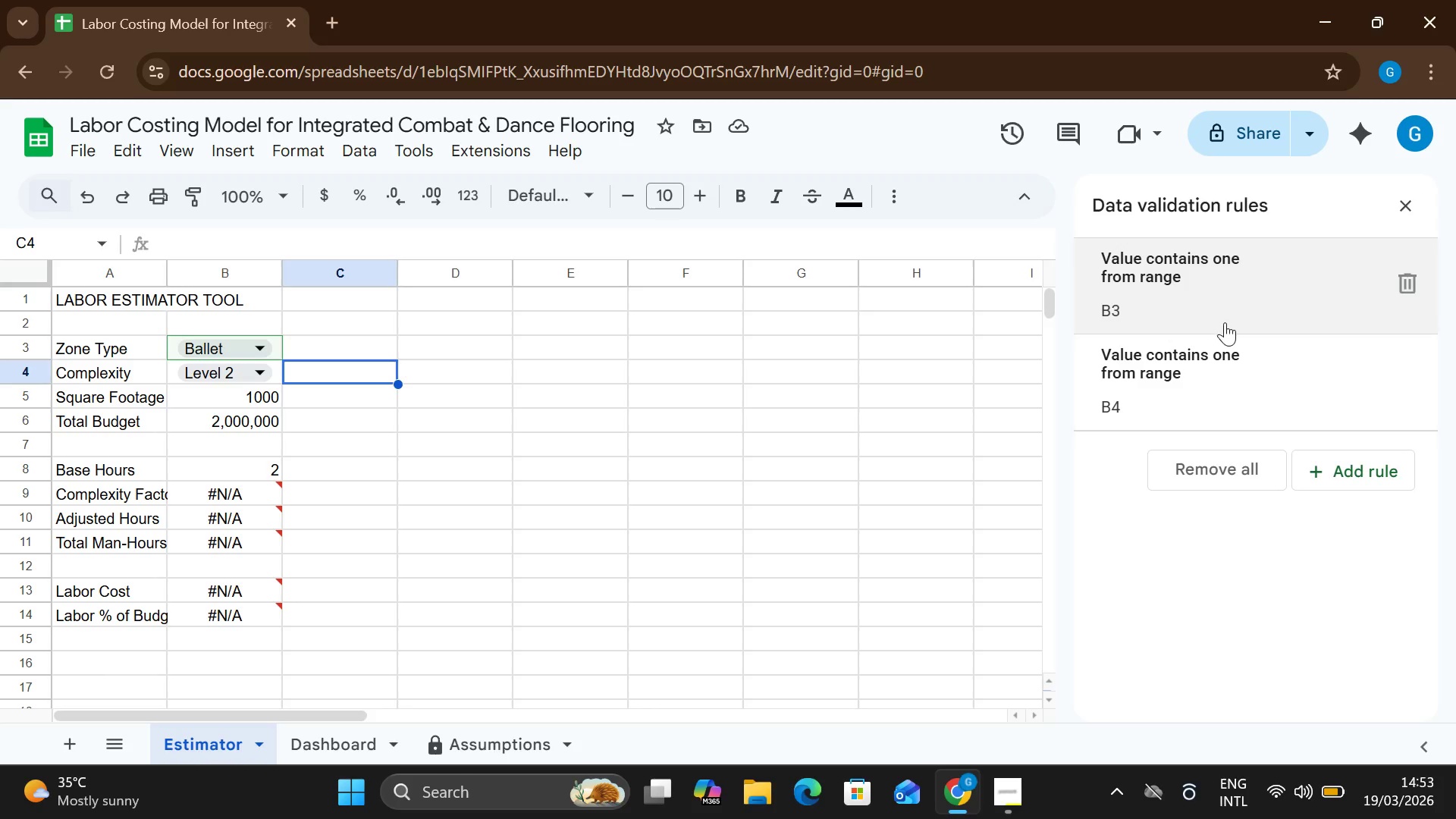 
double_click([1169, 361])
 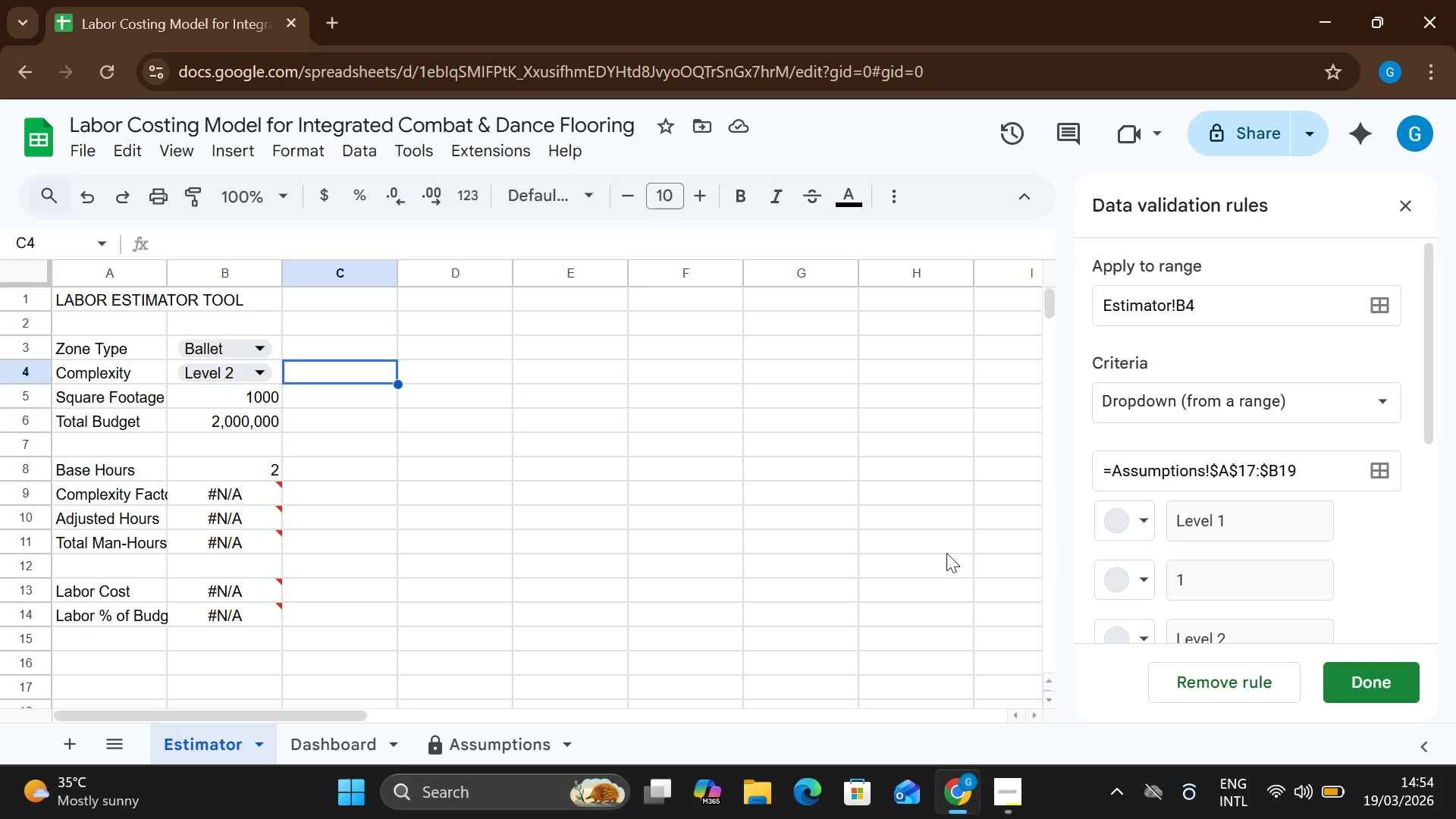 
wait(6.01)
 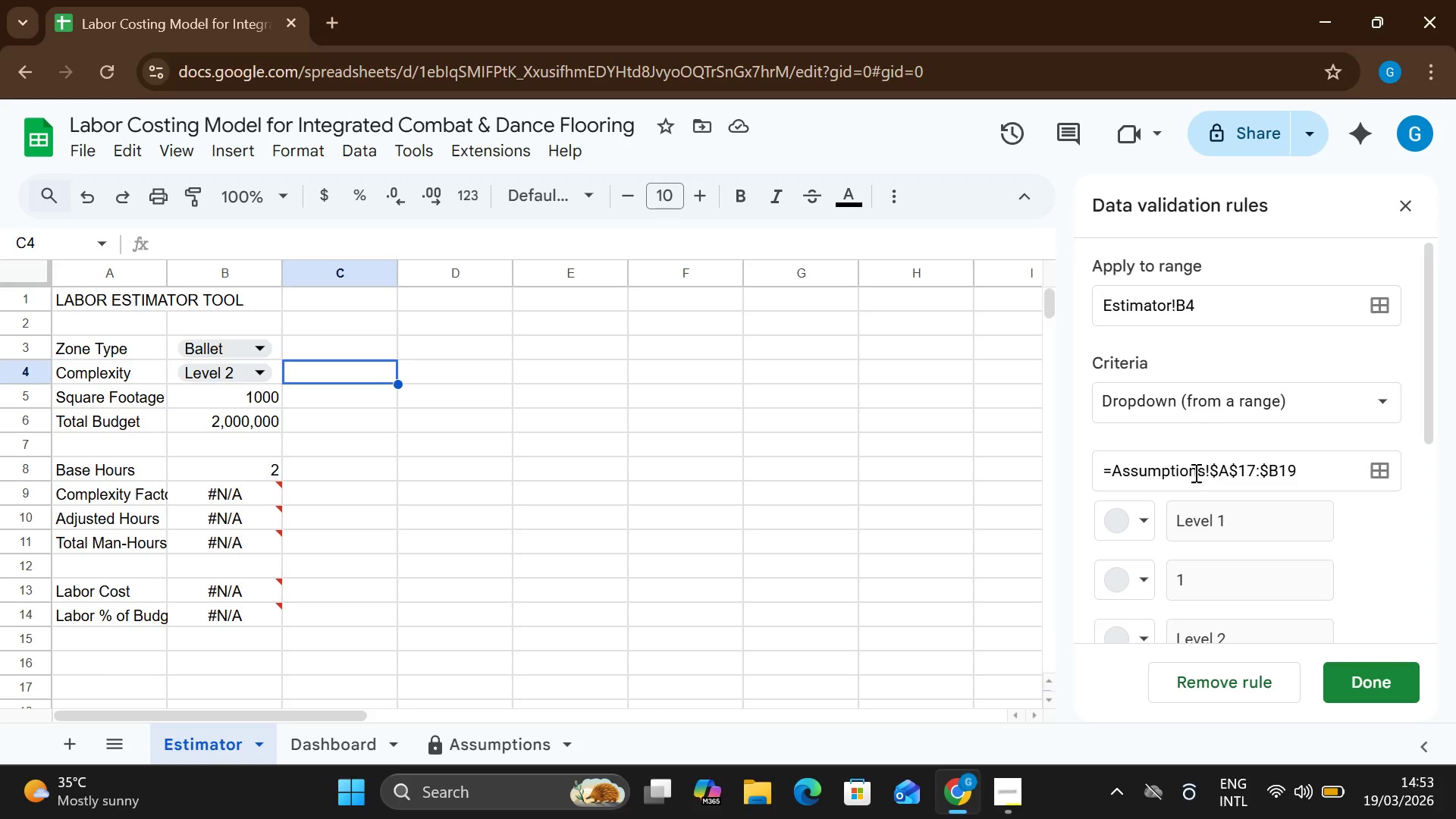 
left_click([507, 737])
 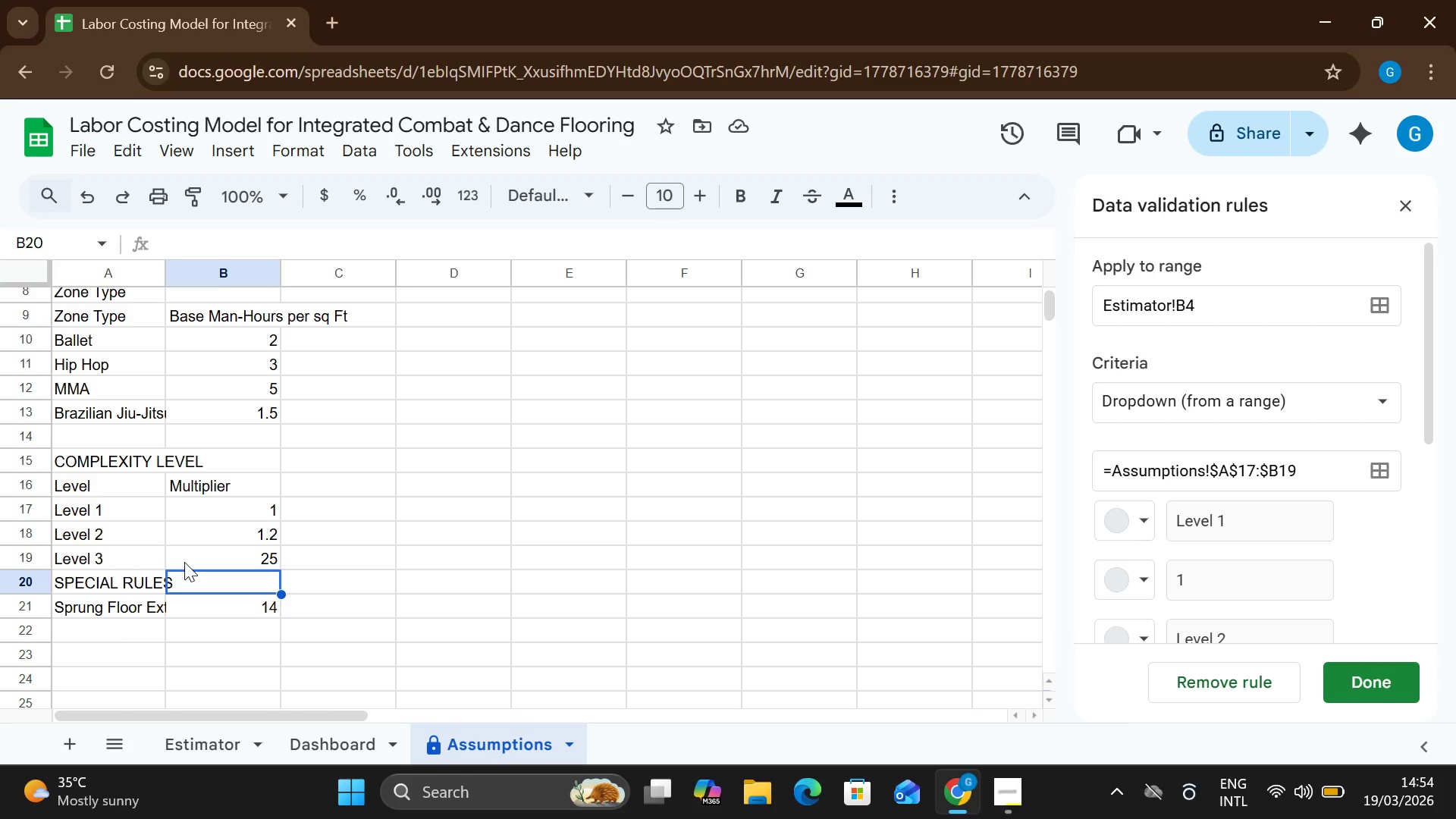 
wait(7.16)
 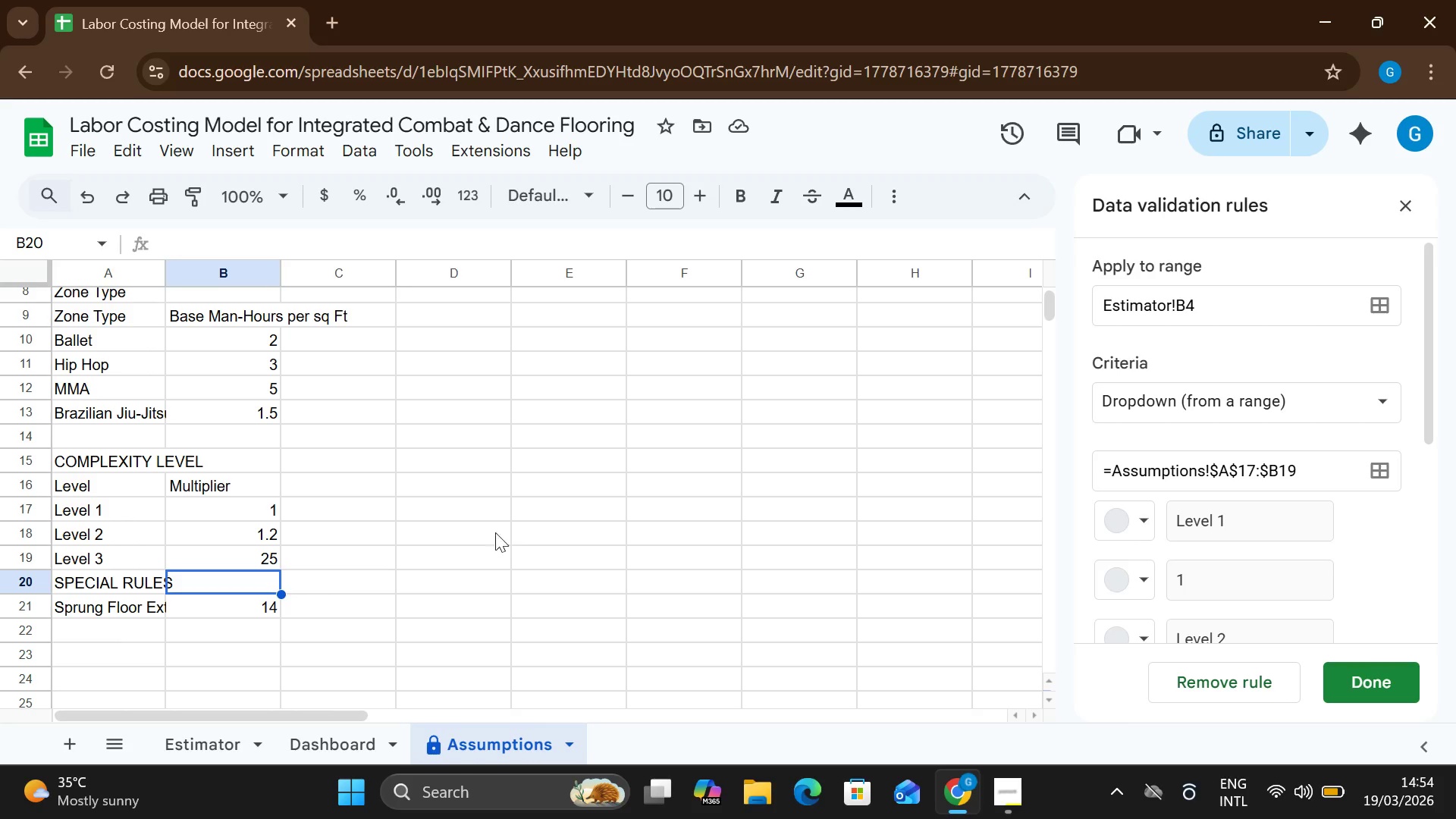 
double_click([269, 554])
 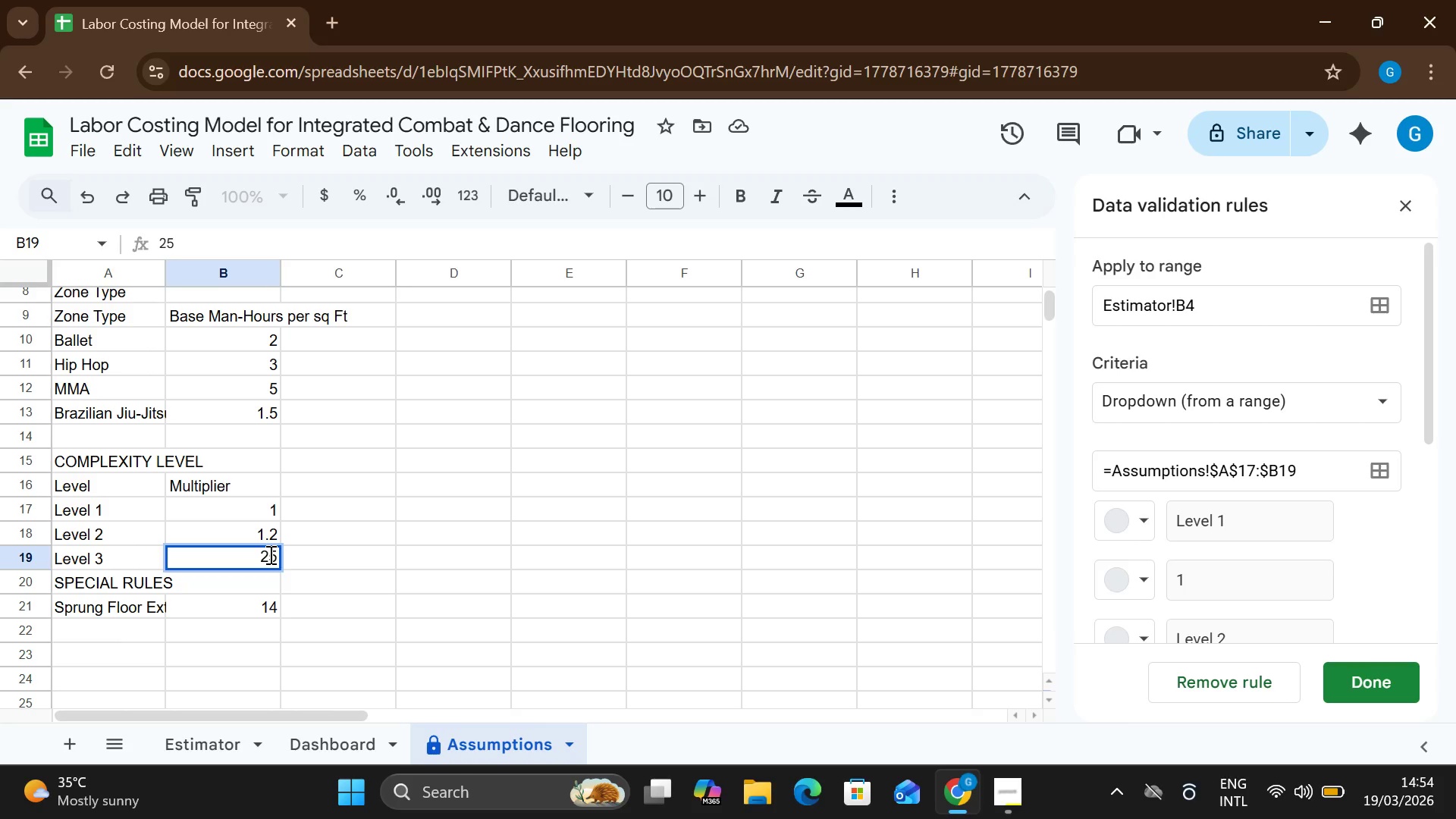 
key(Backspace)
 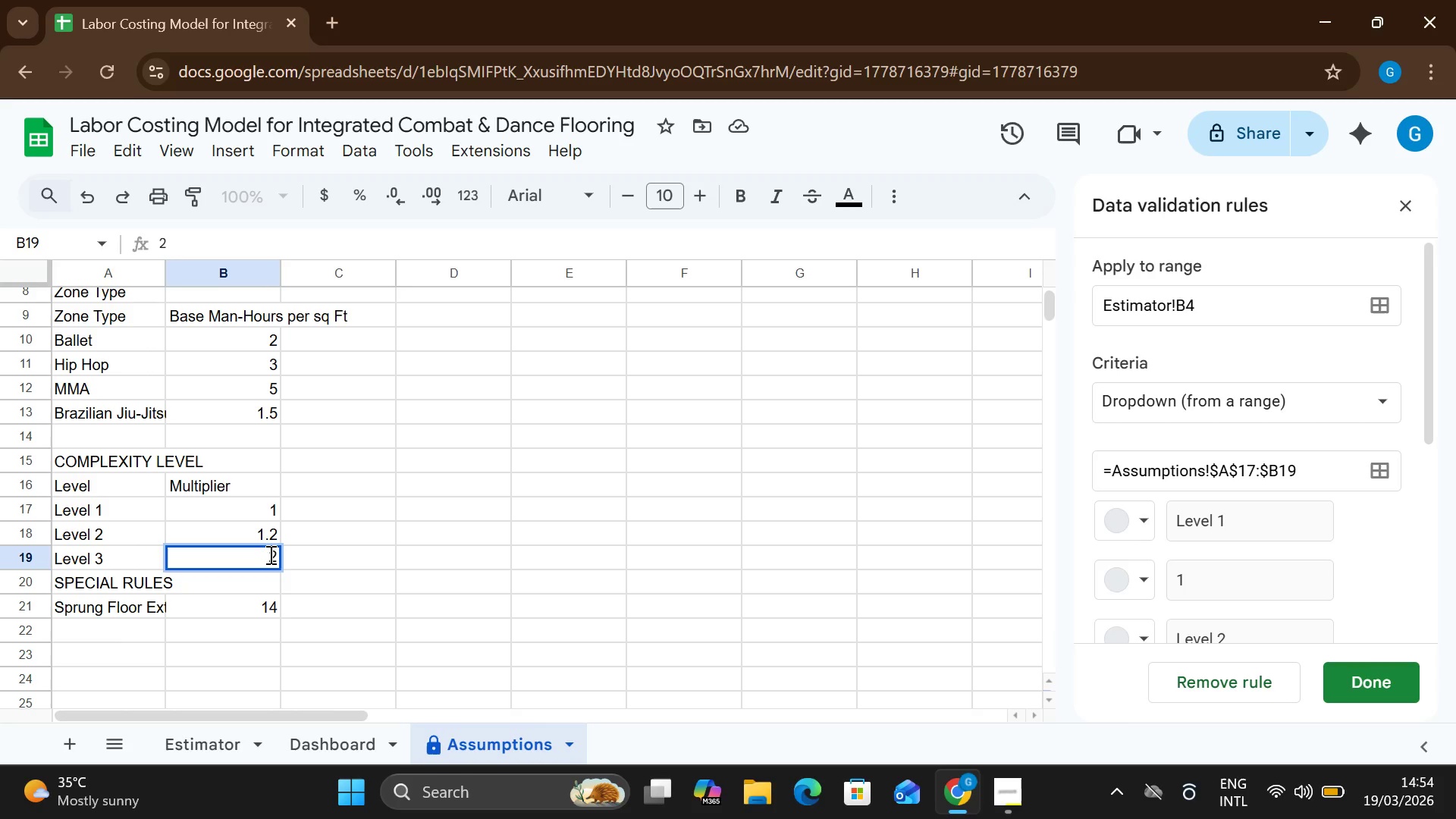 
key(Backspace)
 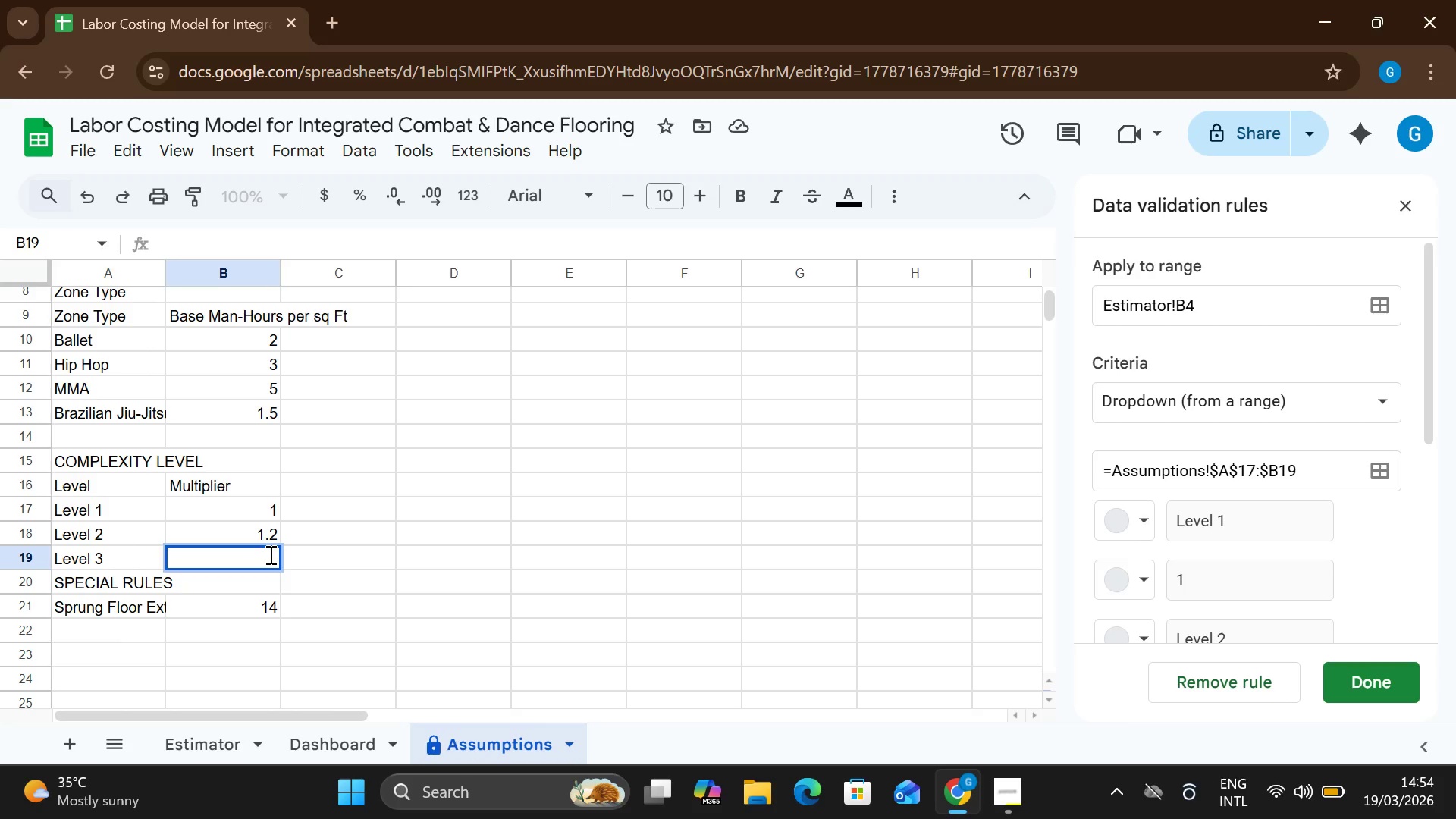 
key(1)
 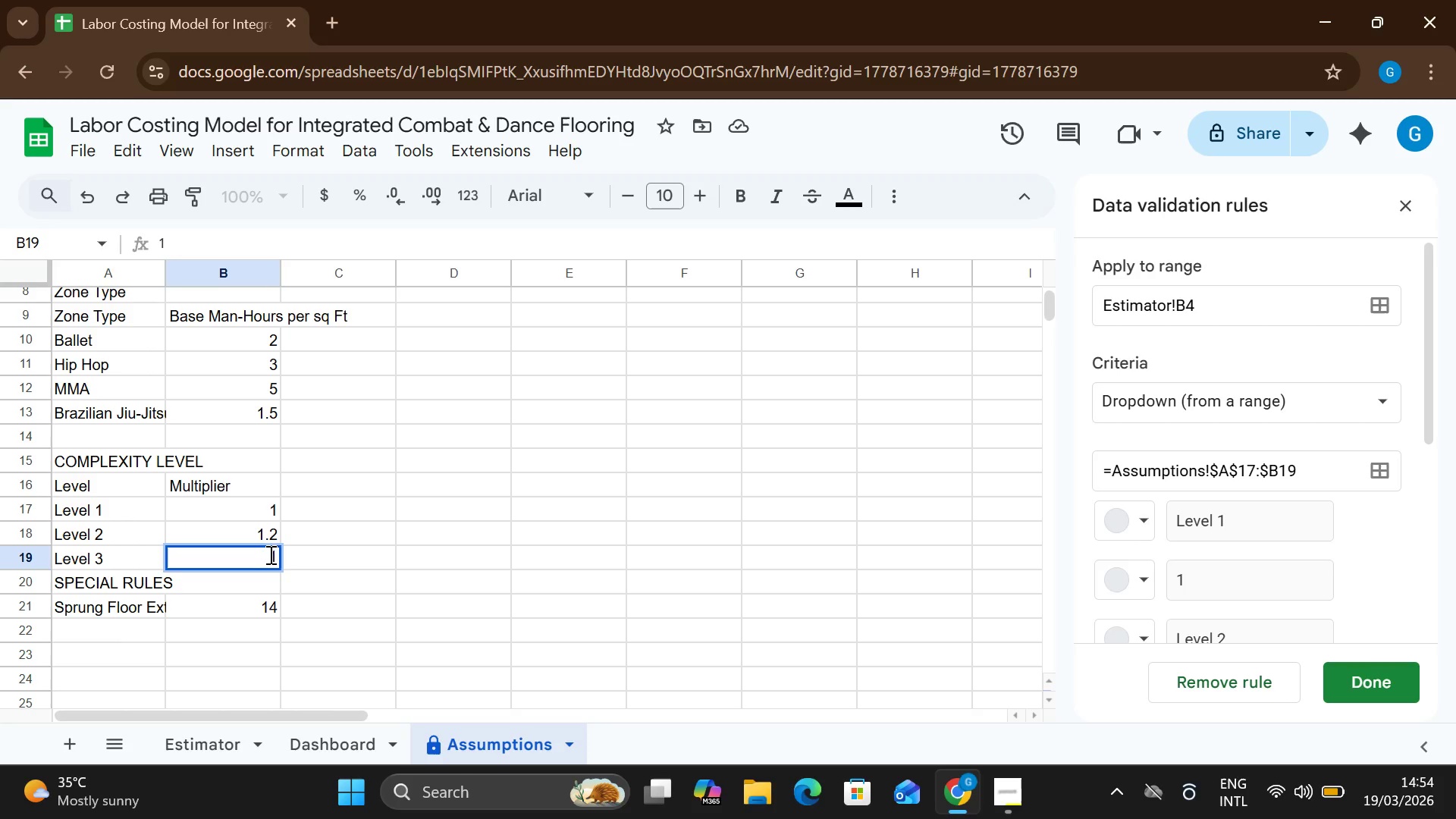 
key(Period)
 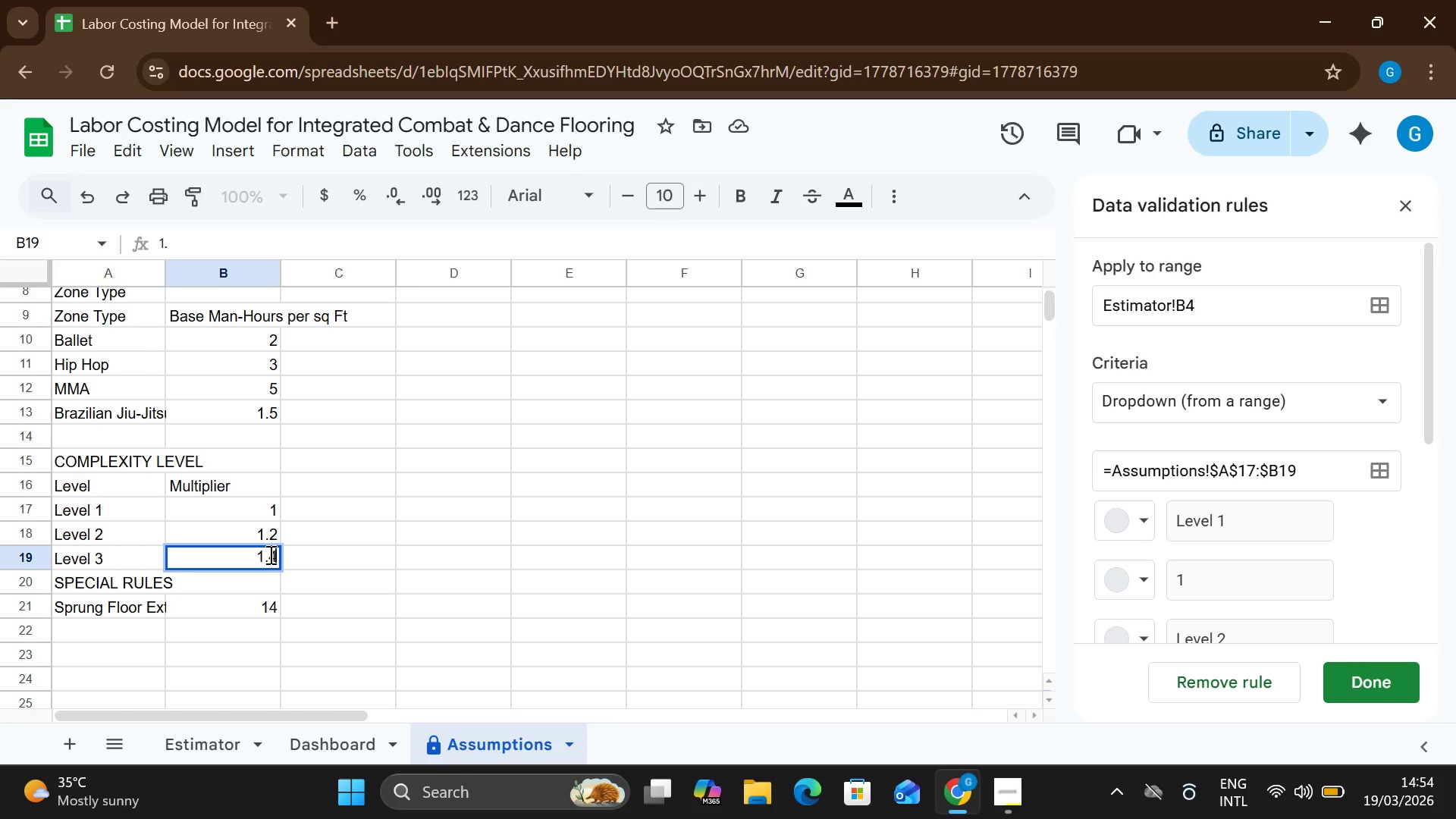 
key(4)
 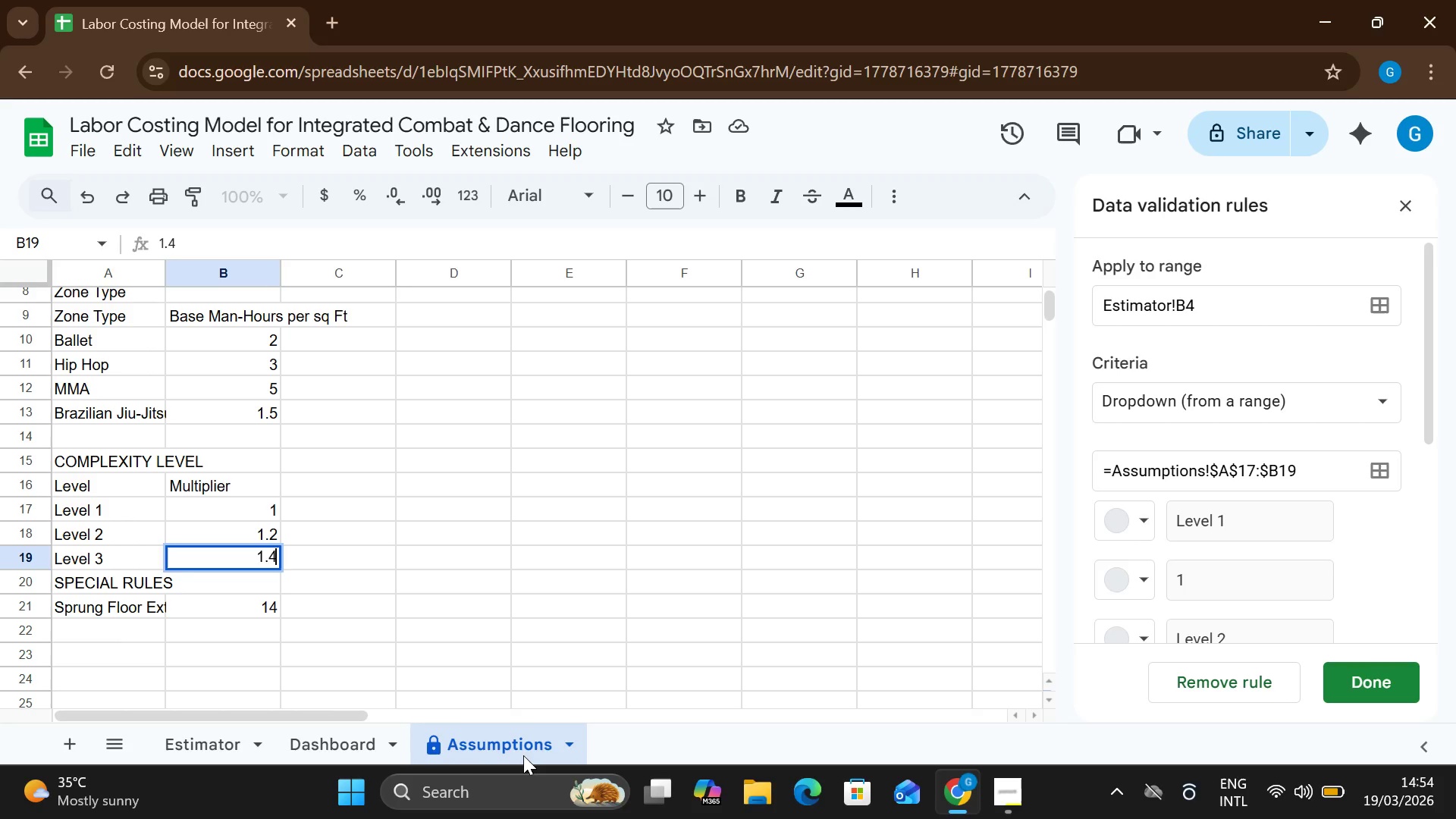 
key(Enter)
 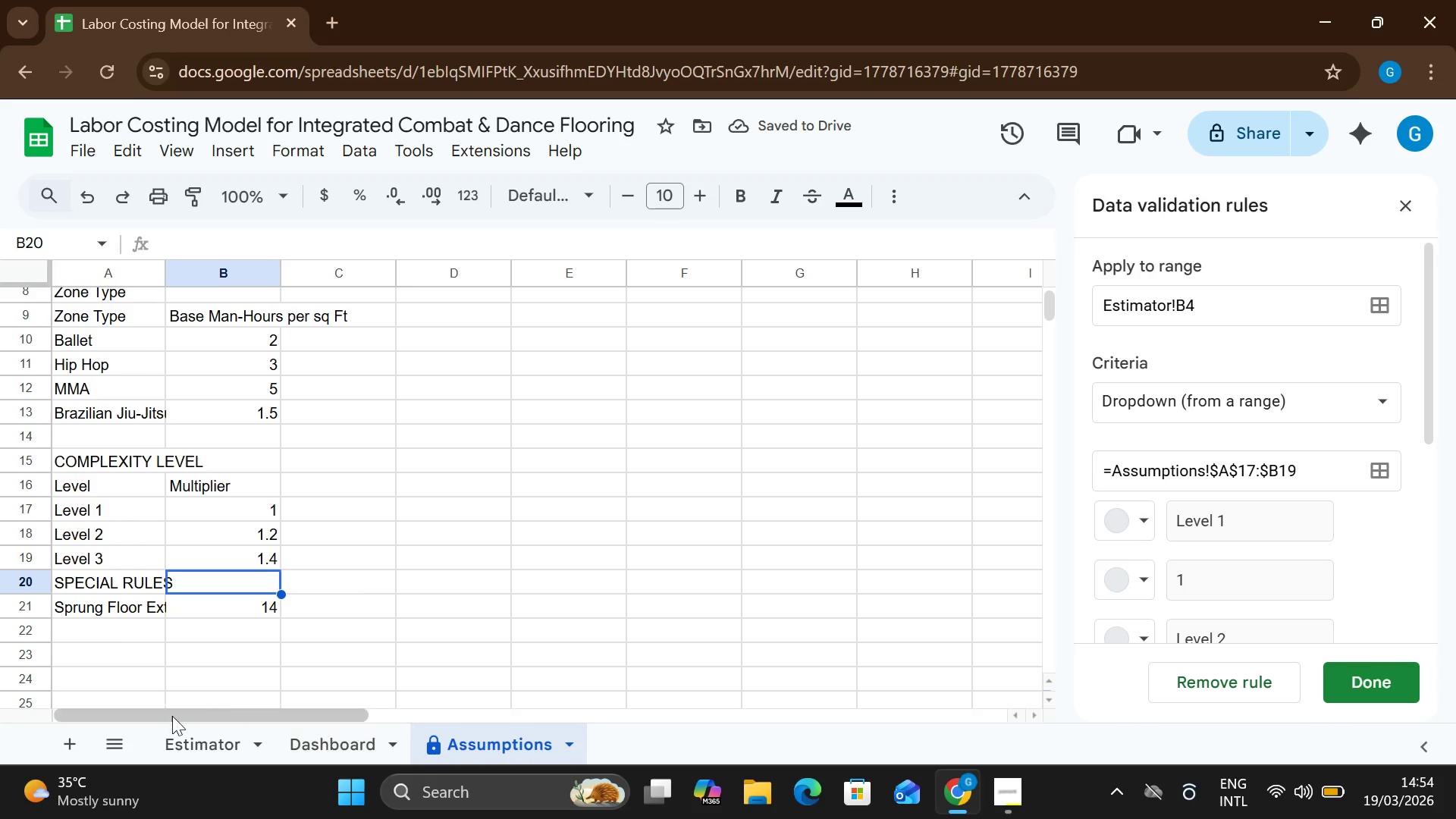 
left_click([172, 739])
 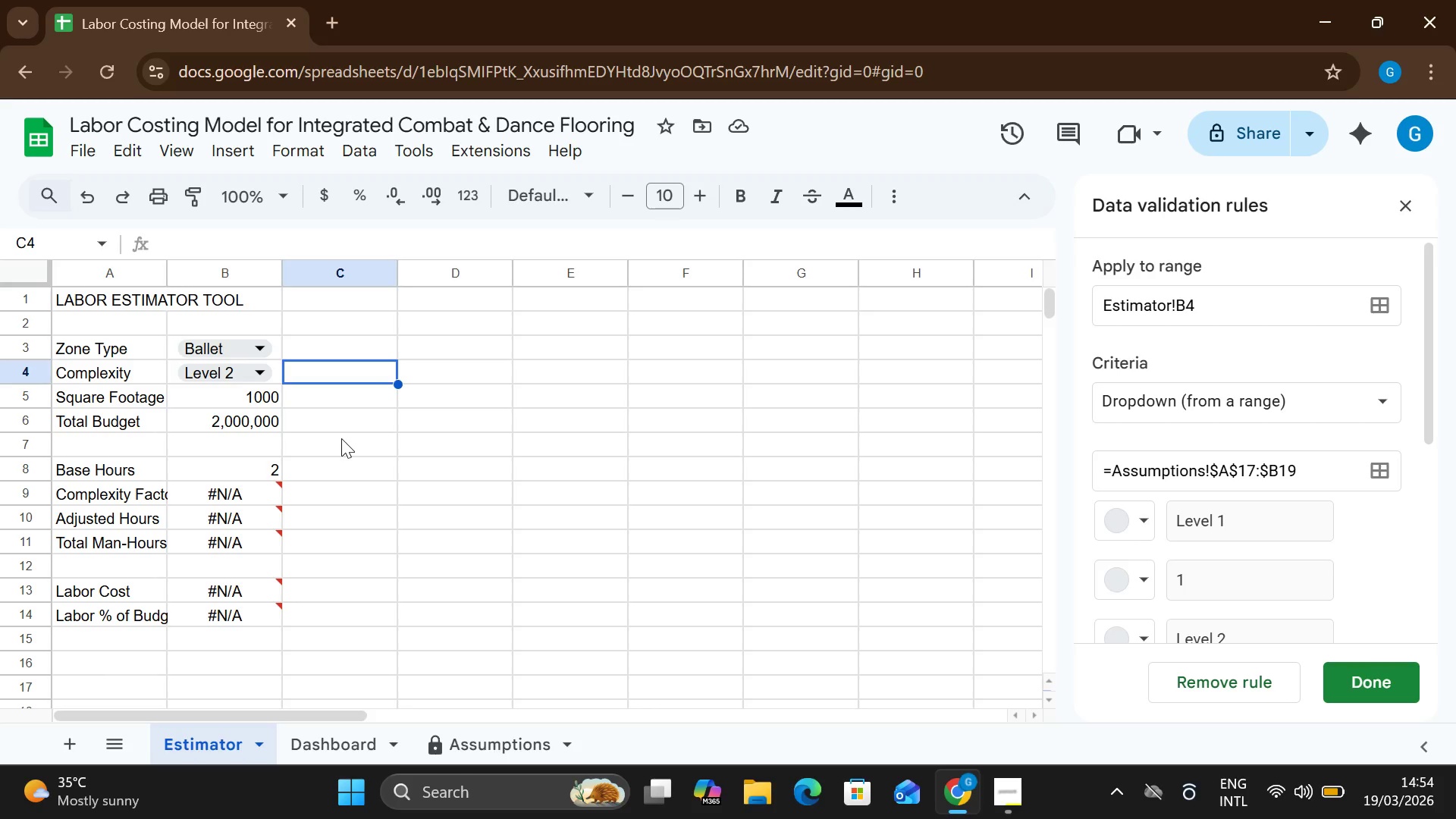 
left_click([255, 376])
 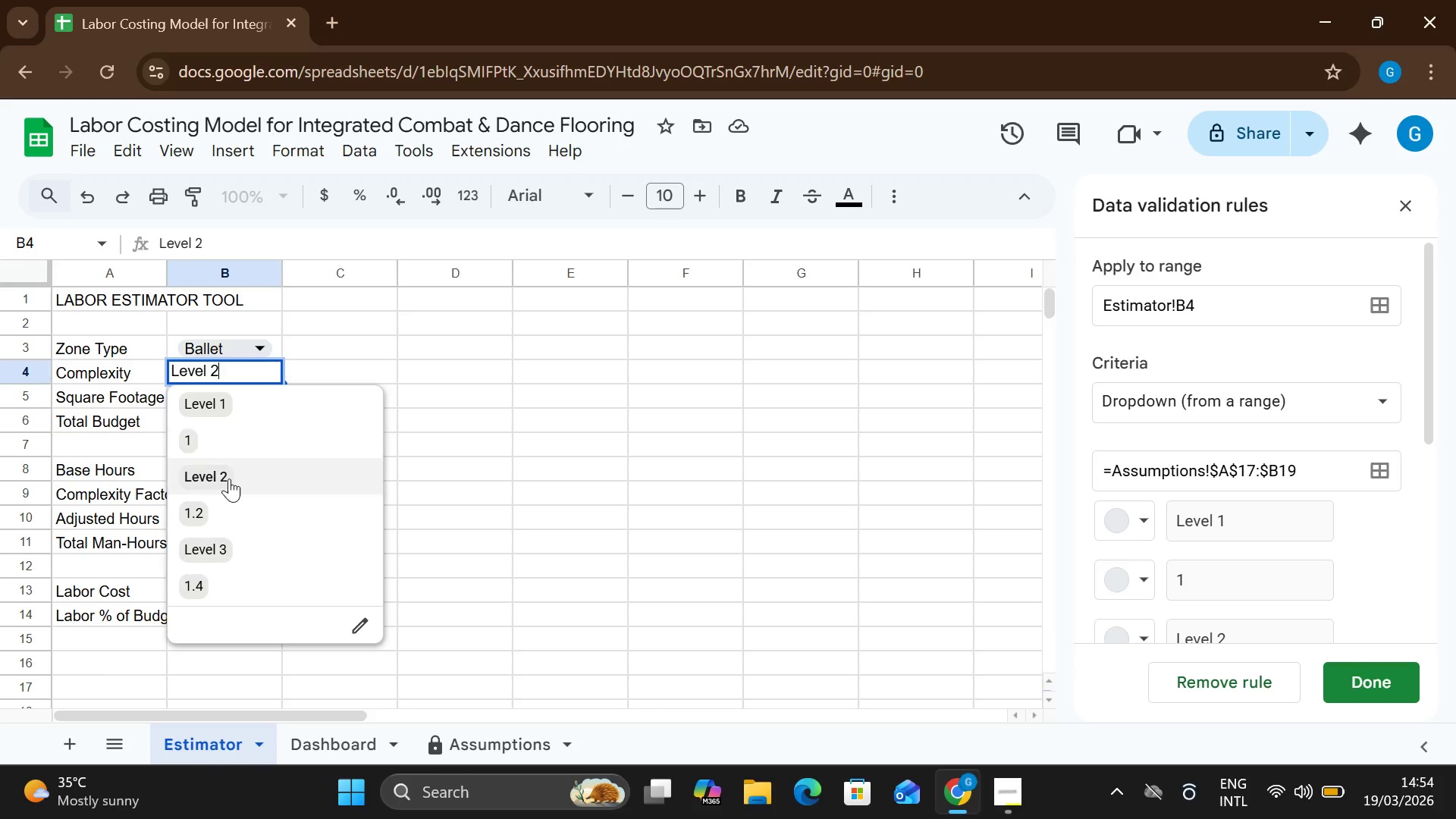 
left_click([228, 482])
 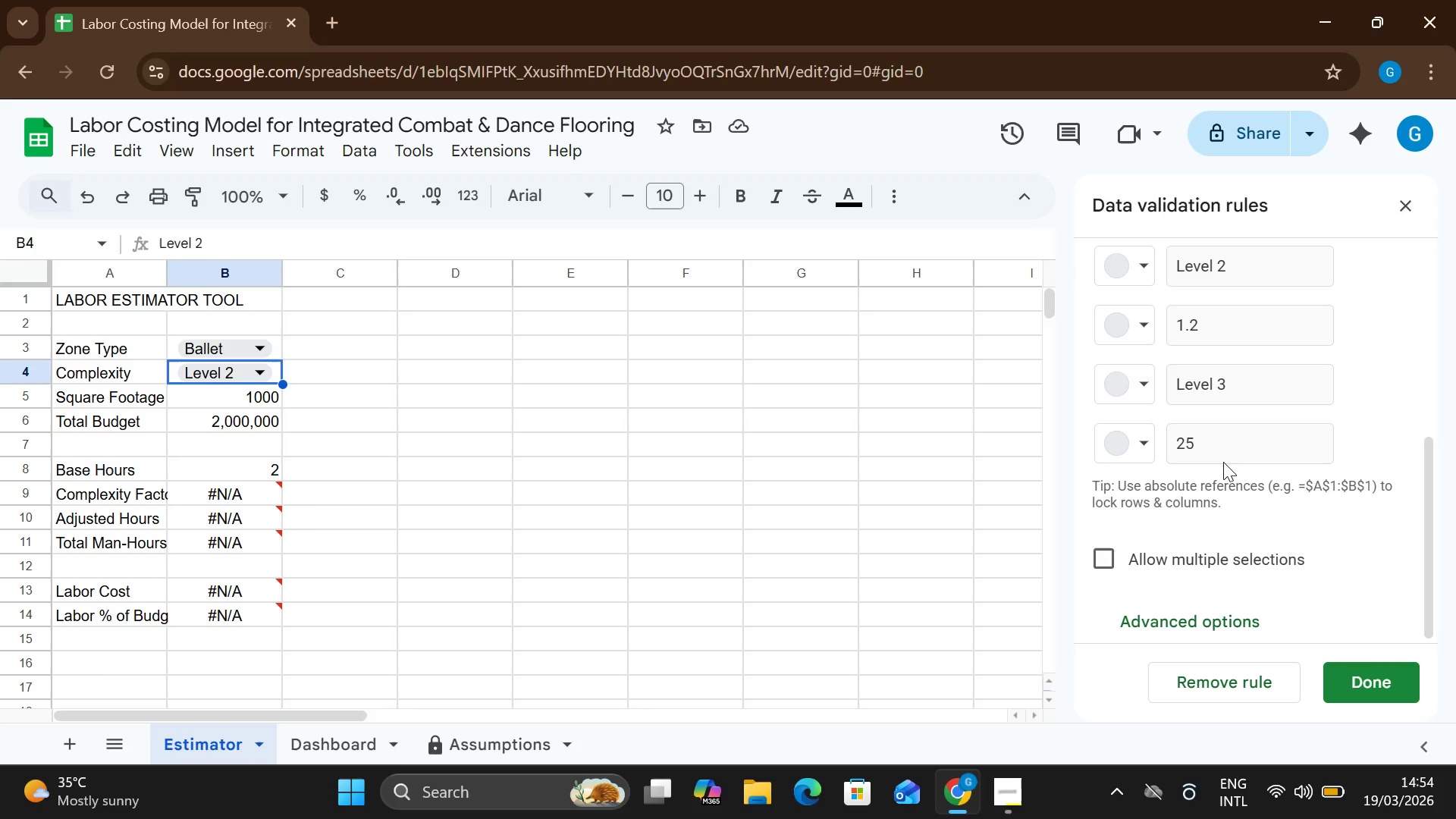 
wait(7.89)
 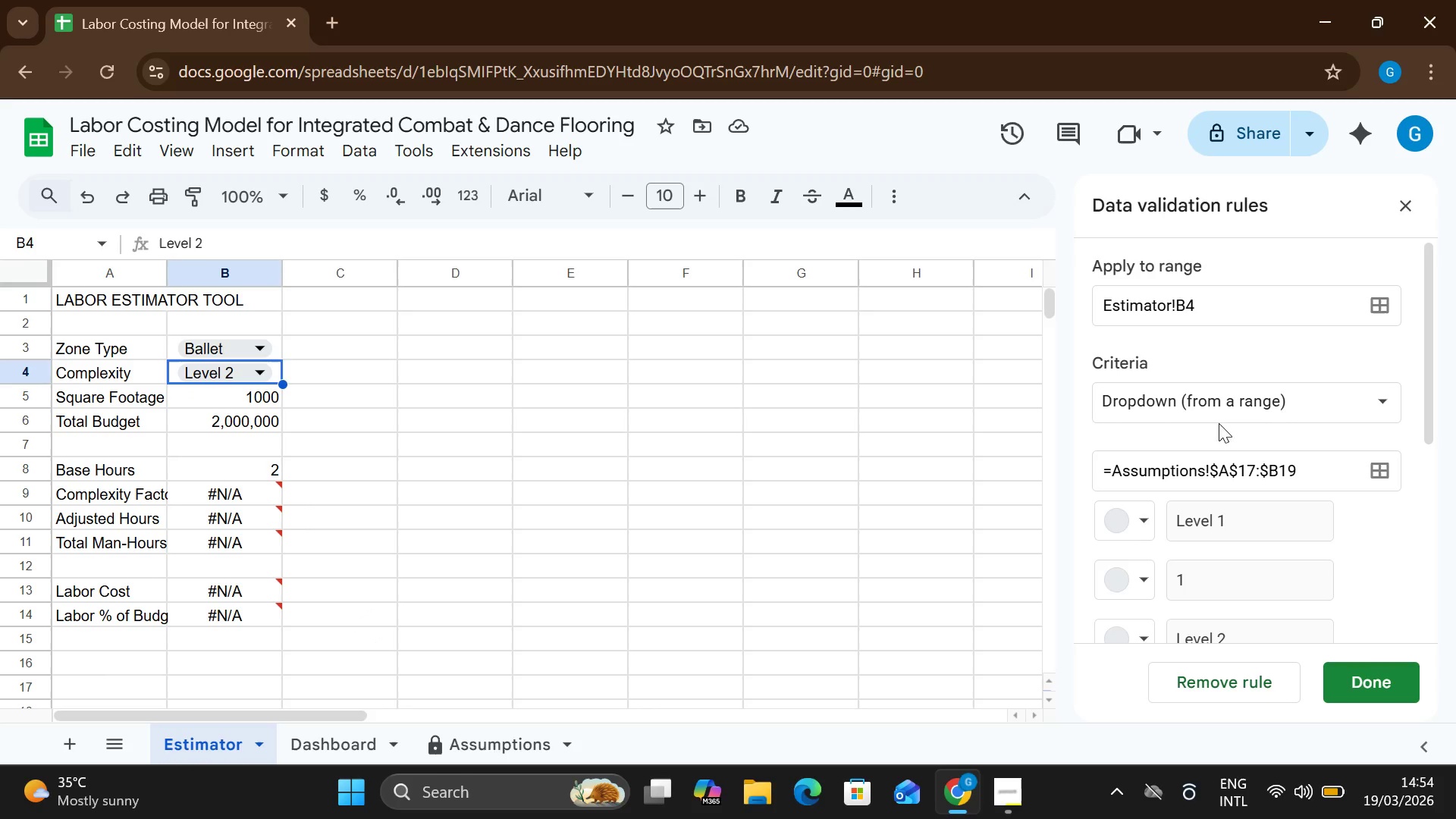 
left_click([311, 734])
 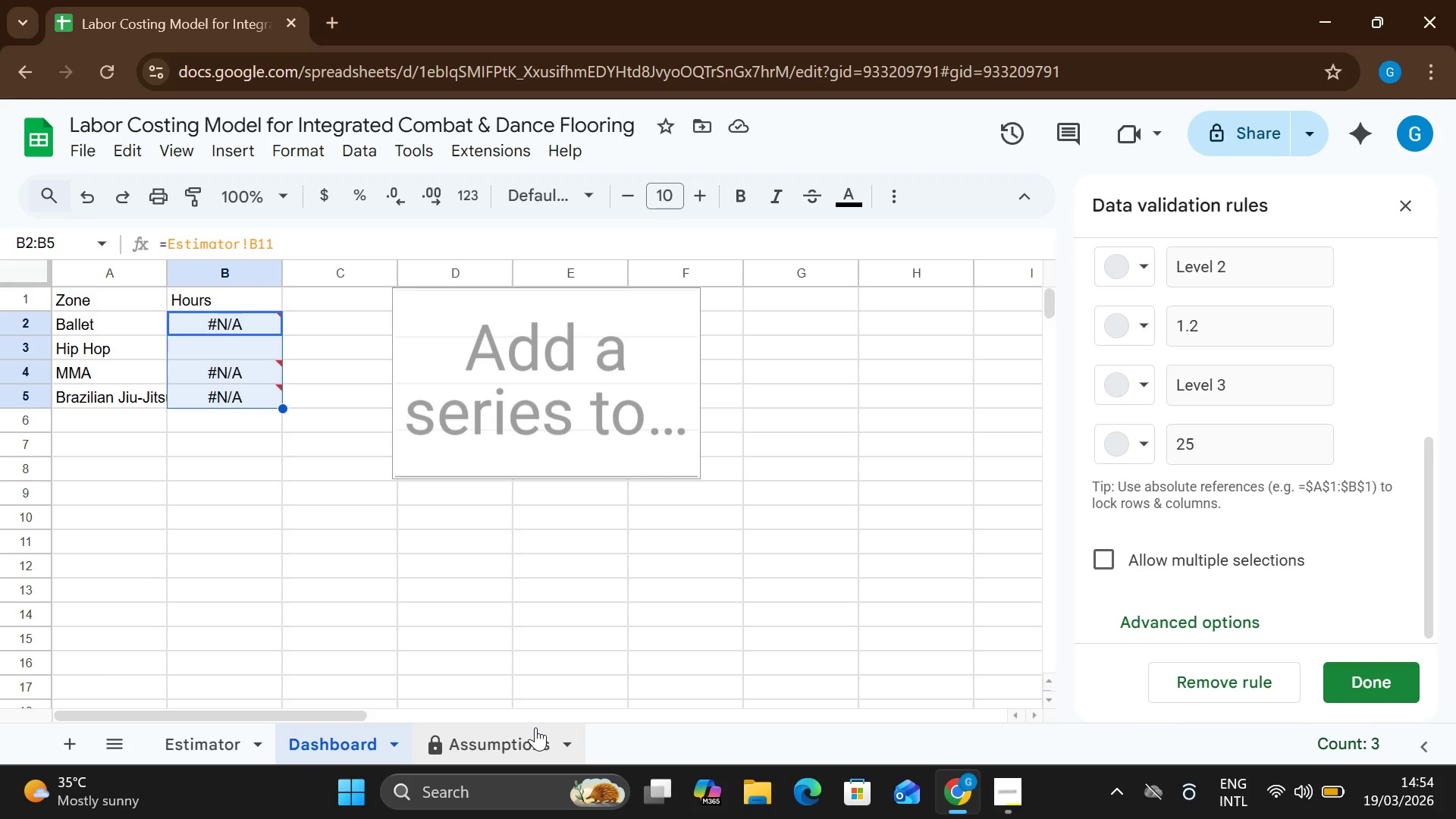 
left_click([535, 729])
 